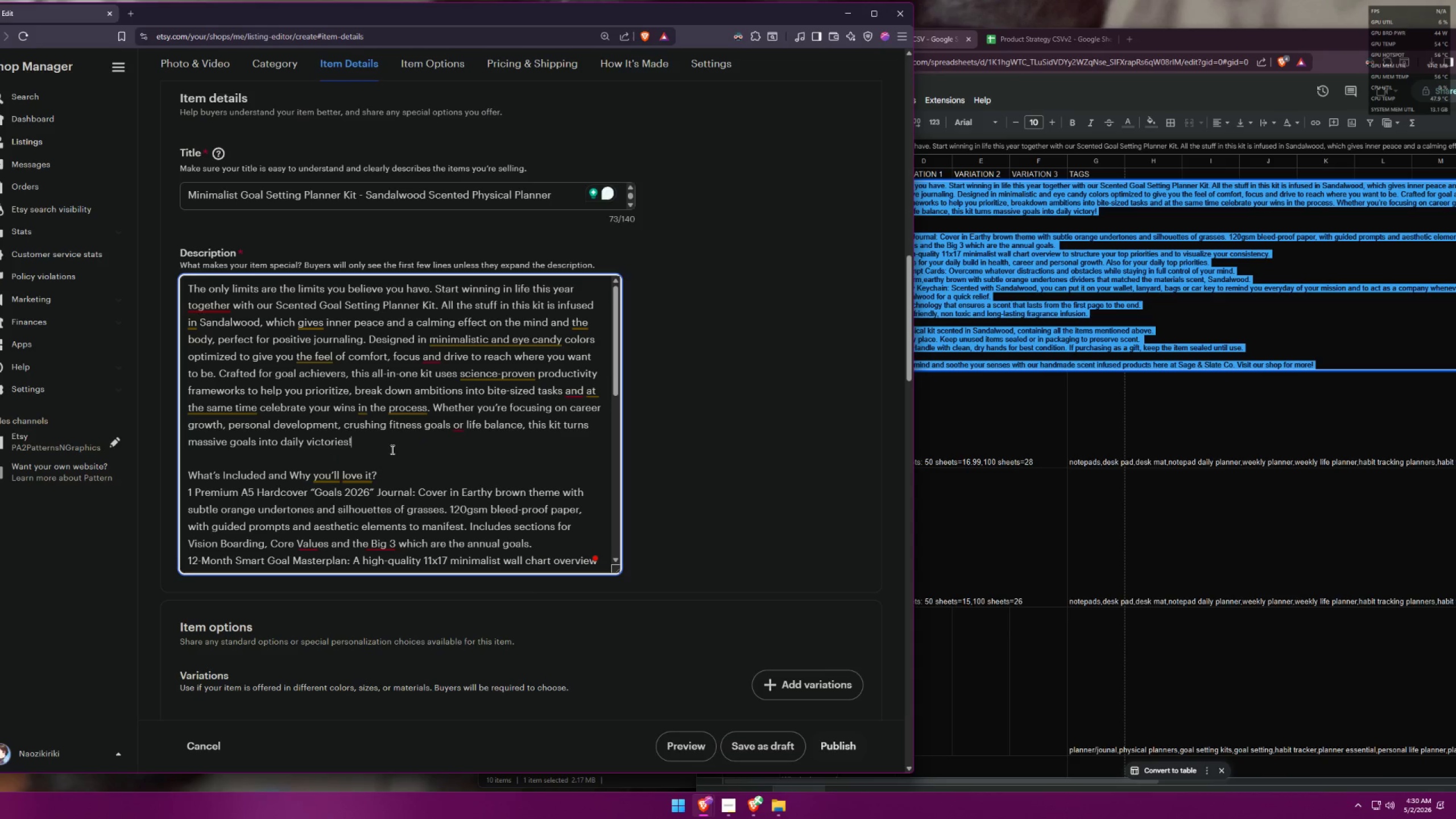 
scroll: coordinate [420, 445], scroll_direction: down, amount: 2.0
 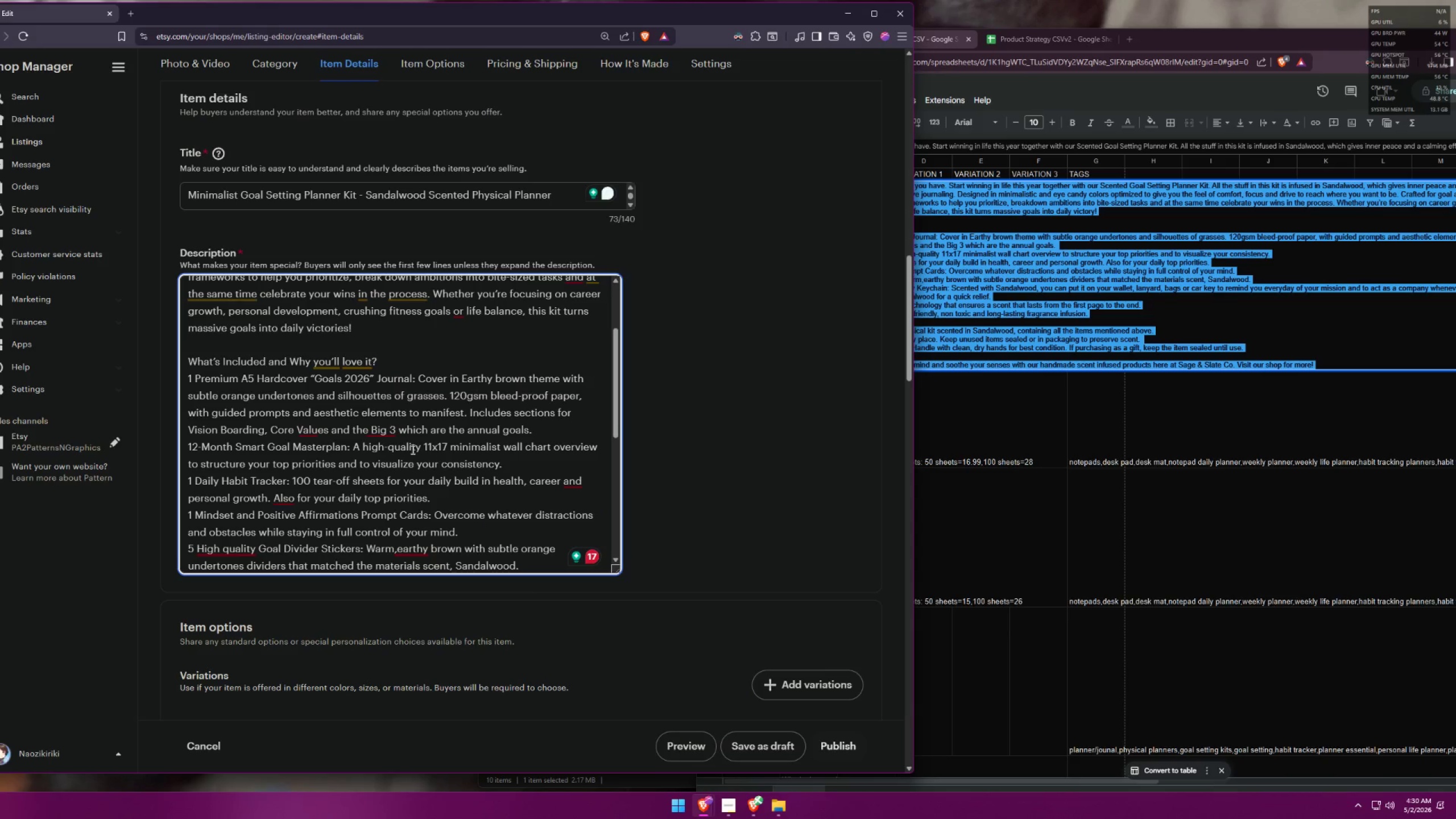 
mouse_move([330, 431])
 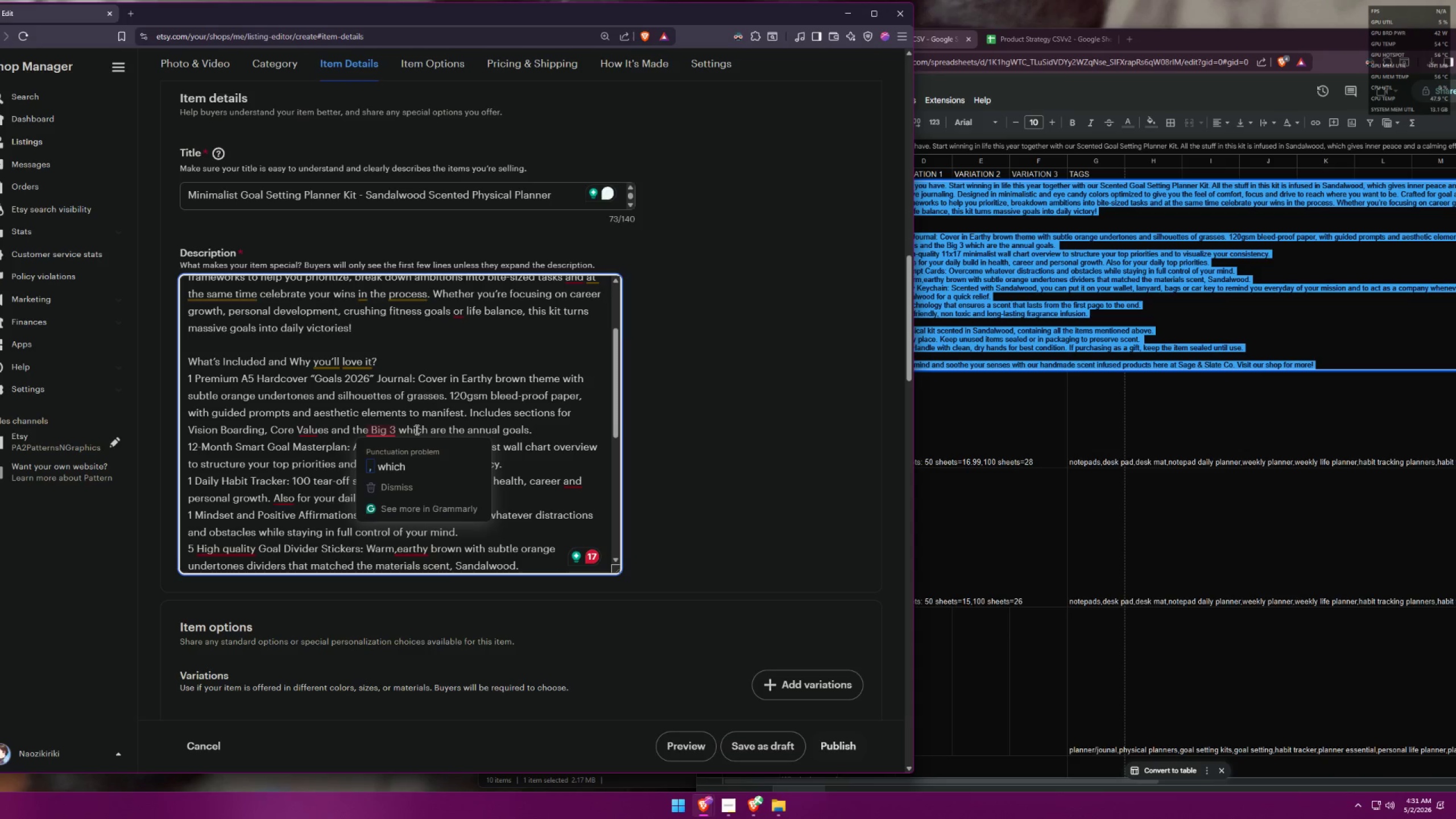 
wait(5.86)
 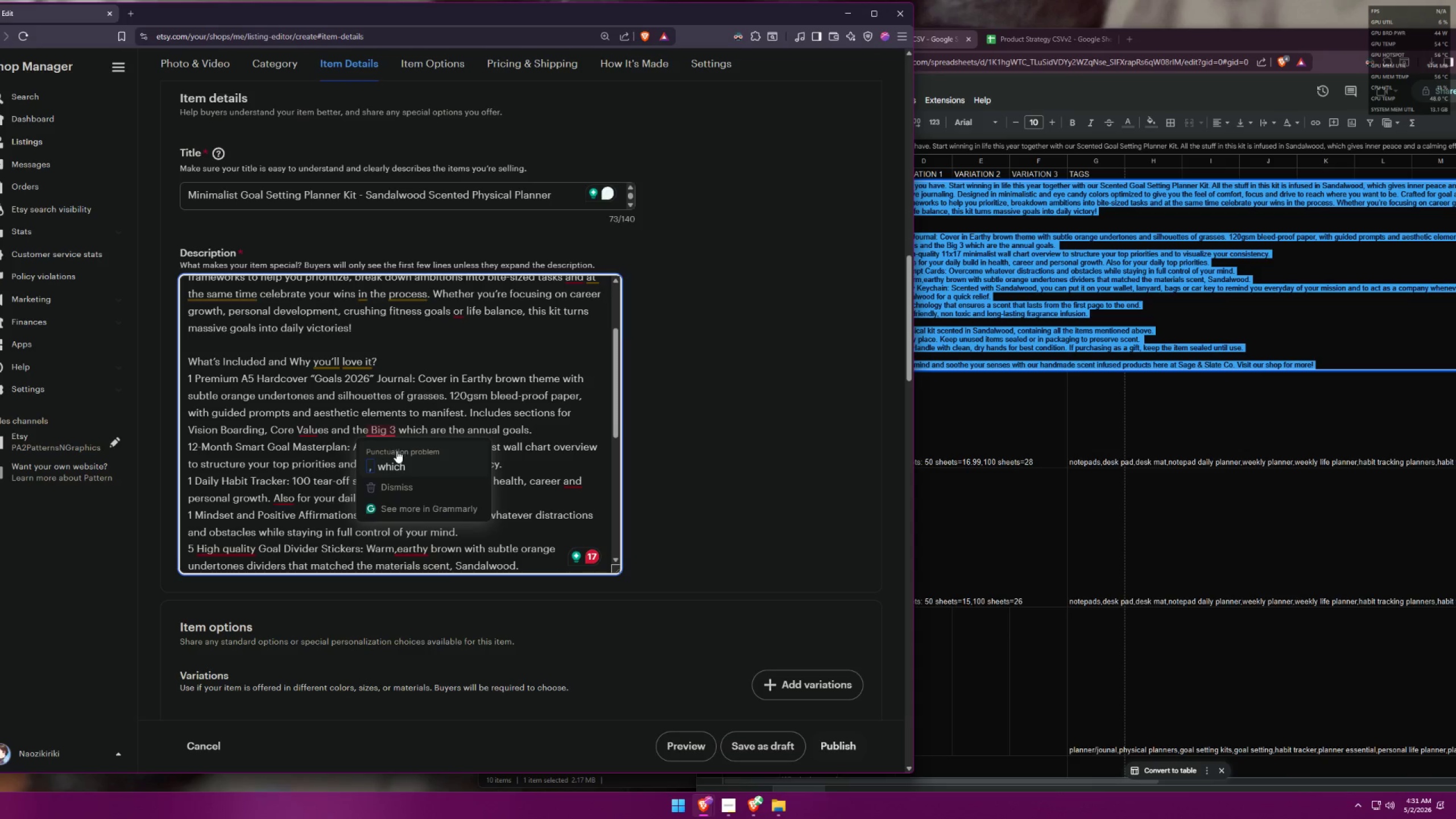 
mouse_move([379, 444])
 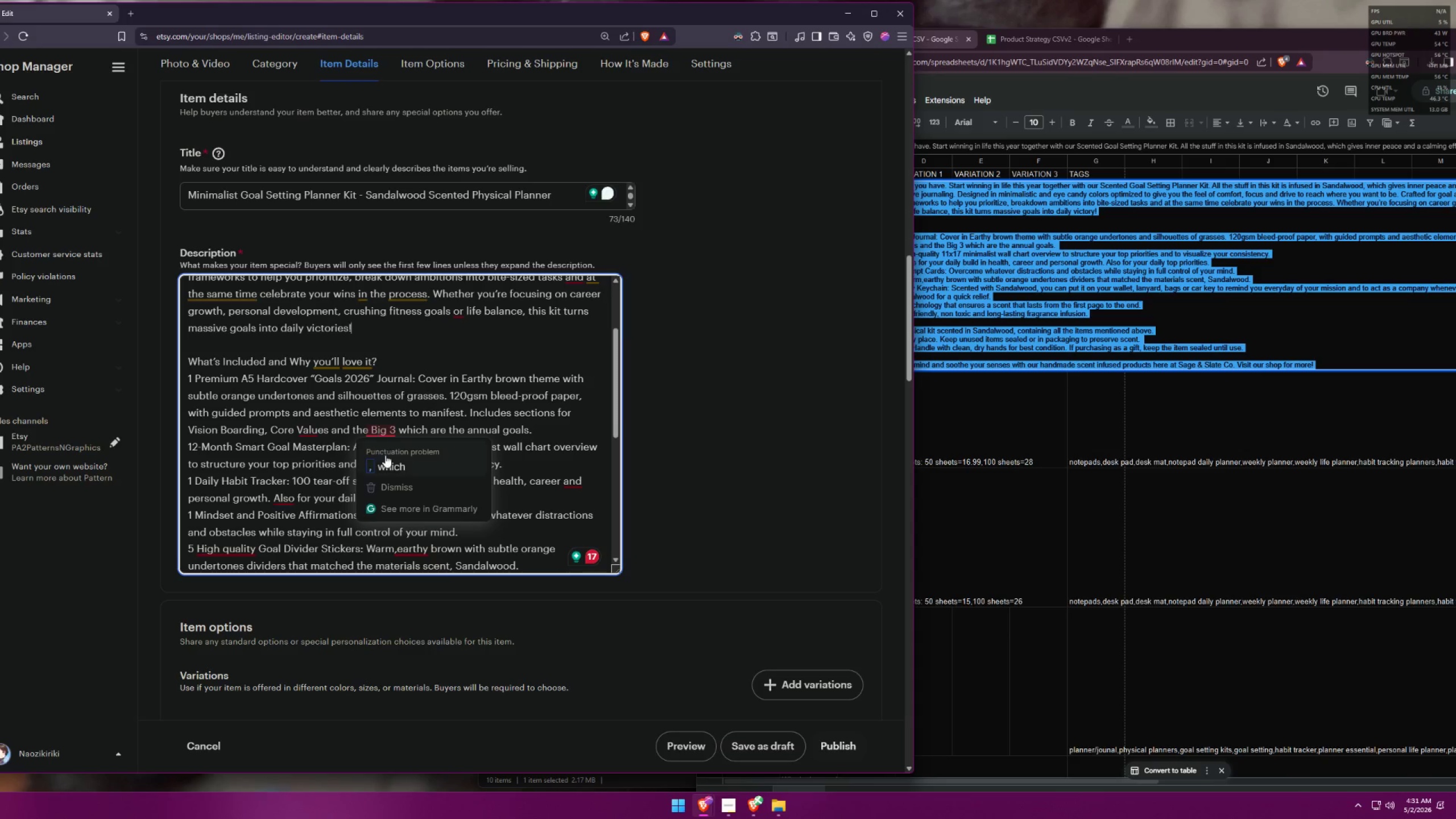 
mouse_move([392, 444])
 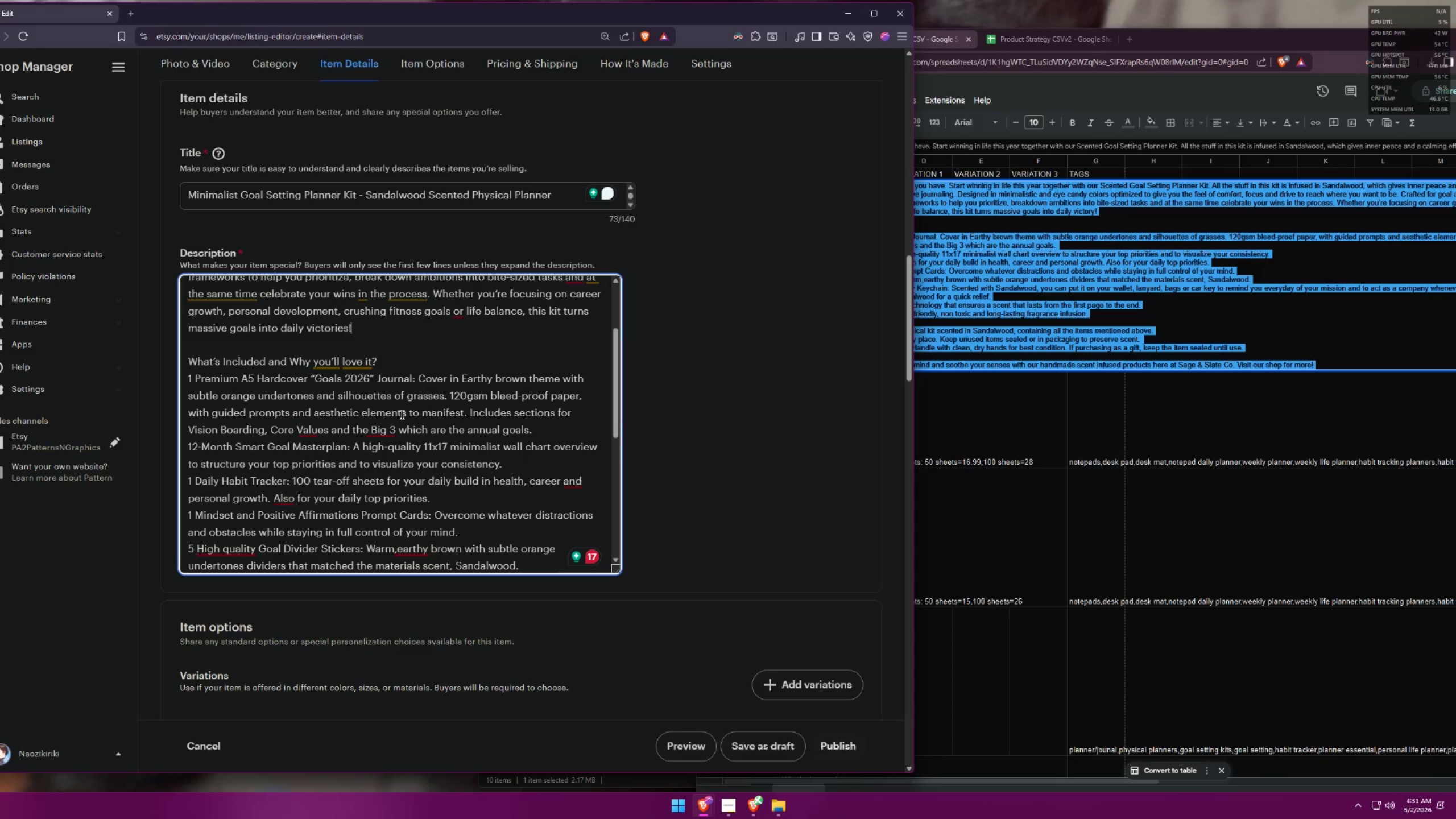 
left_click([401, 414])
 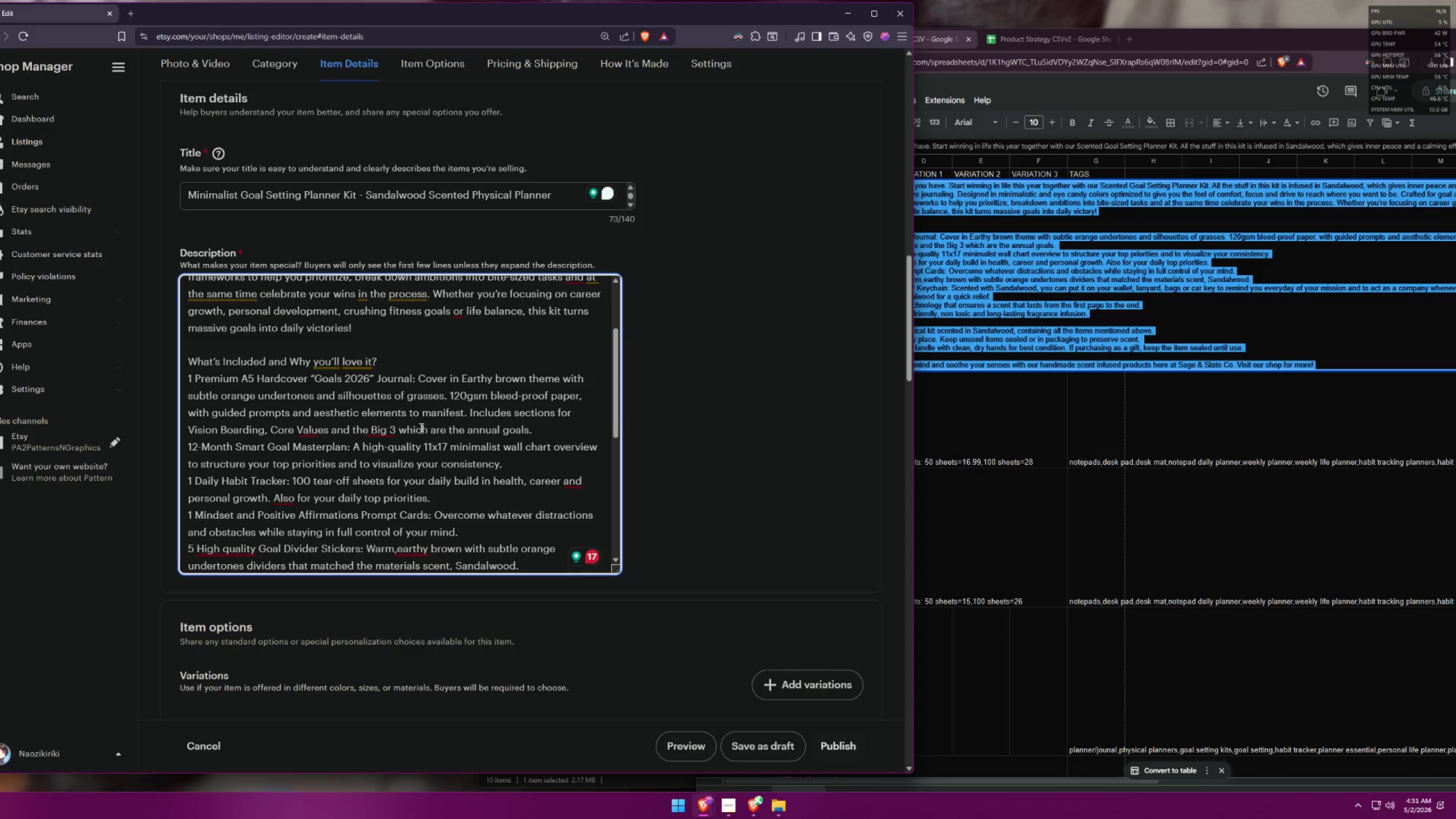 
scroll: coordinate [432, 438], scroll_direction: down, amount: 1.0
 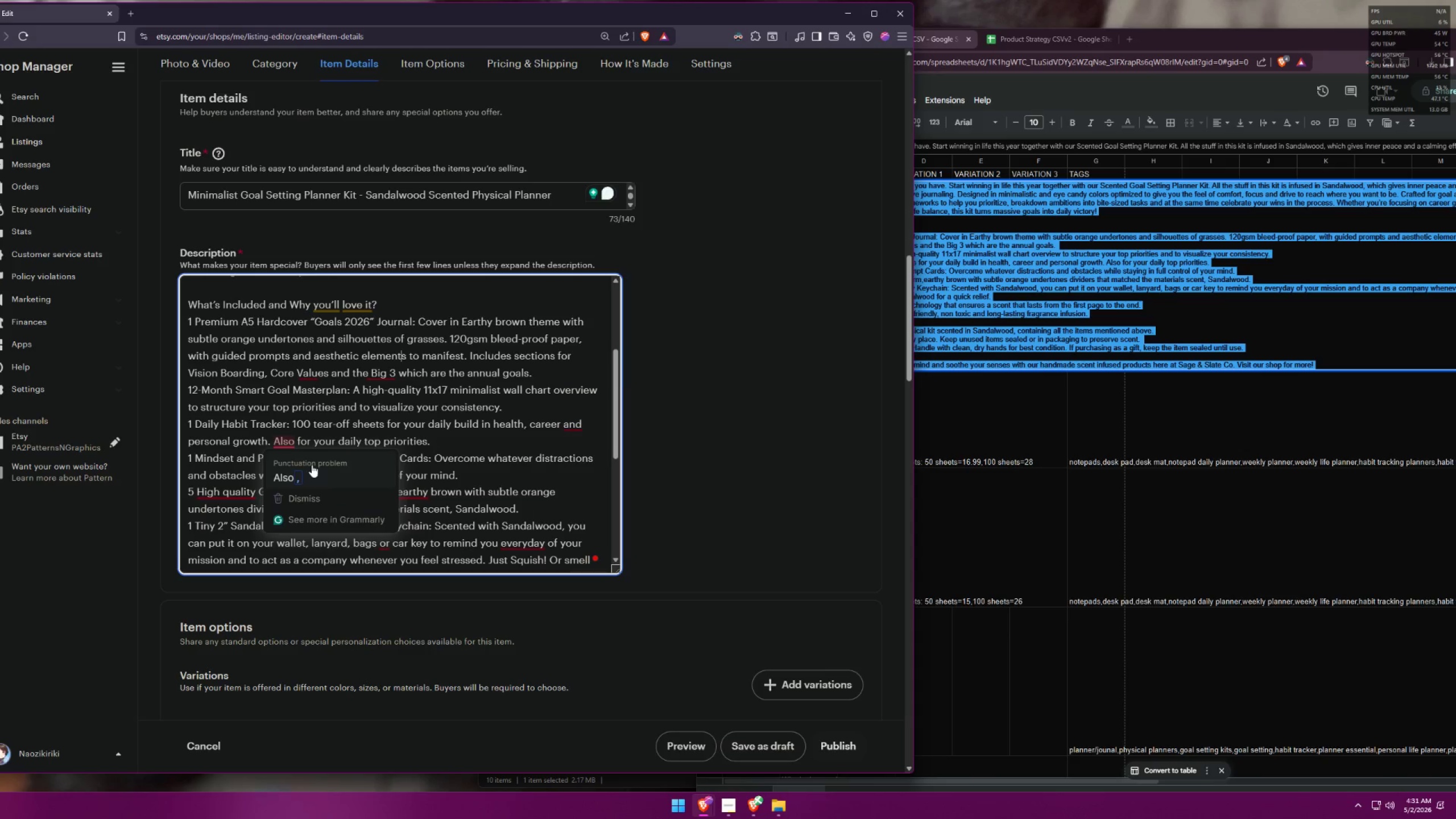 
left_click([311, 464])
 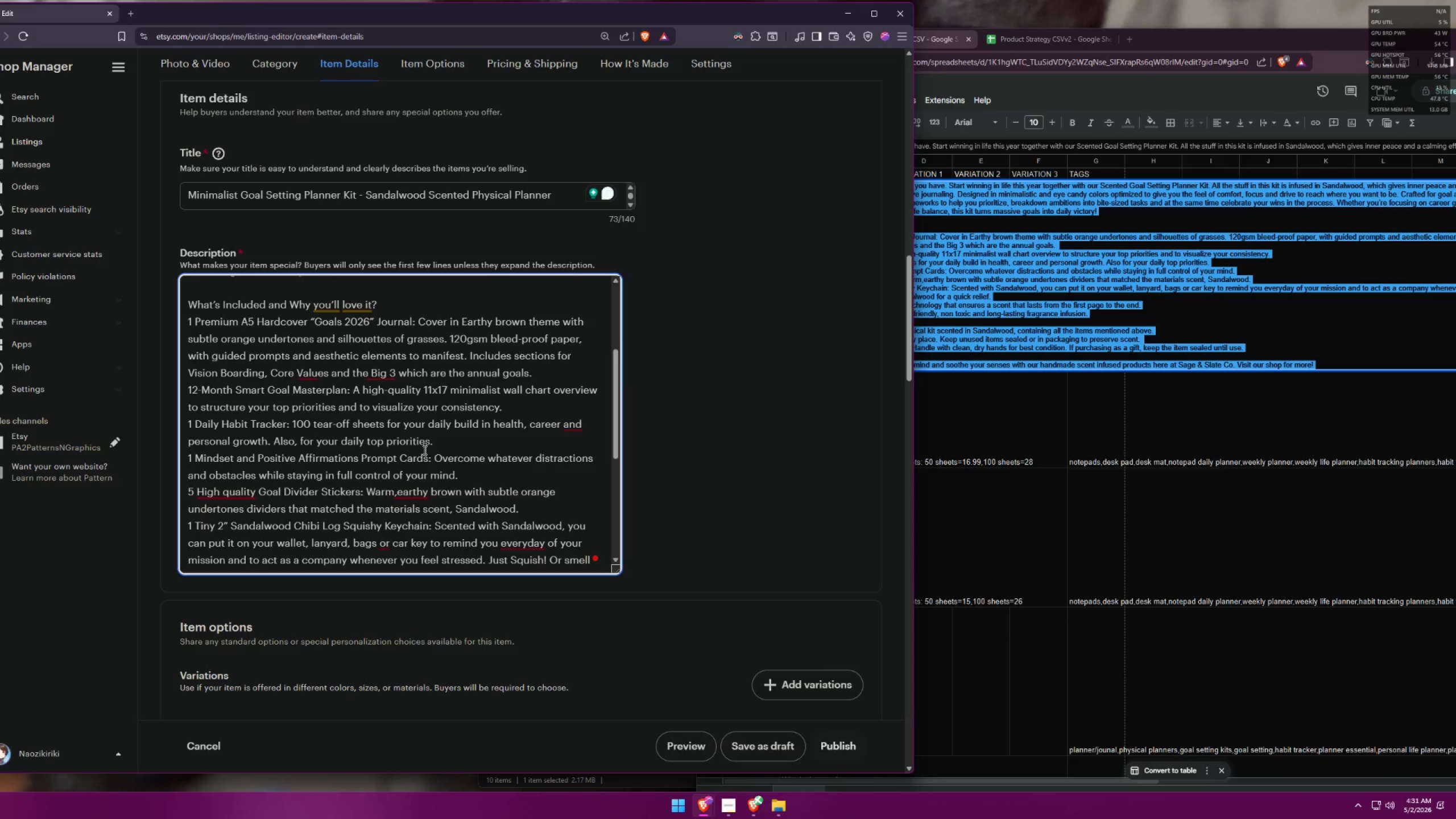 
scroll: coordinate [438, 446], scroll_direction: down, amount: 1.0
 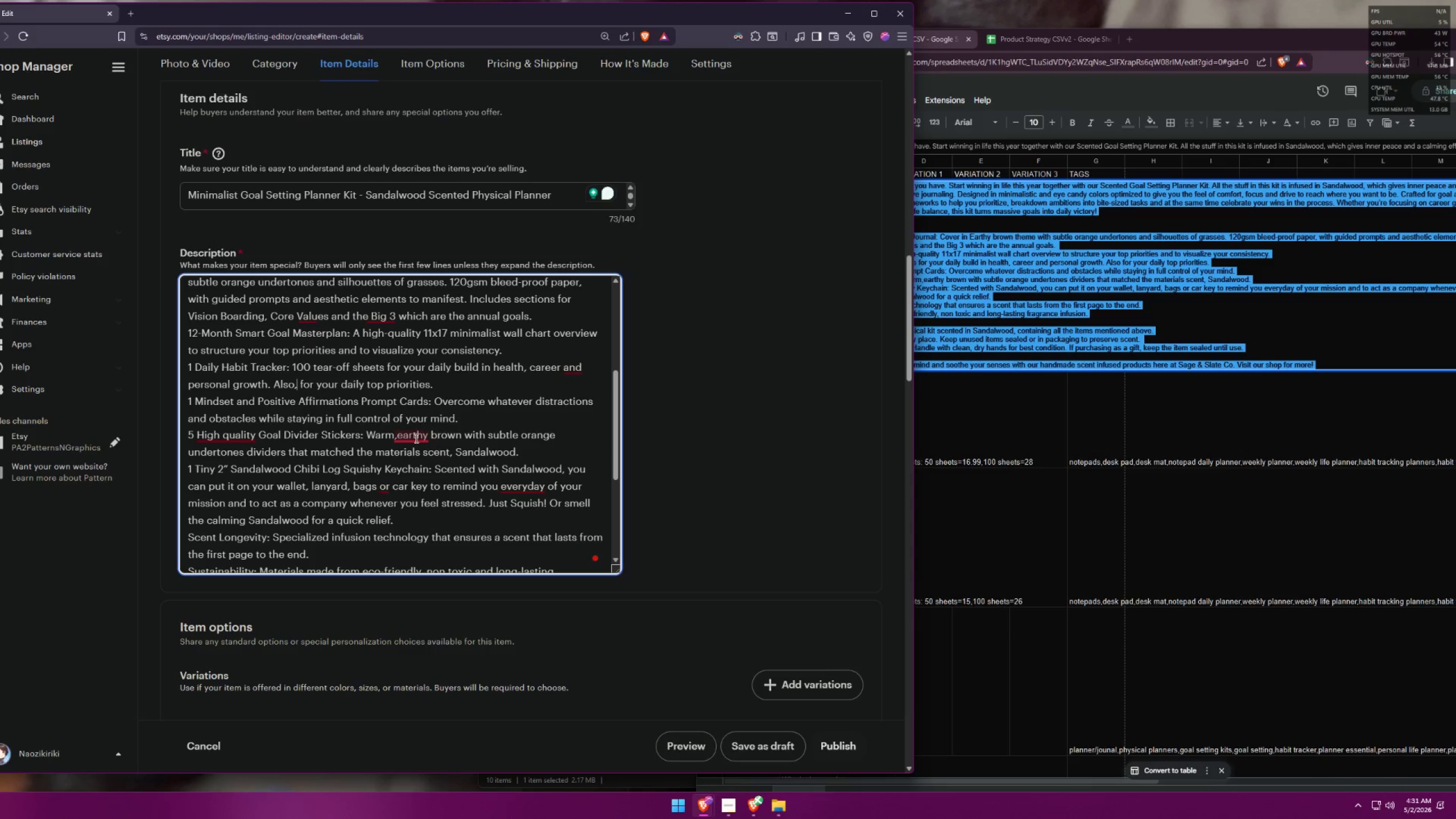 
left_click([423, 462])
 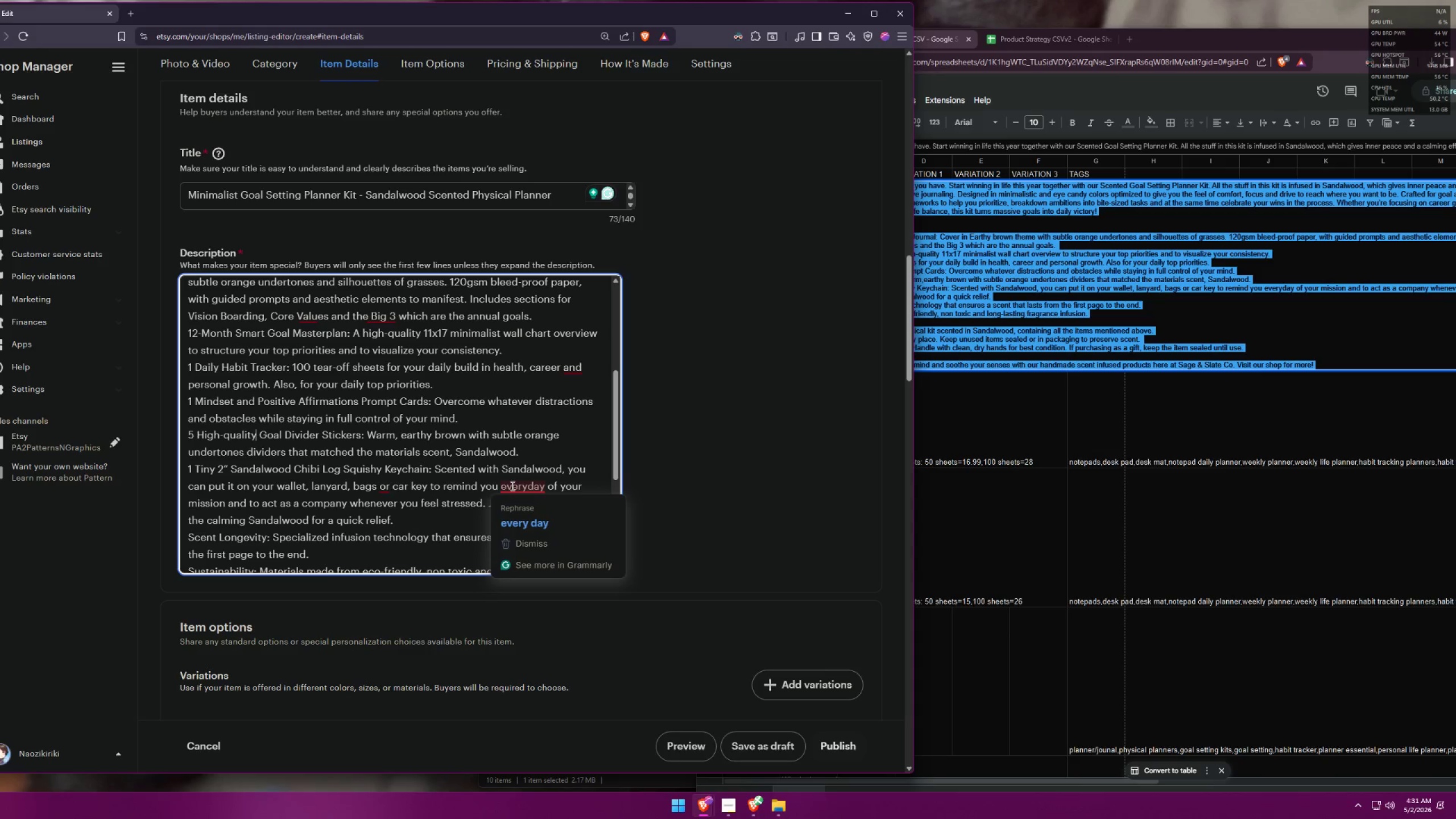 
wait(6.05)
 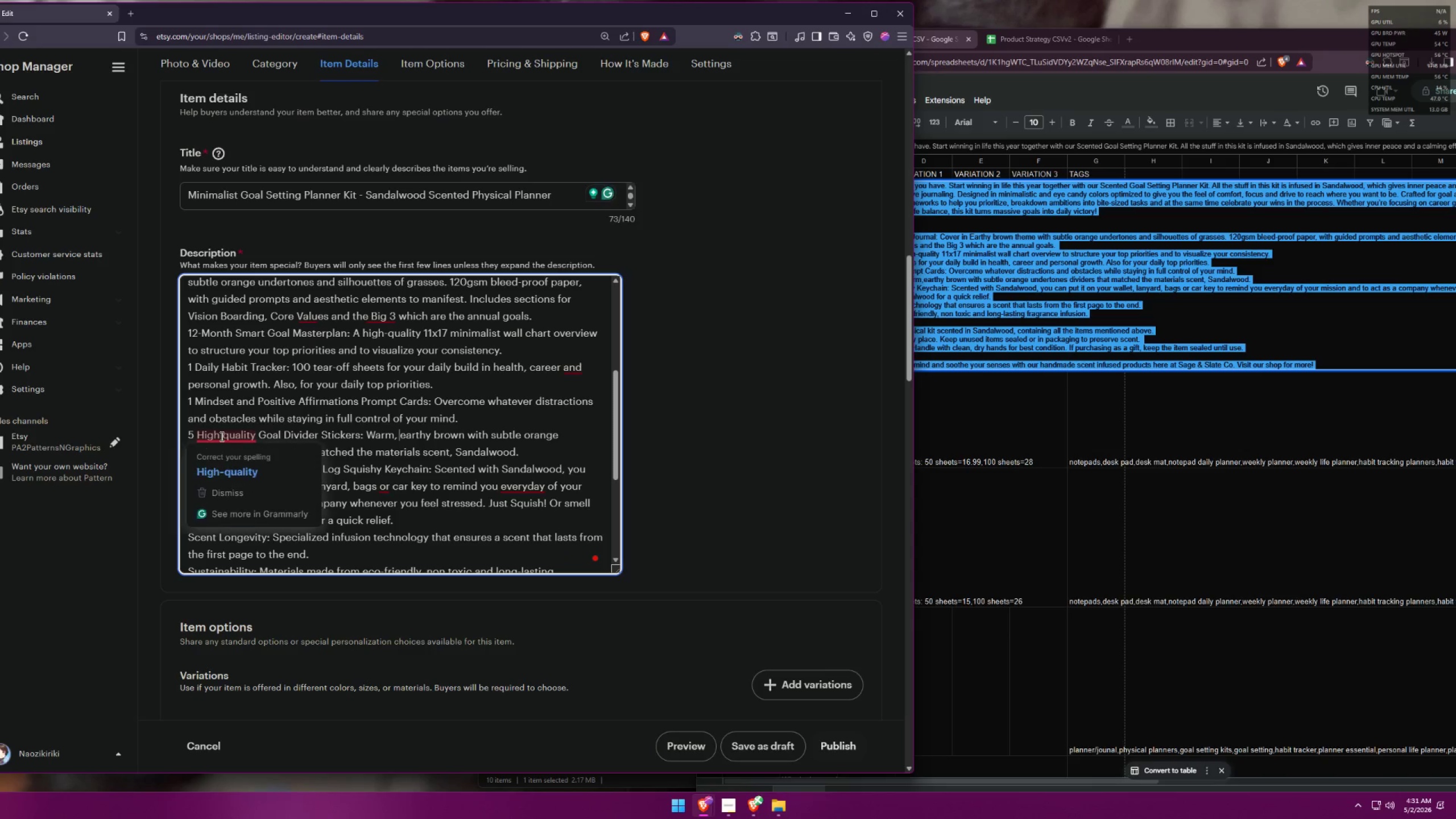 
scroll: coordinate [465, 487], scroll_direction: down, amount: 1.0
 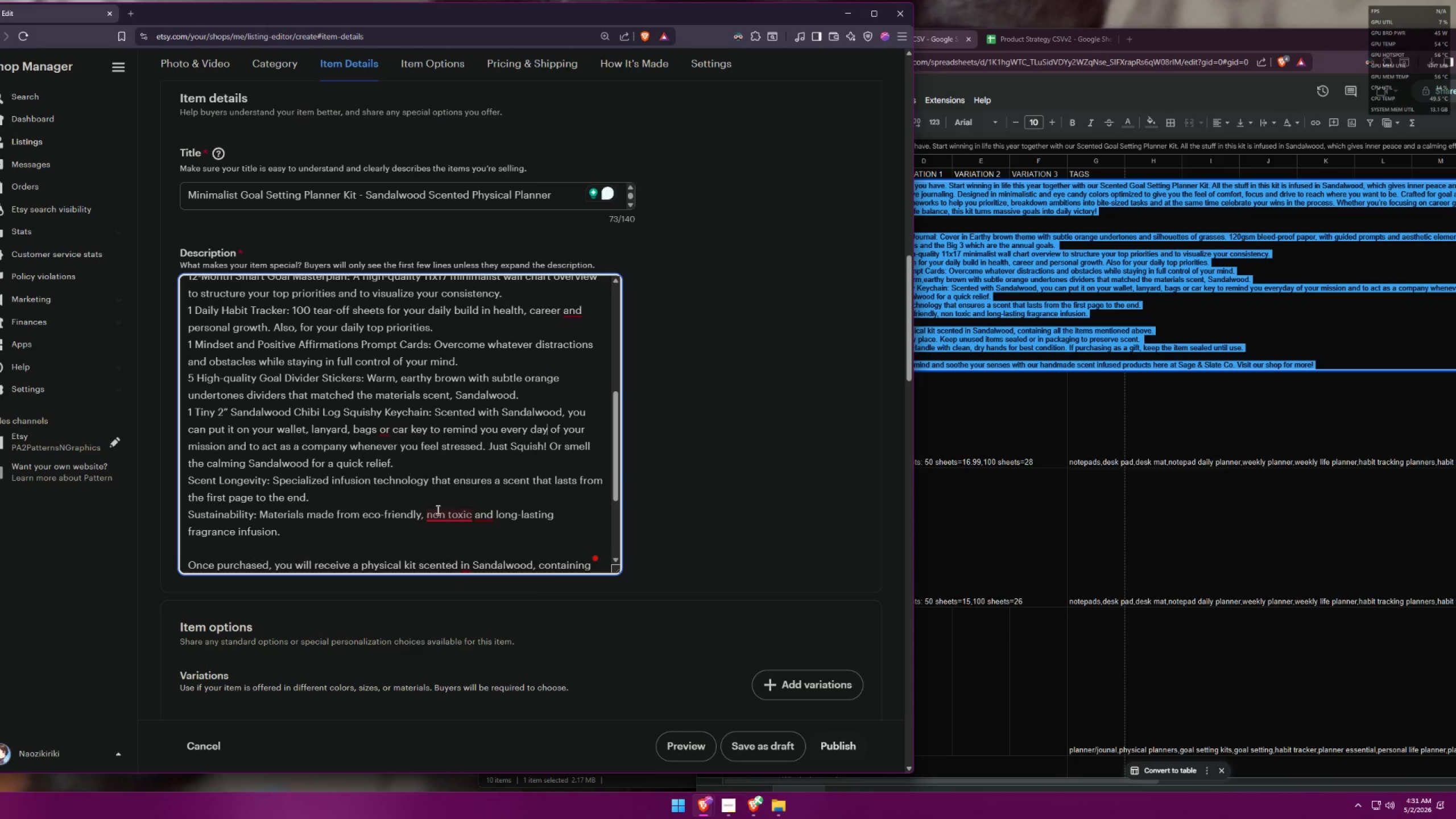 
left_click([454, 533])
 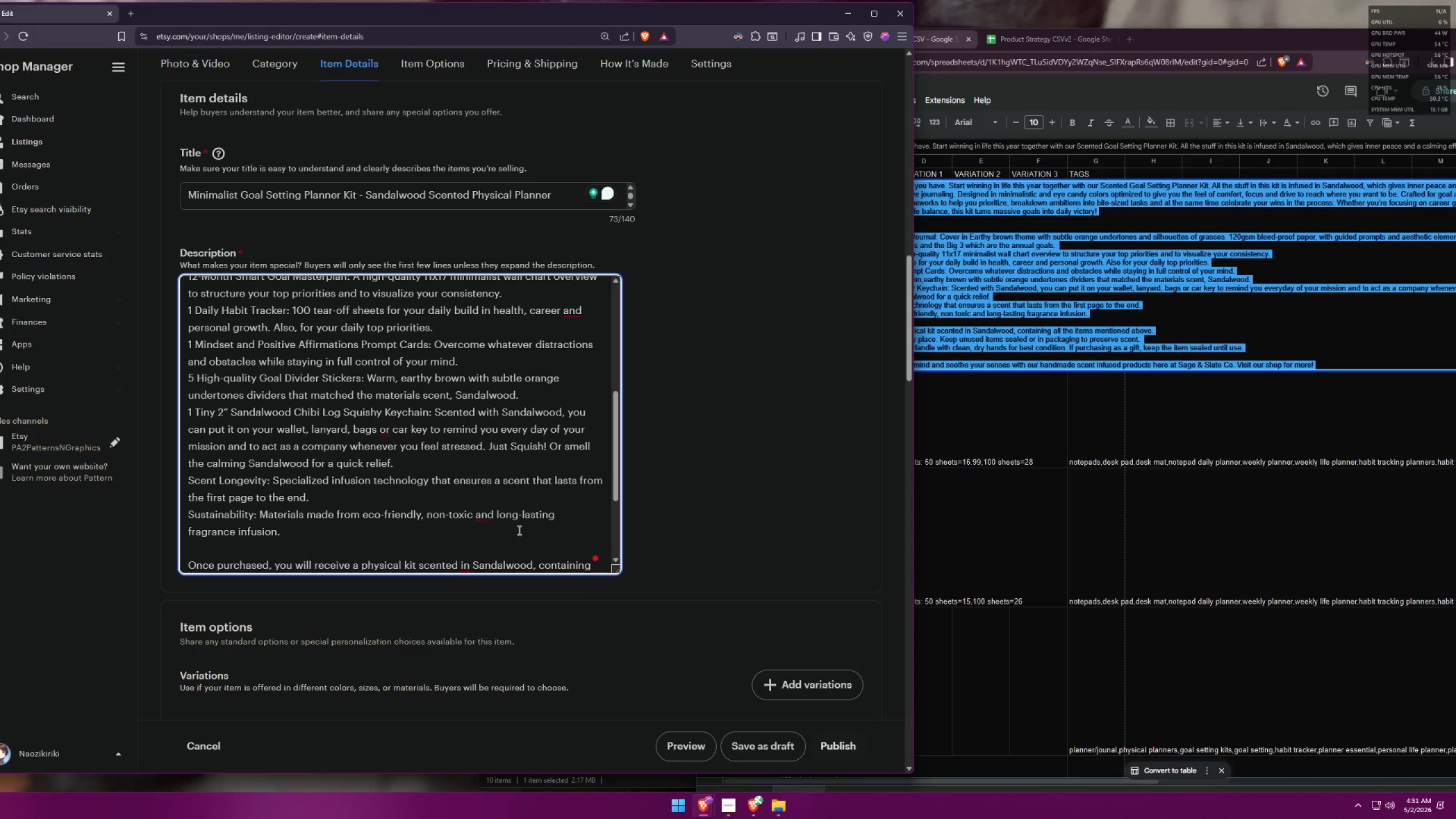 
scroll: coordinate [518, 529], scroll_direction: down, amount: 3.0
 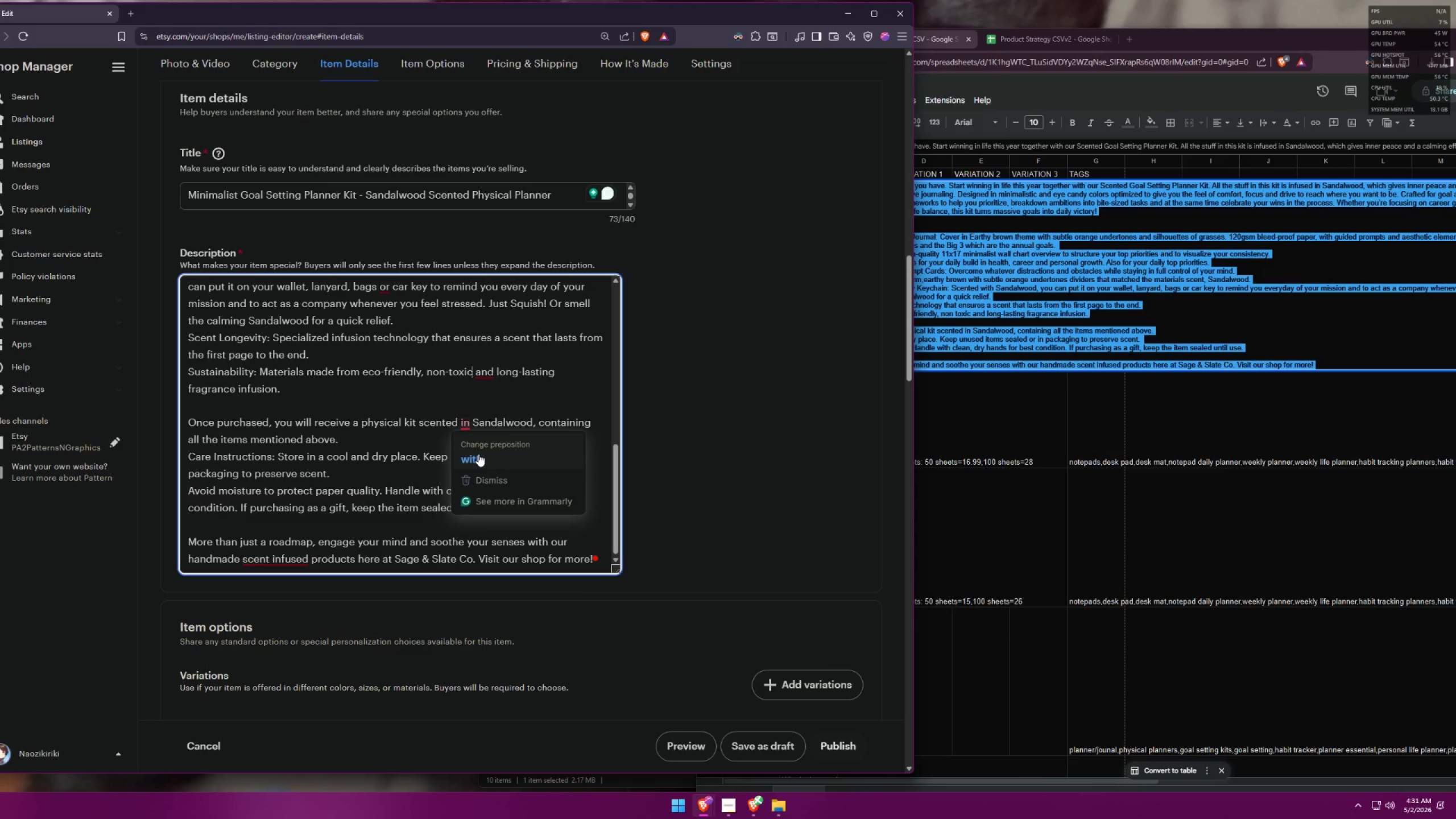 
left_click([478, 454])
 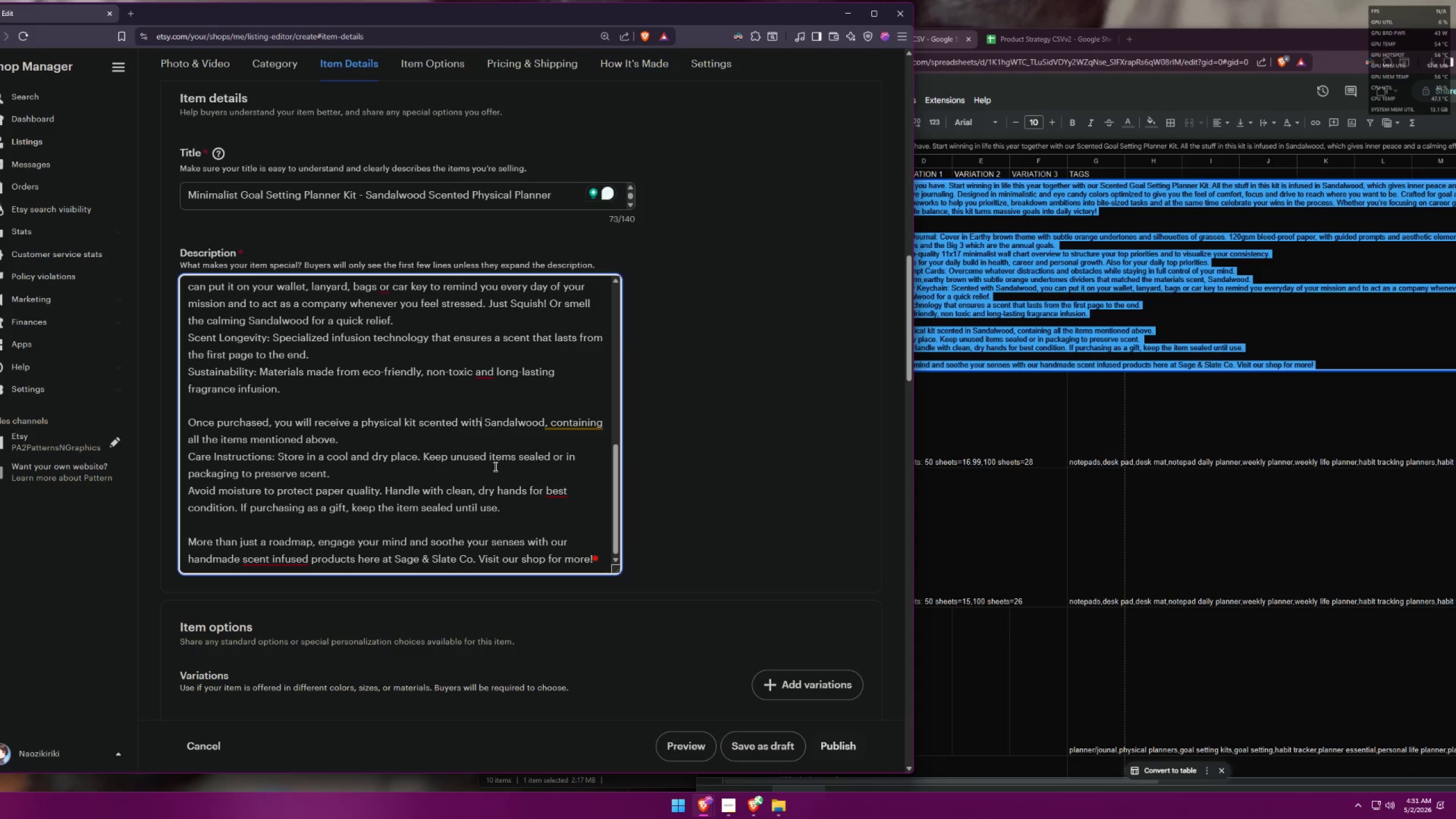 
mouse_move([537, 433])
 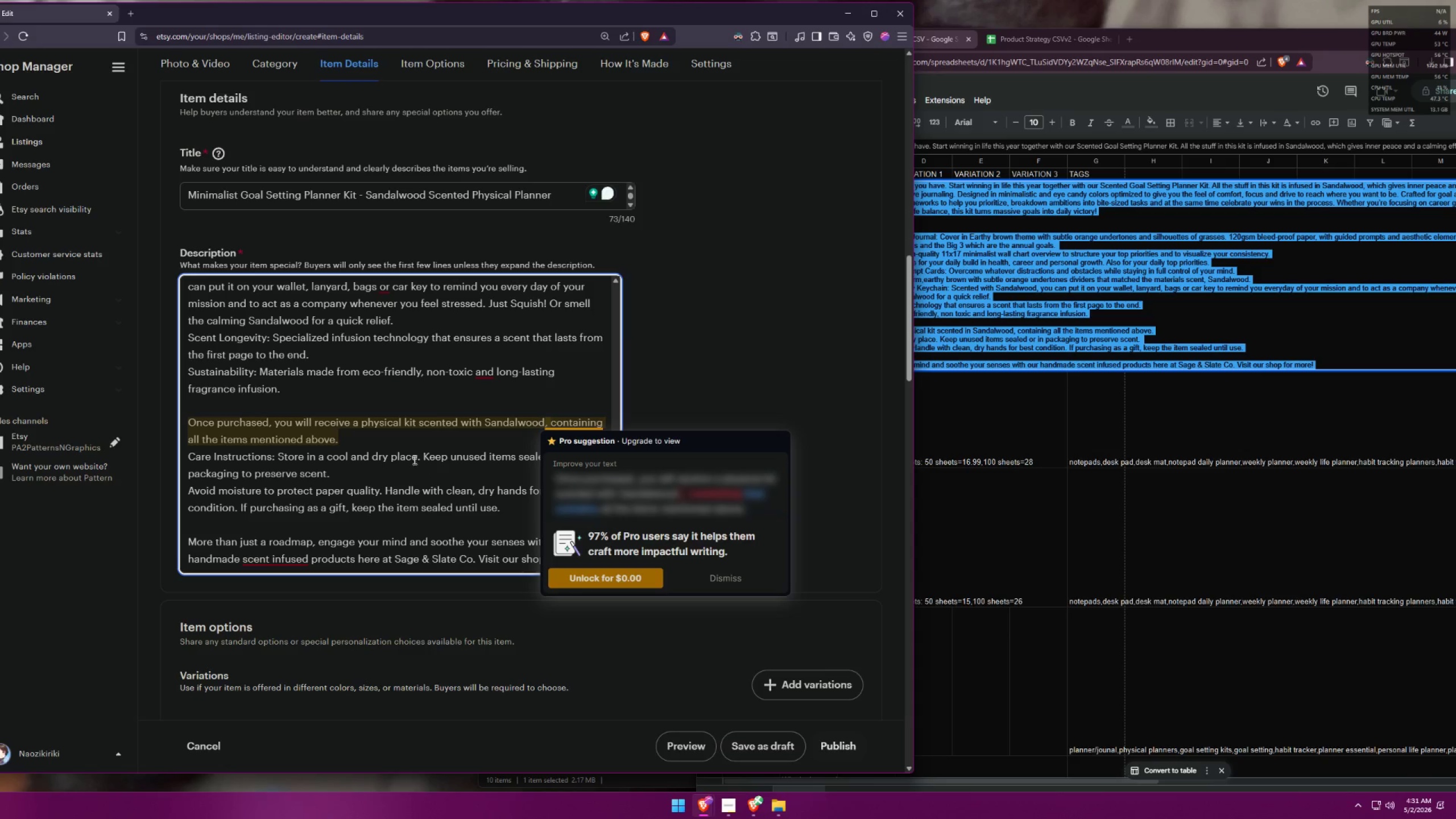 
left_click([397, 444])
 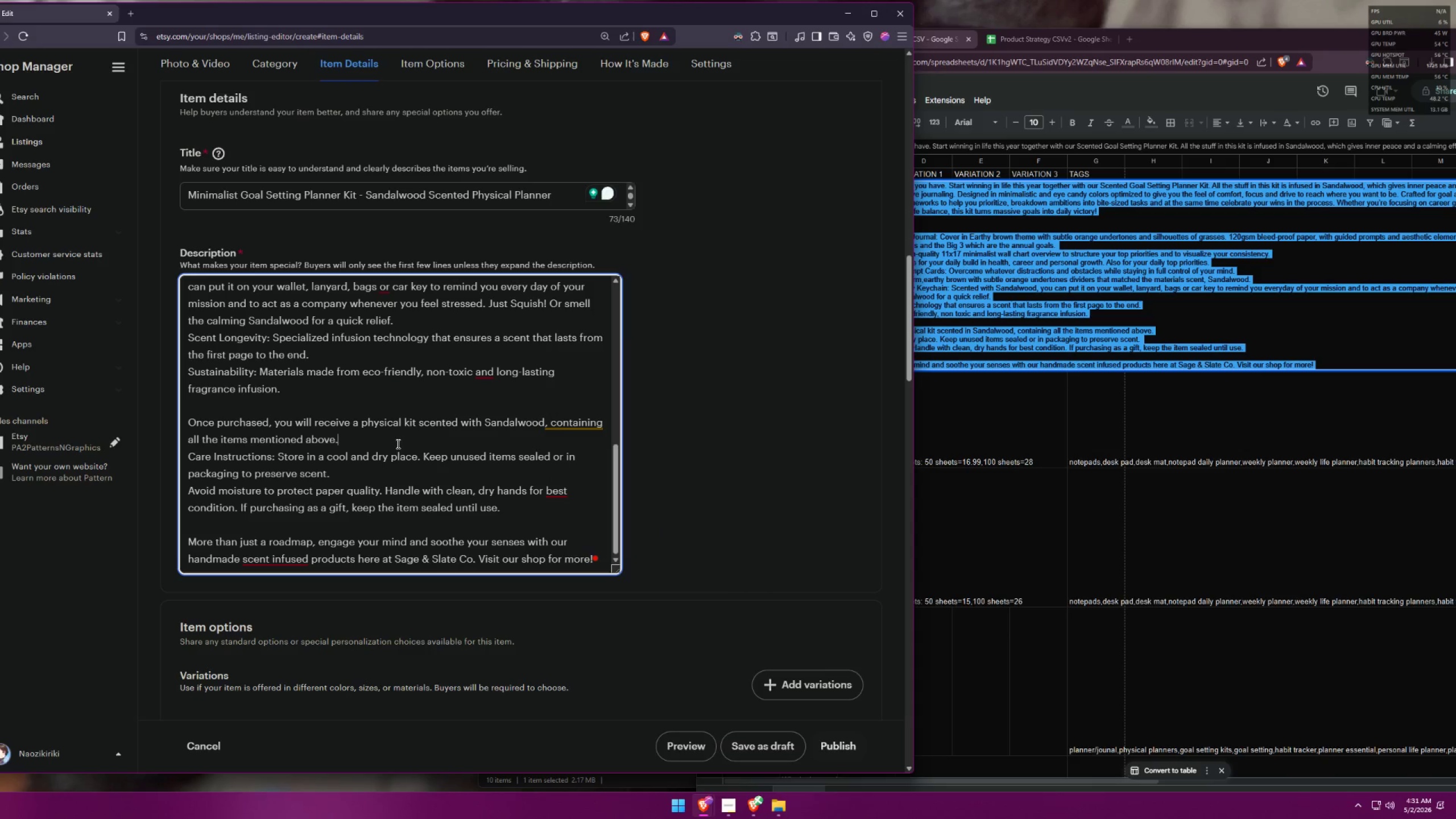 
mouse_move([545, 503])
 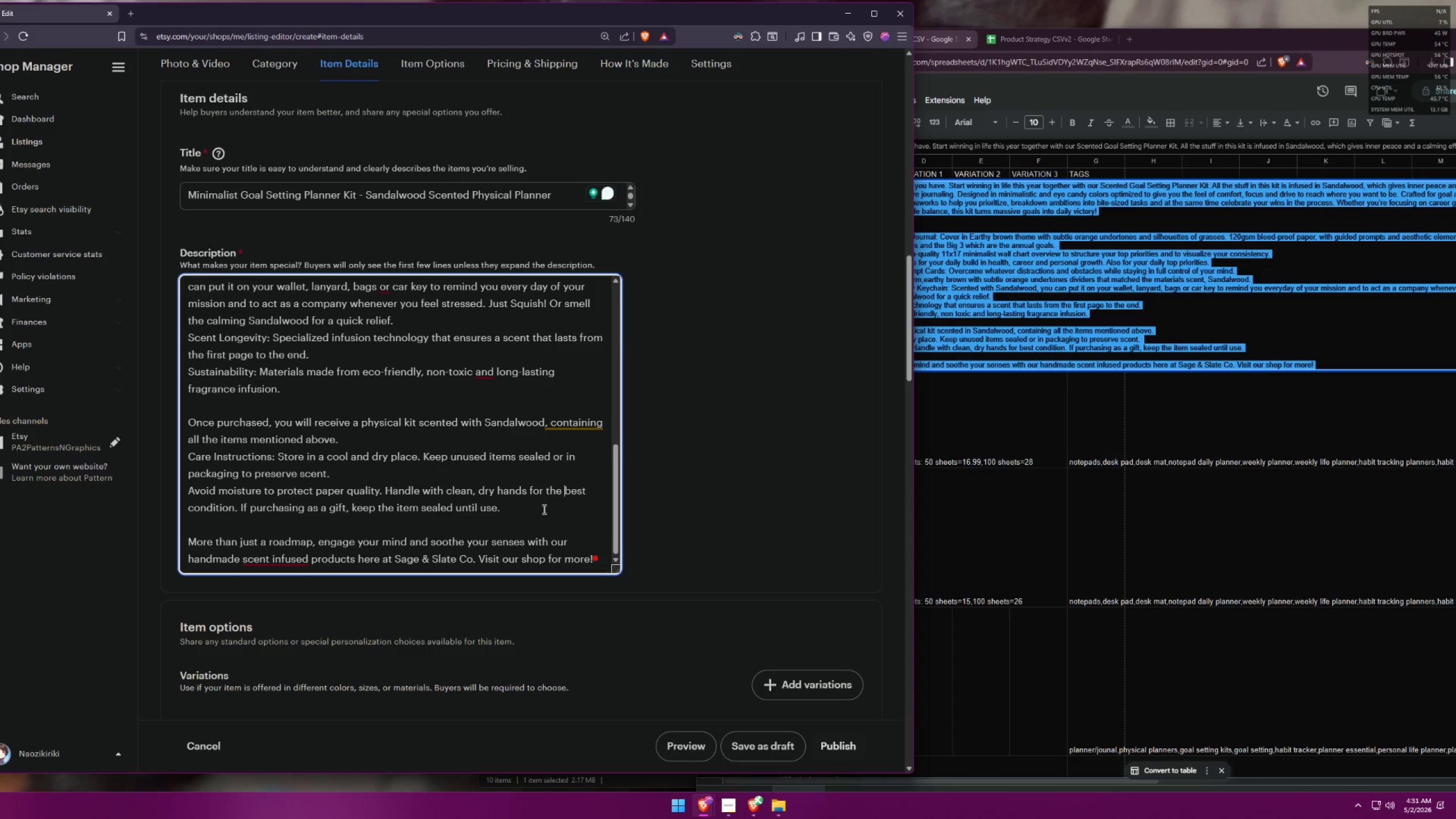 
scroll: coordinate [539, 507], scroll_direction: down, amount: 1.0
 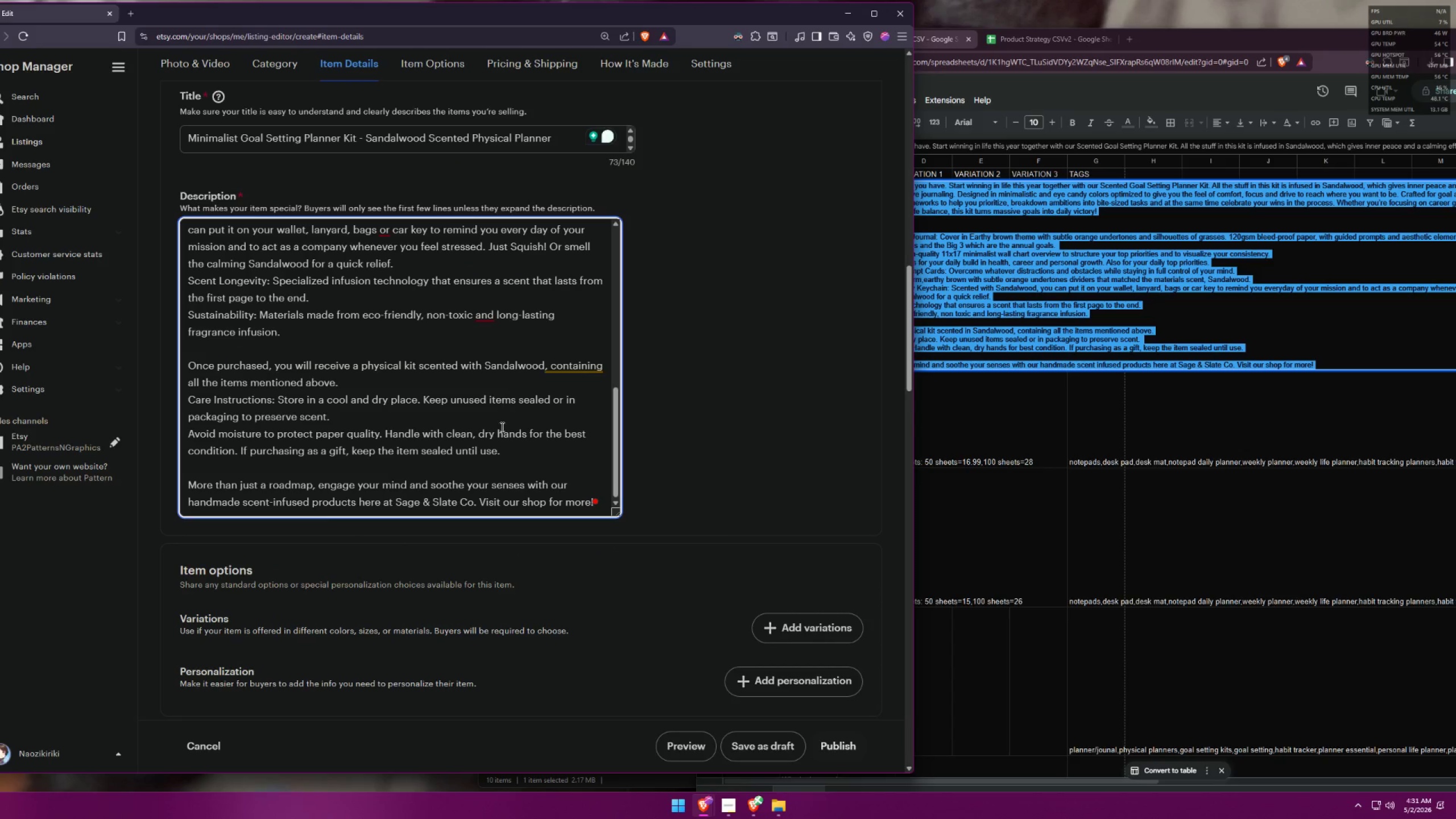 
key(Control+A)
 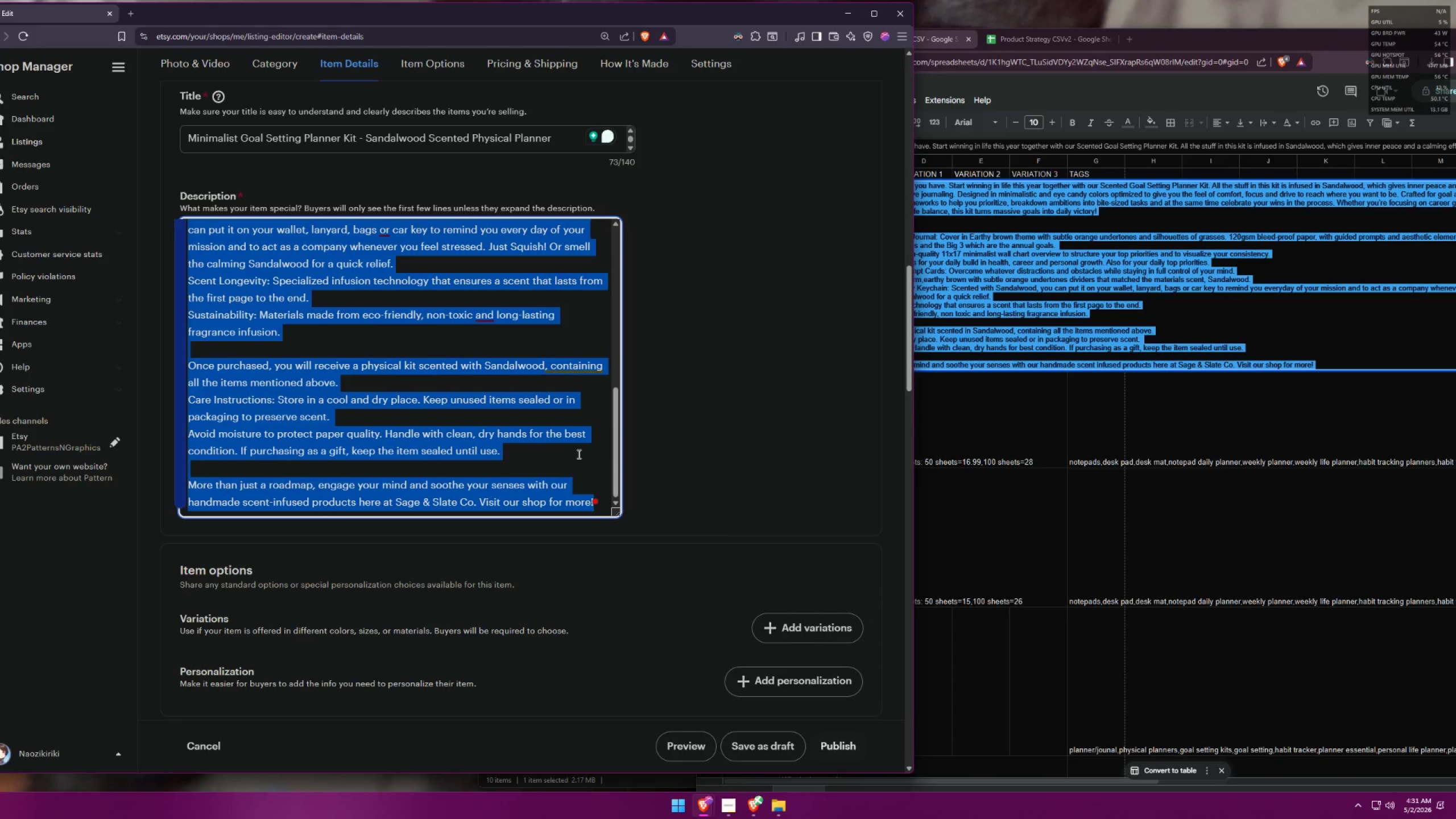 
key(Control+C)
 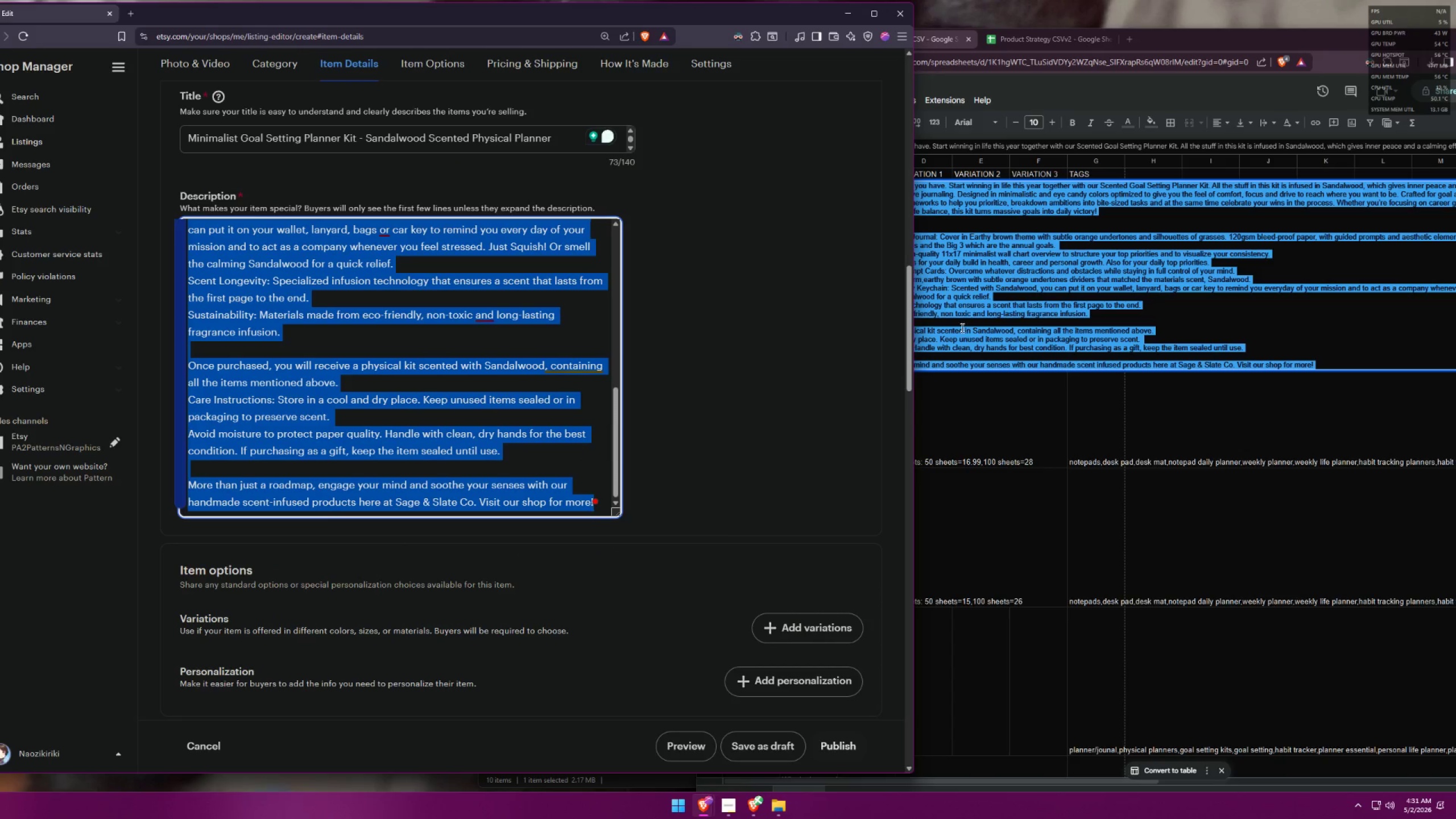 
left_click([981, 299])
 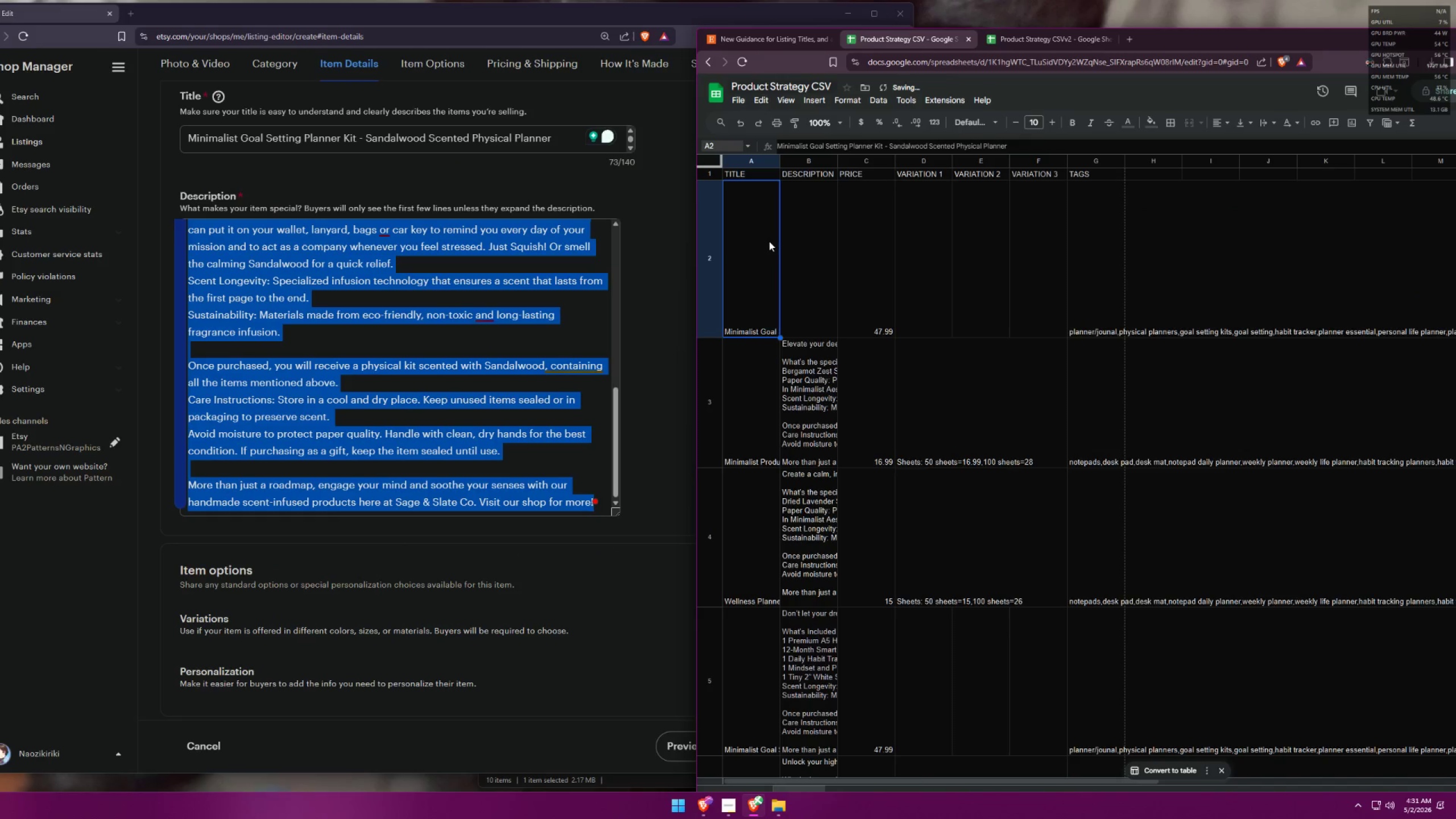 
double_click([810, 234])
 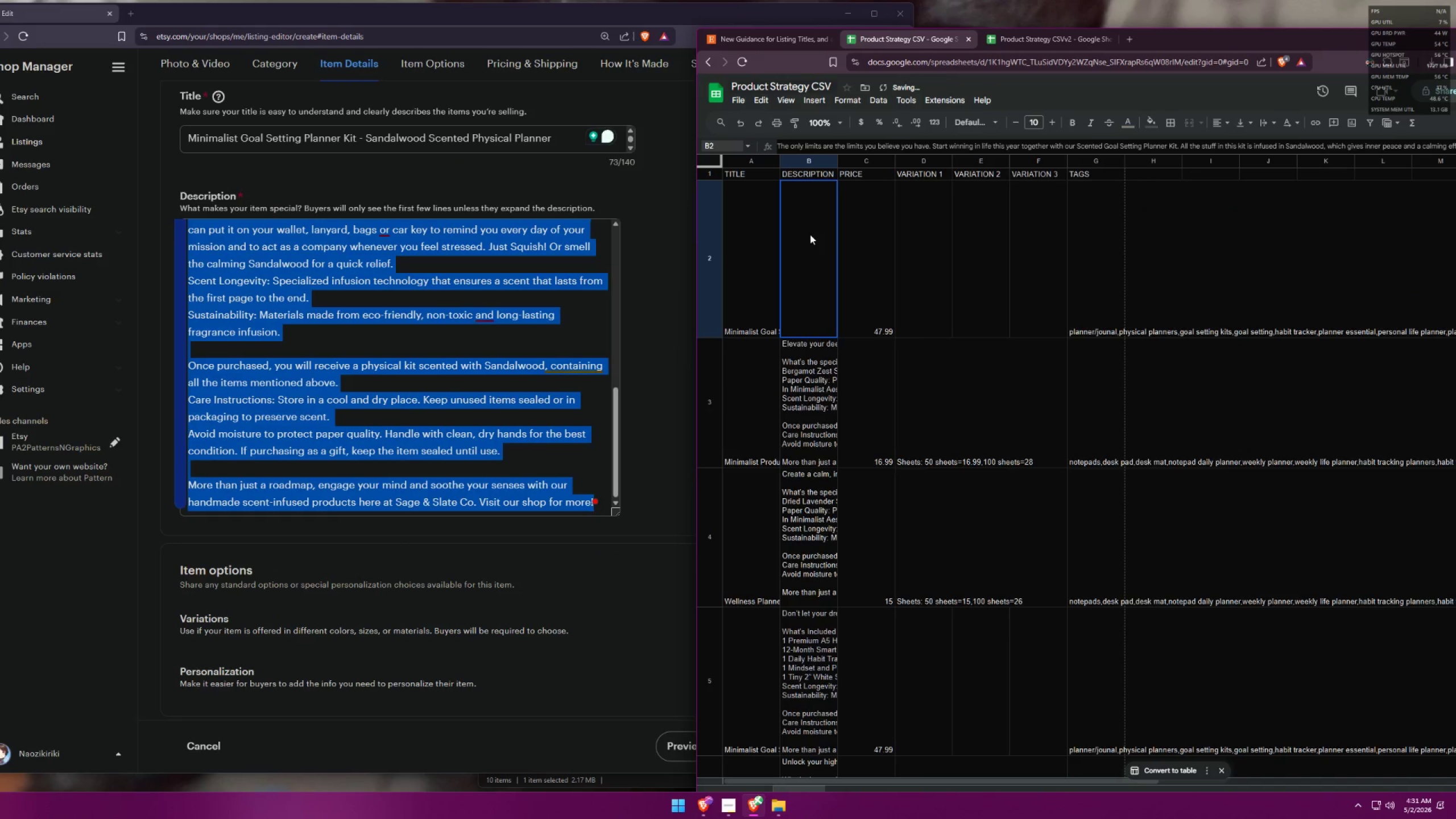 
triple_click([810, 234])
 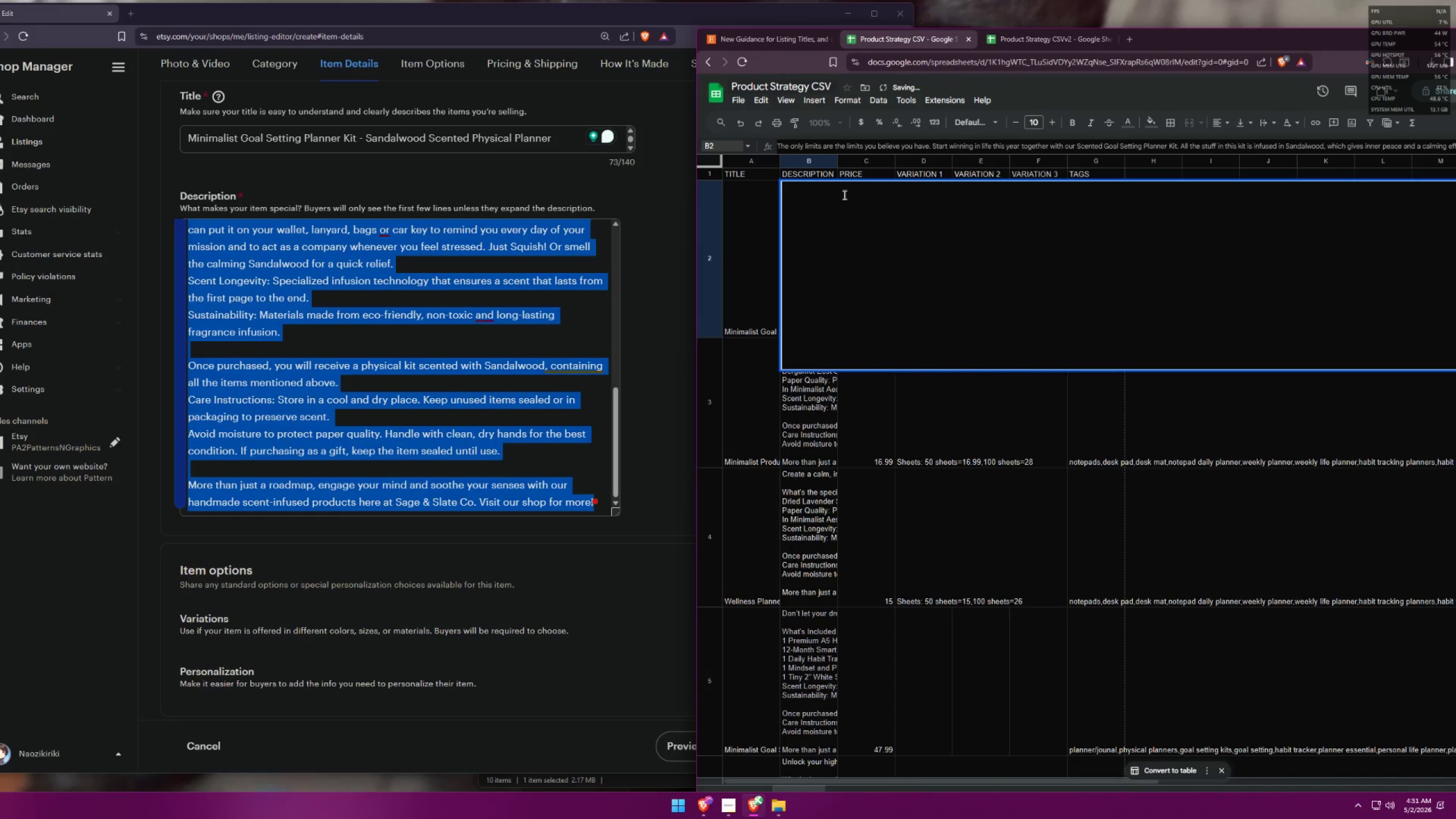 
triple_click([844, 193])
 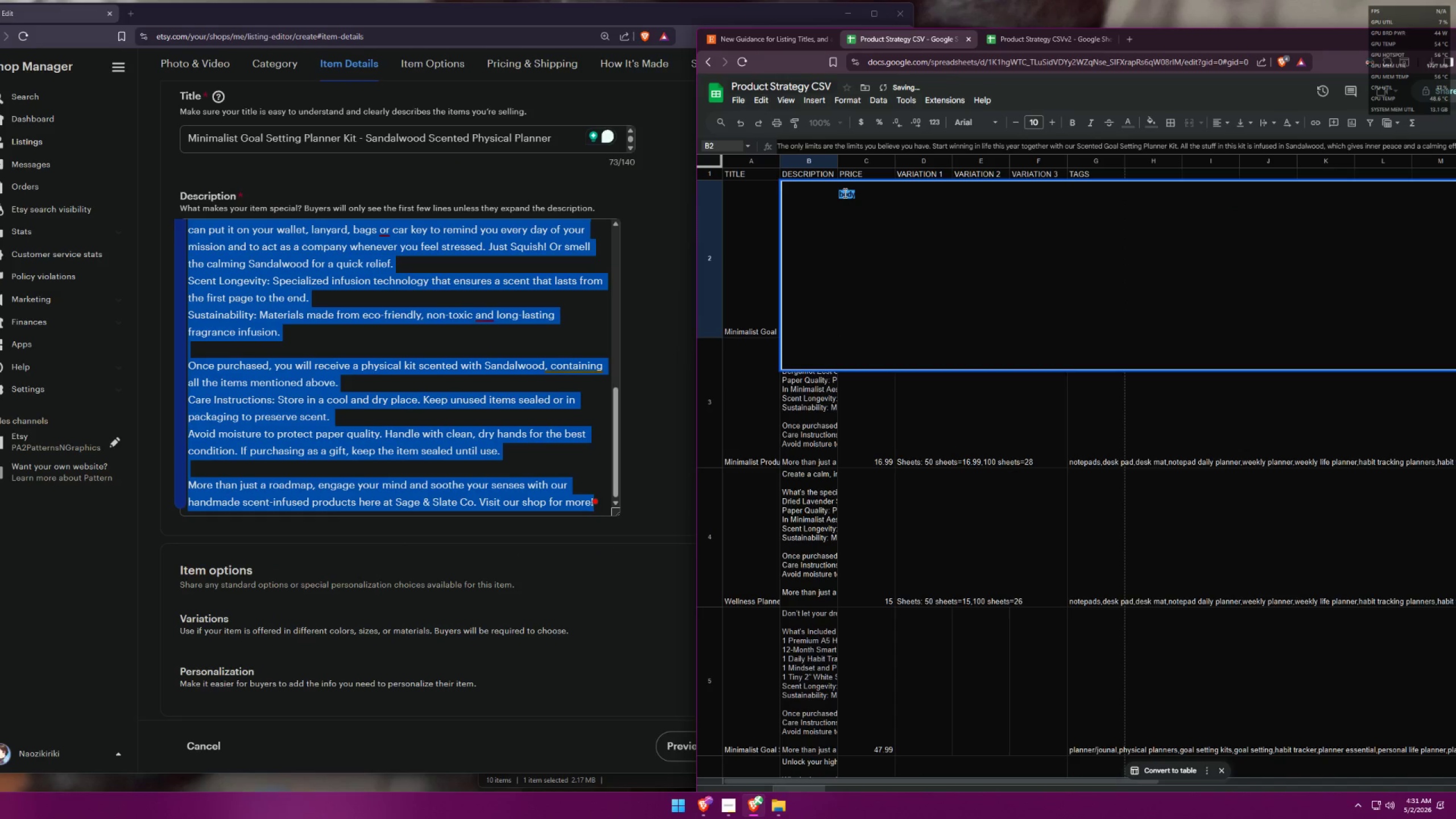 
key(Control+A)
 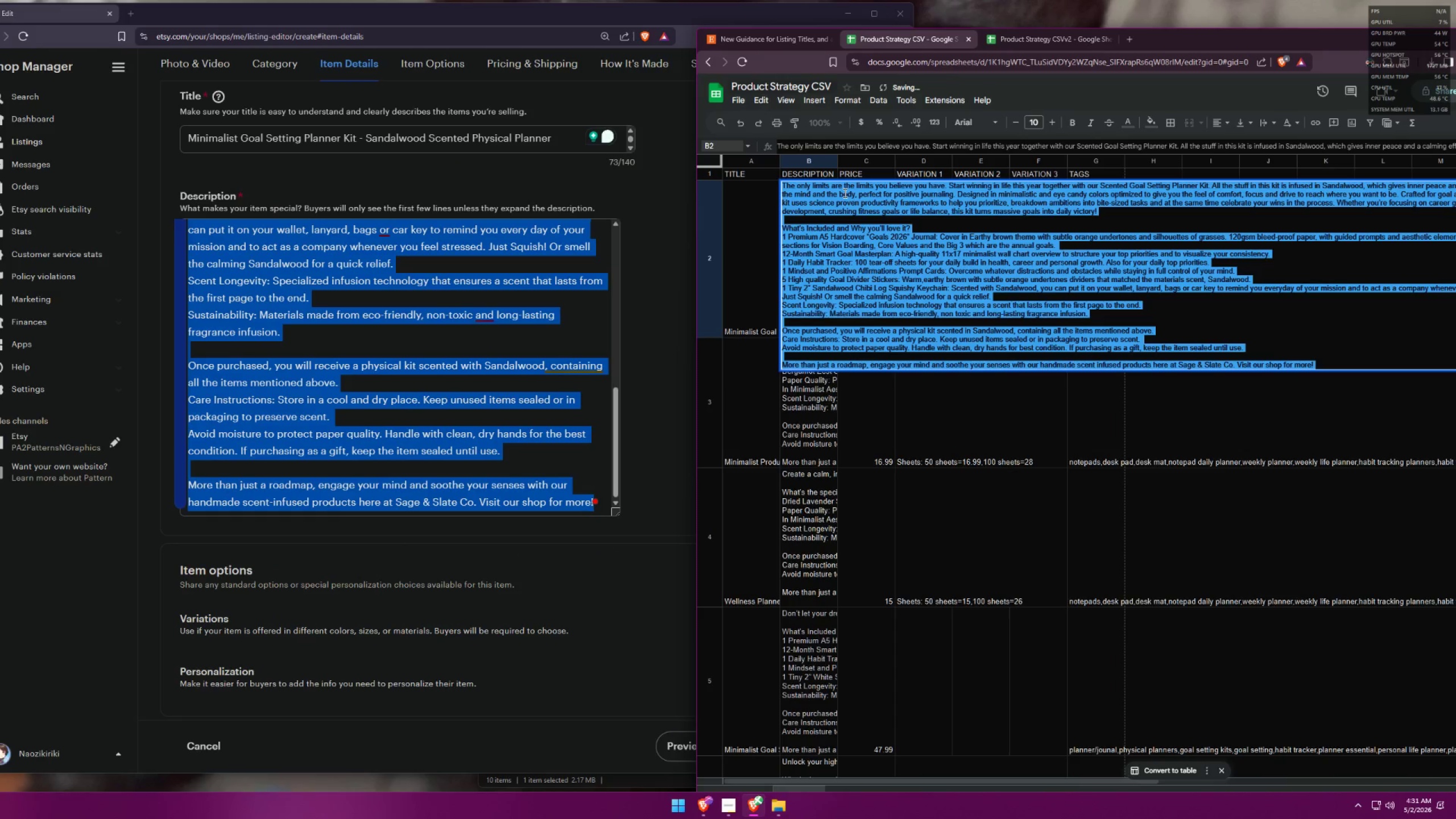 
key(Control+V)
 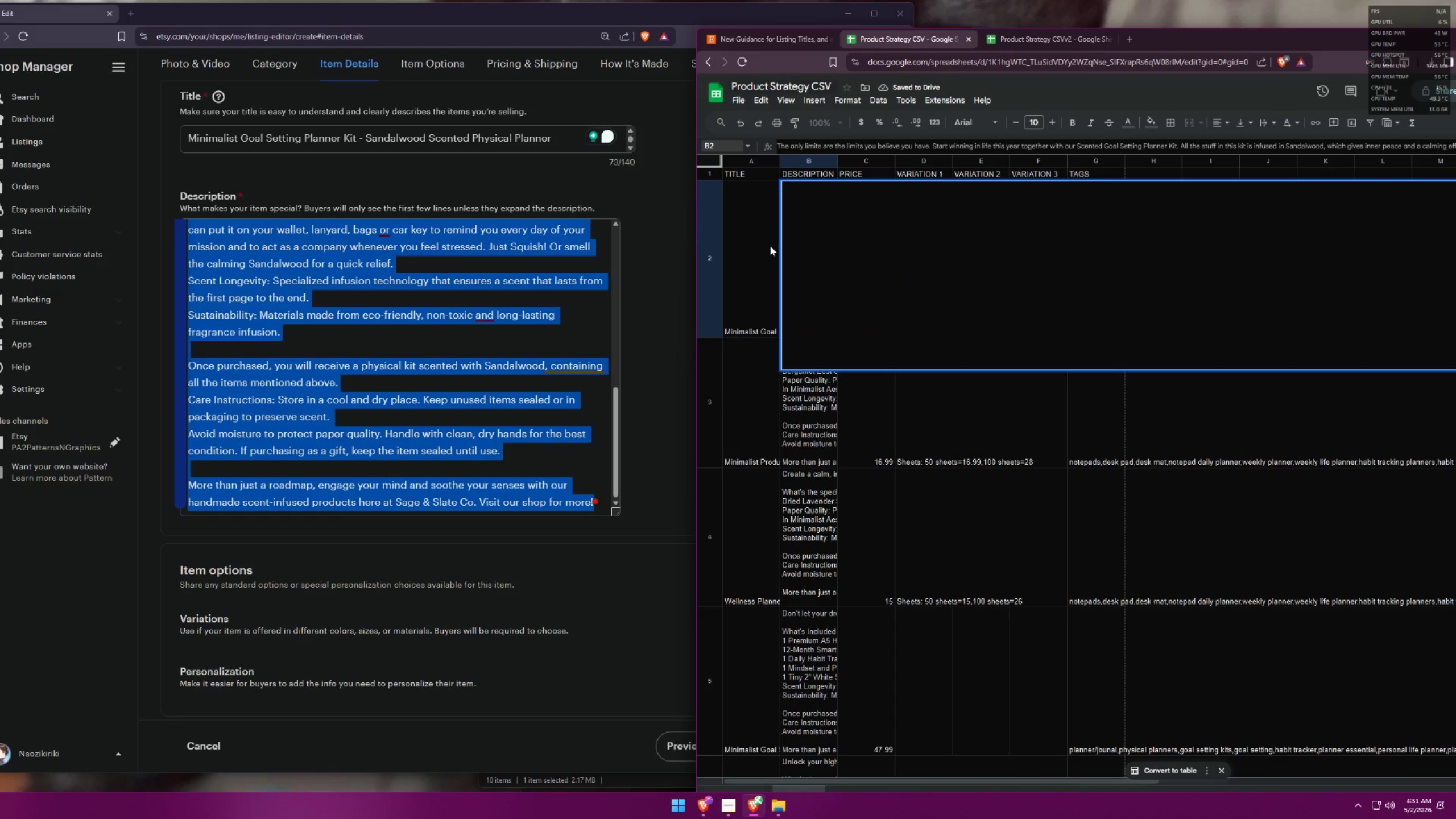 
key(Control+A)
 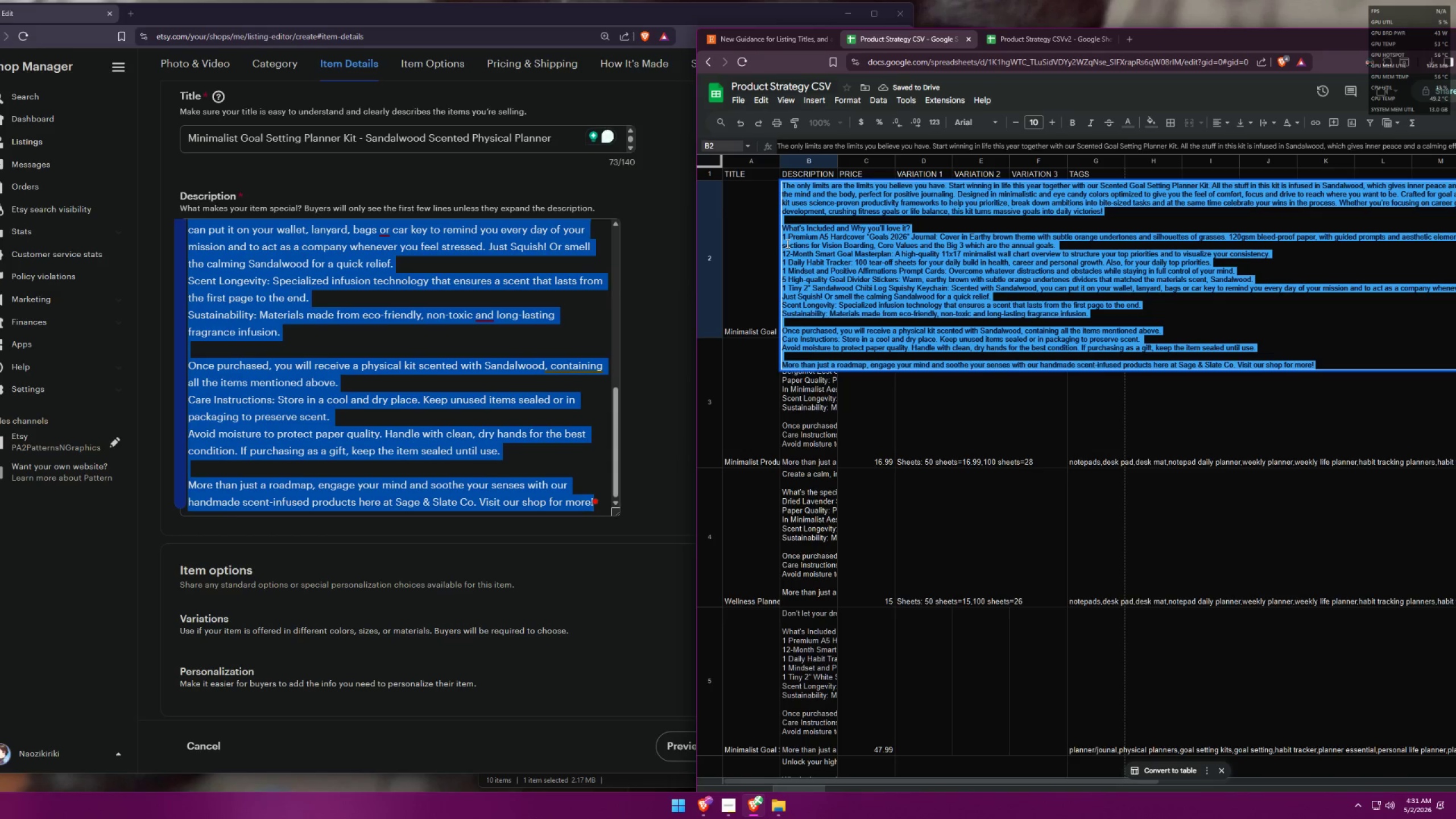 
key(Control+V)
 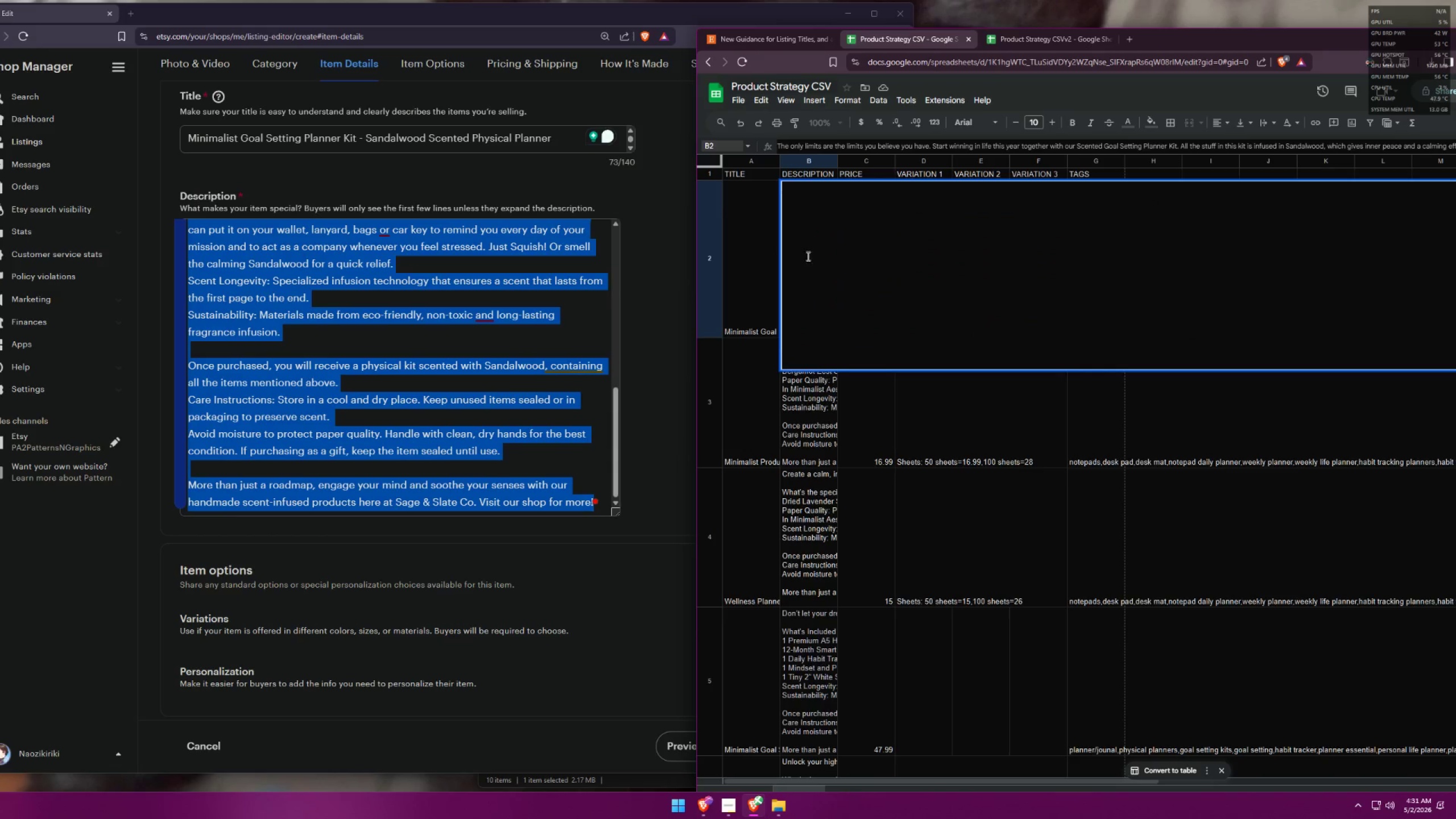 
left_click([775, 254])
 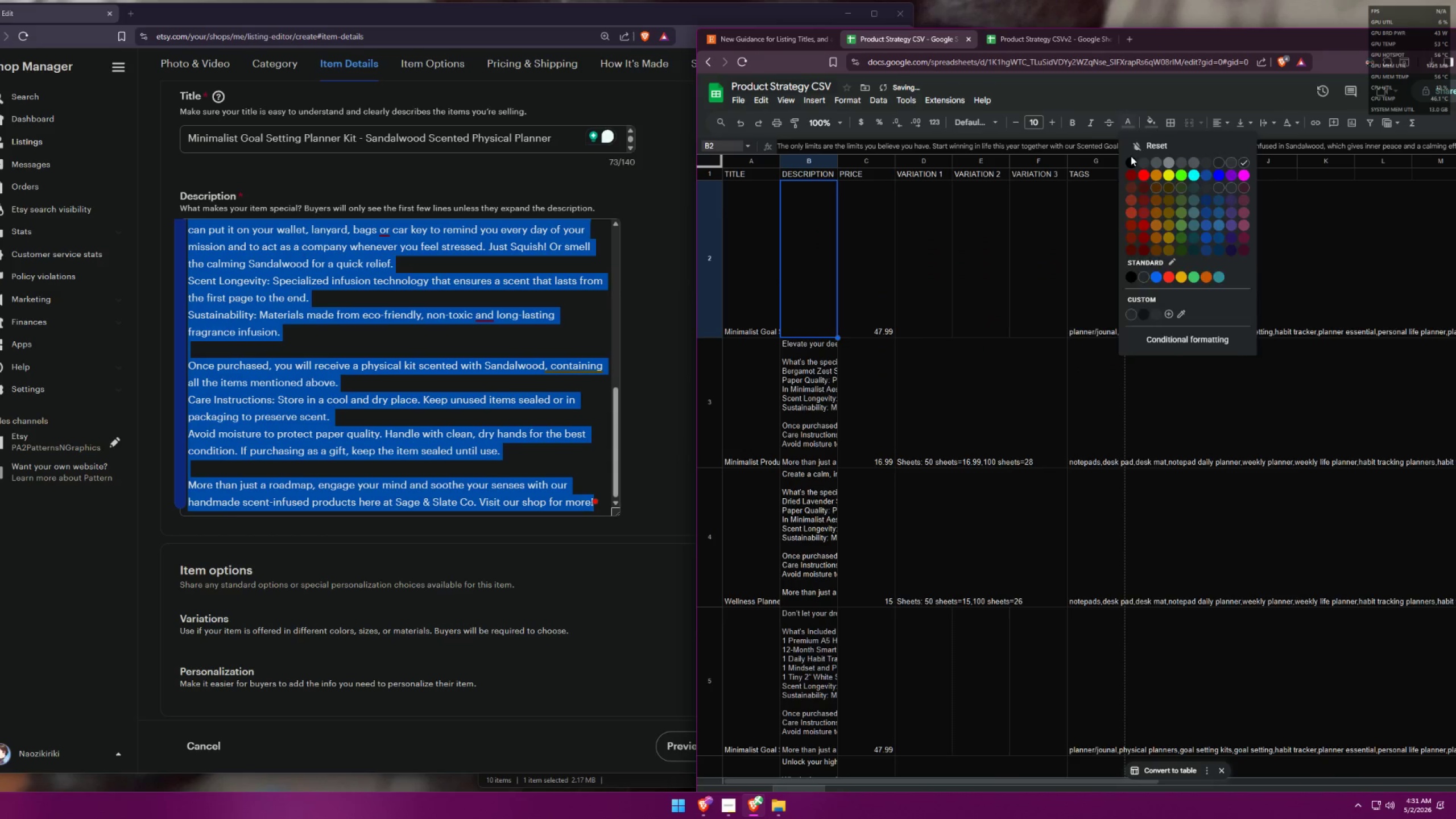 
left_click([1127, 123])
 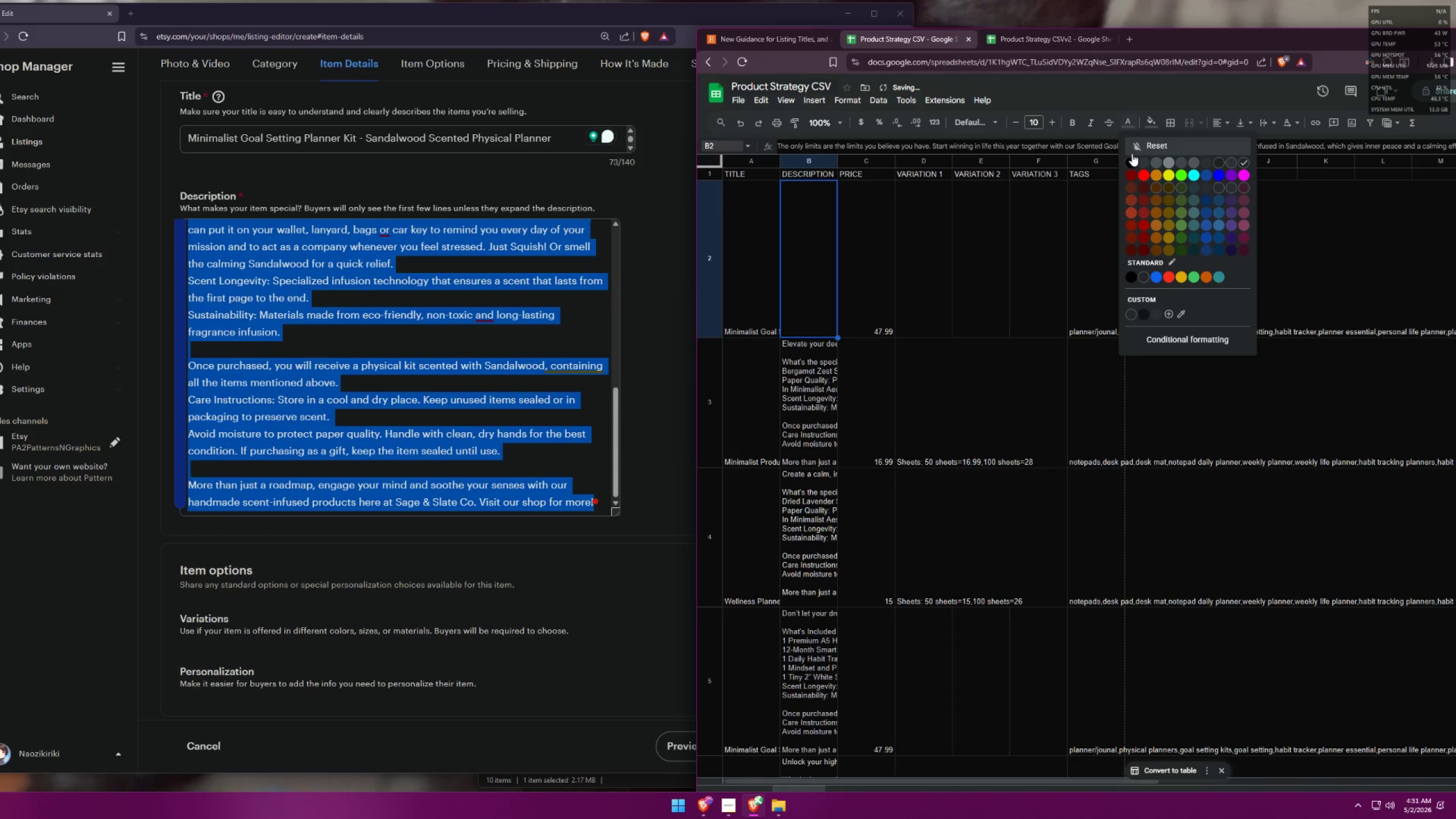 
left_click([1132, 157])
 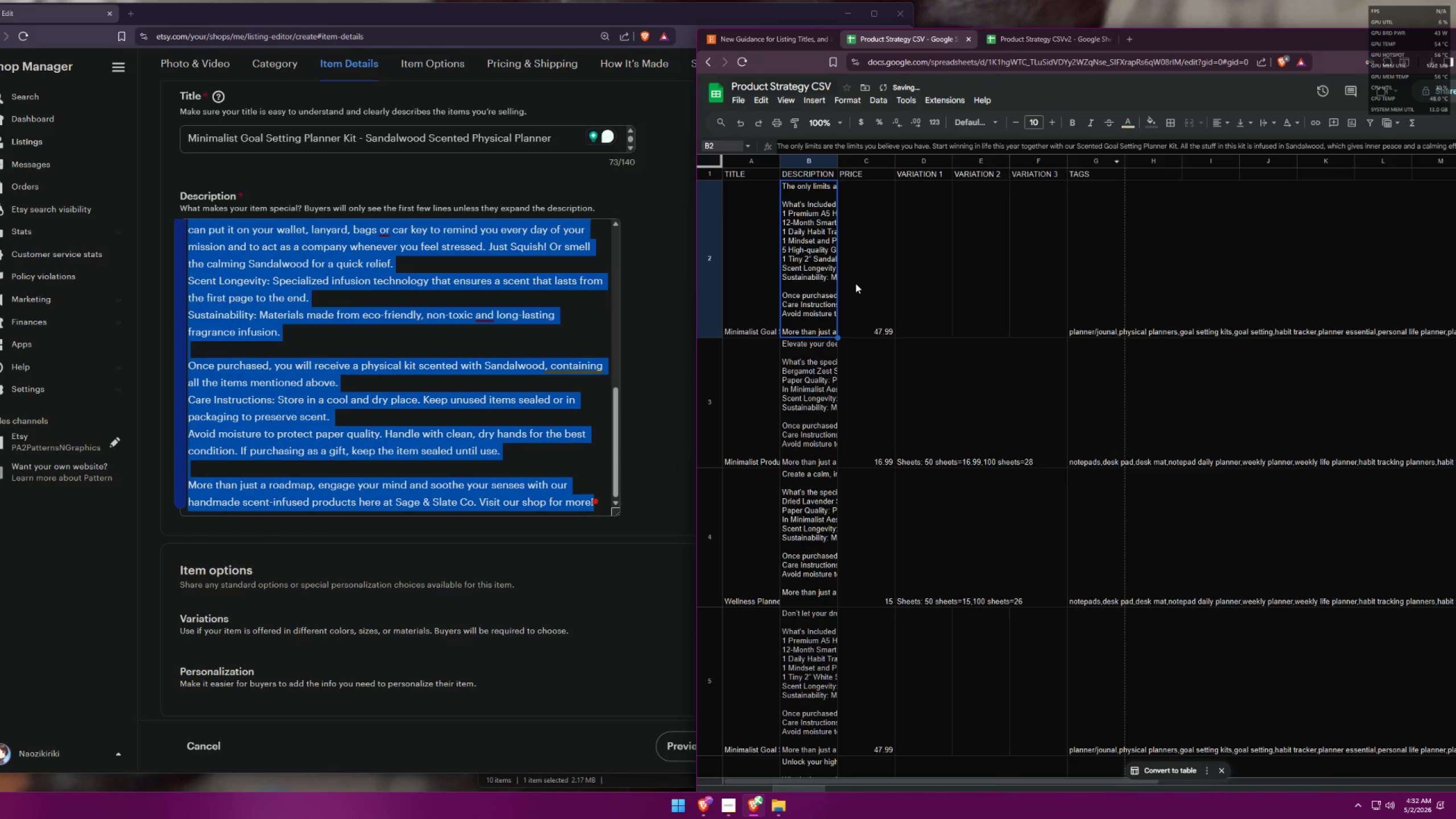 
double_click([814, 281])
 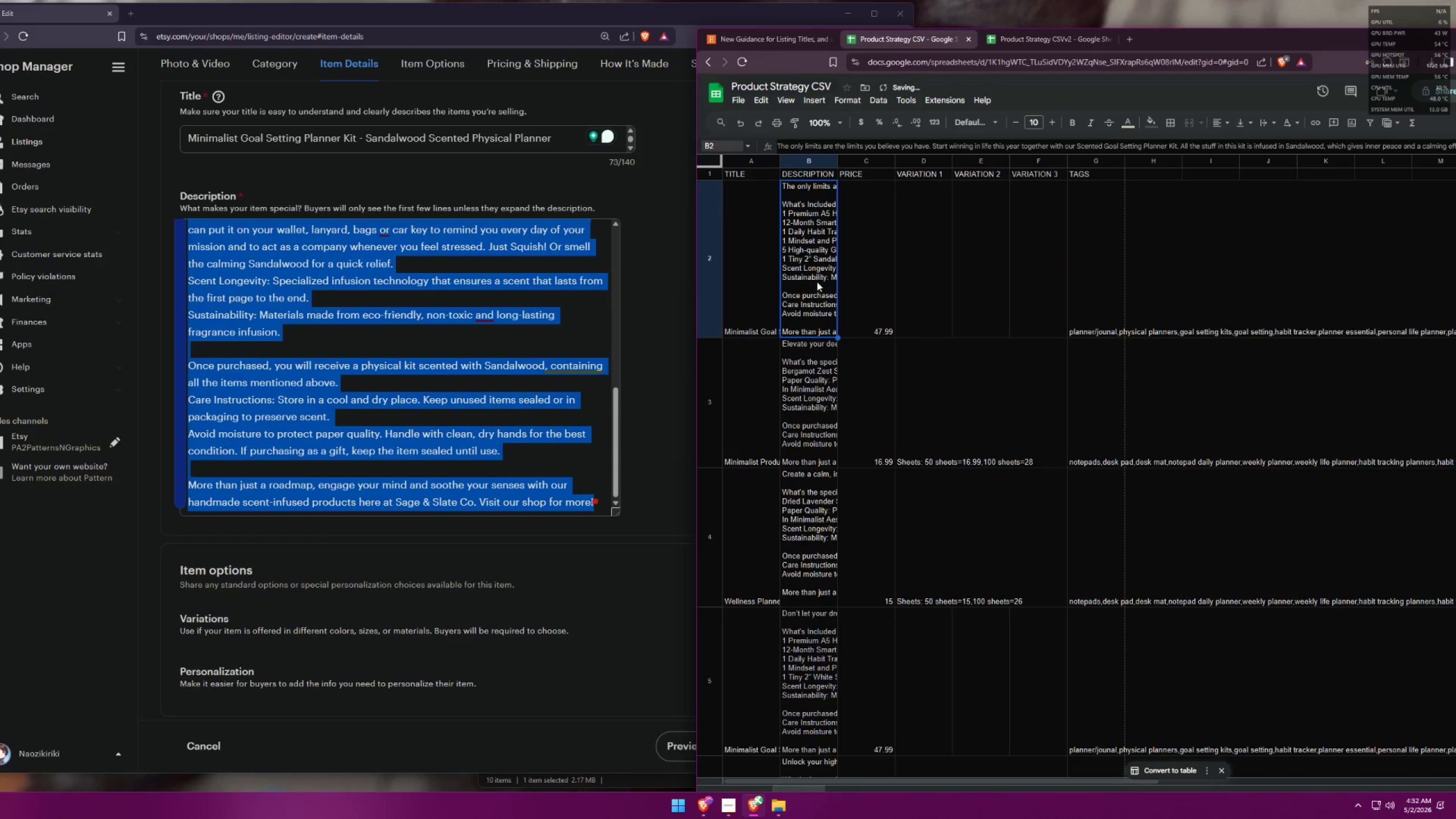 
left_click([863, 272])
 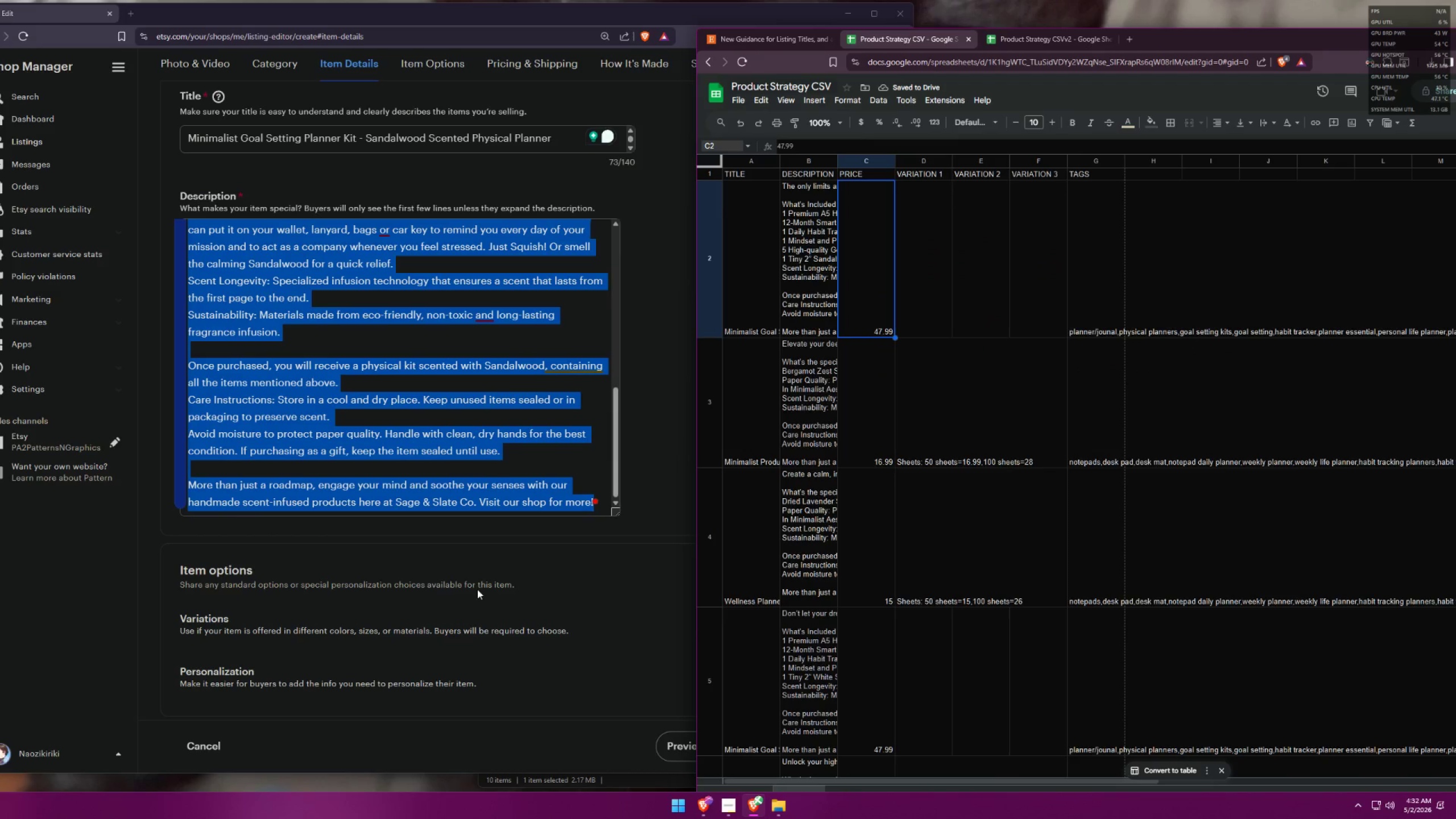 
left_click([556, 577])
 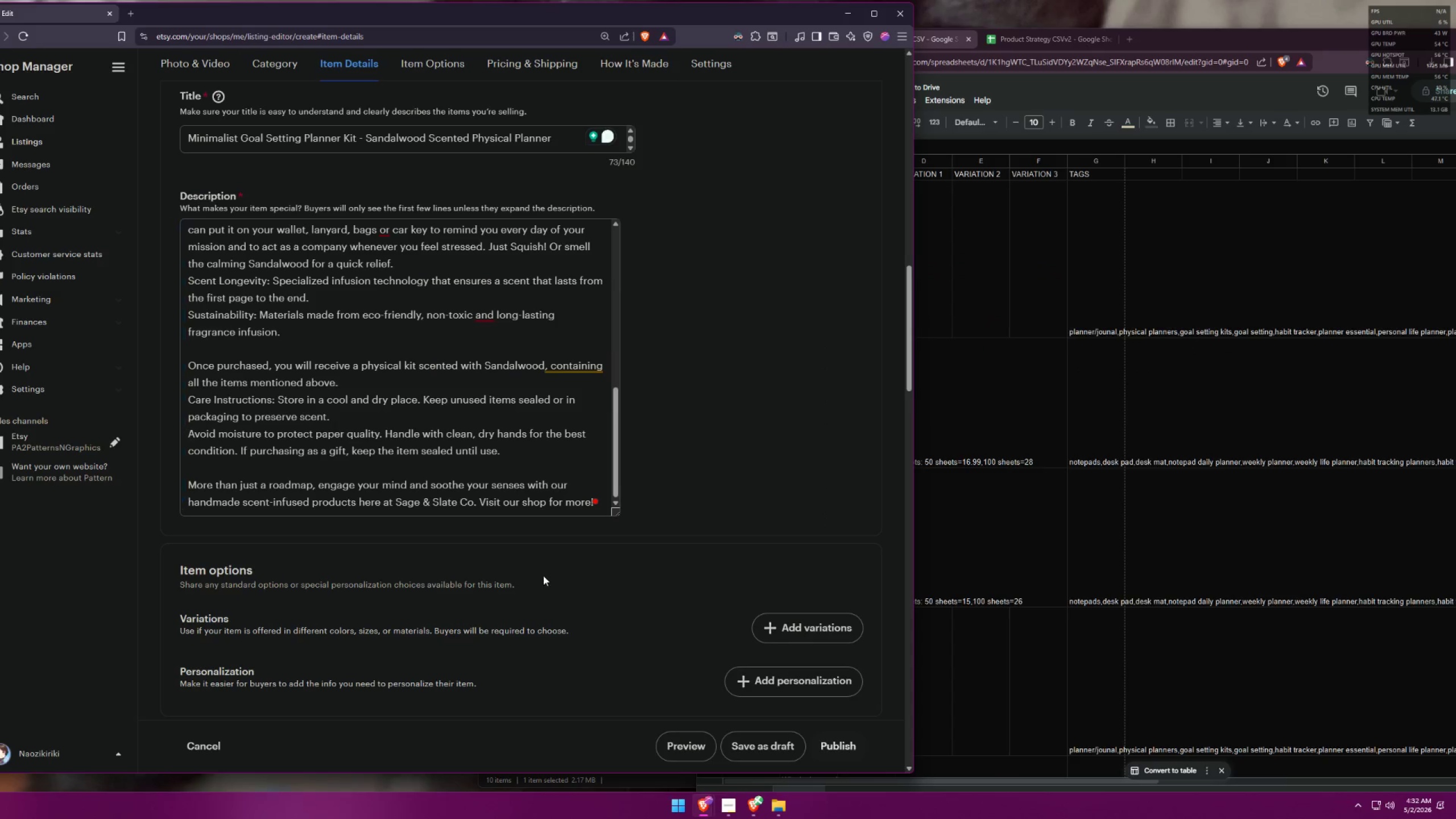 
scroll: coordinate [562, 481], scroll_direction: down, amount: 6.0
 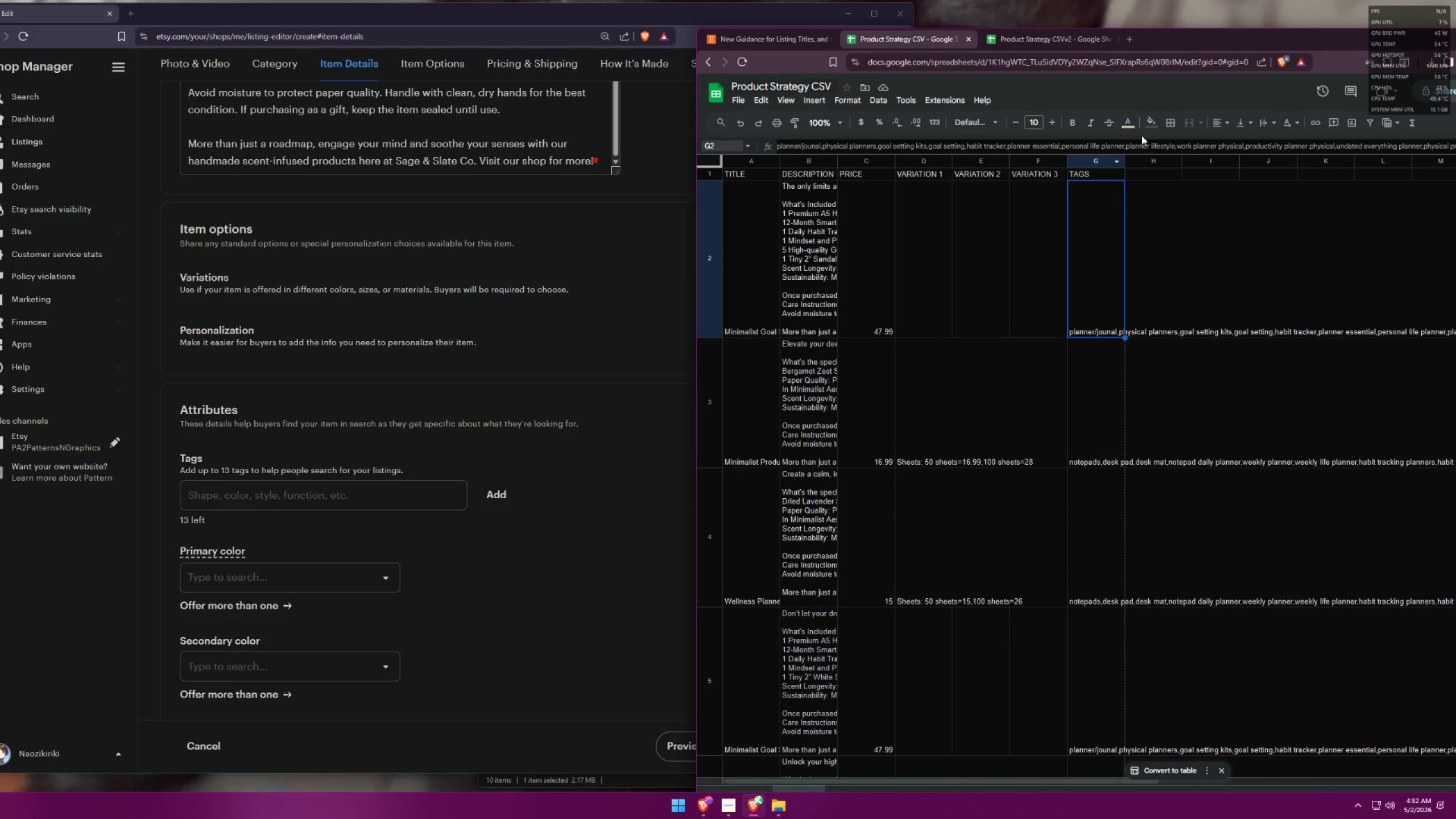 
left_click_drag(start_coordinate=[1244, 38], to_coordinate=[1018, 44])
 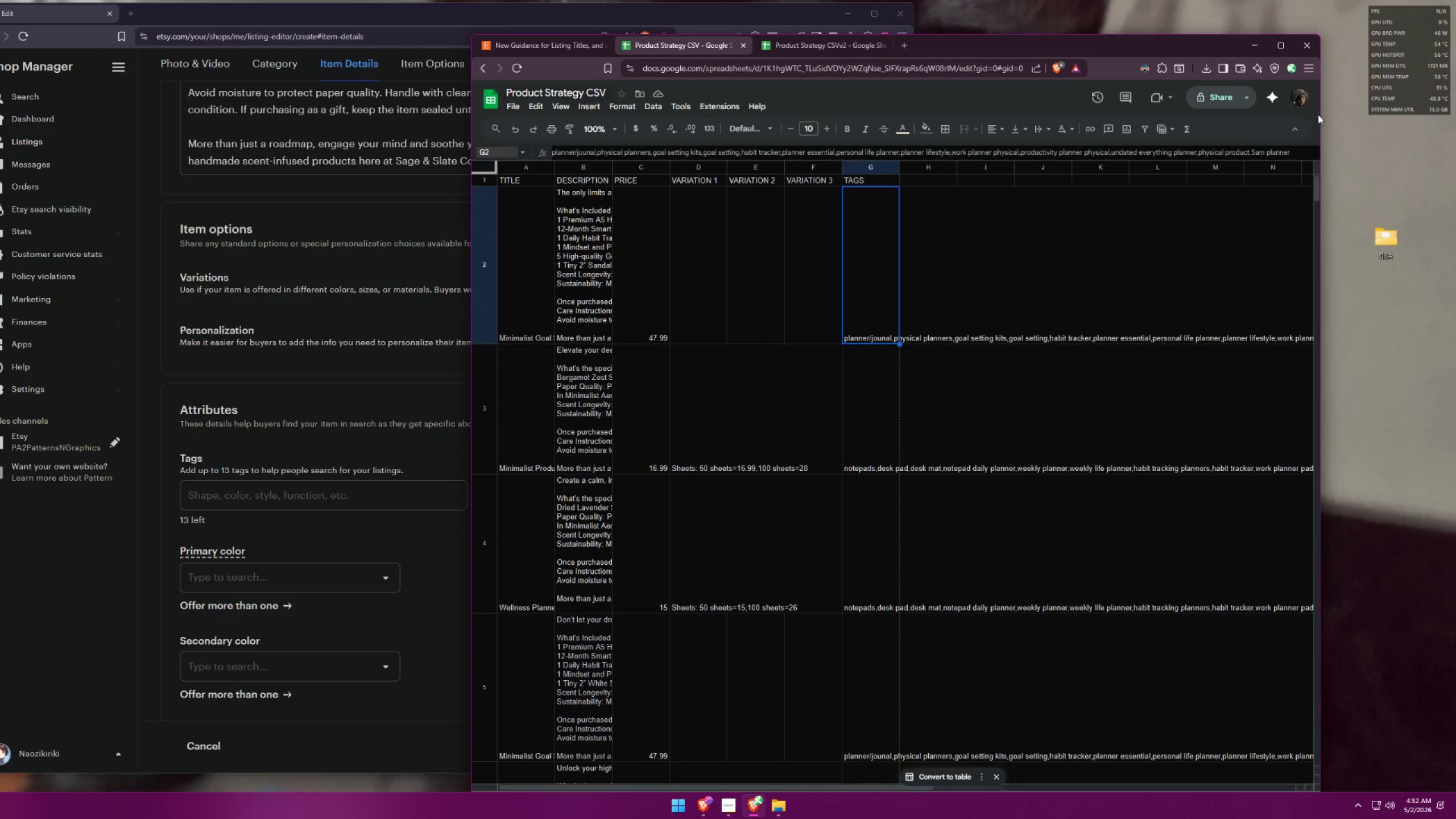 
left_click_drag(start_coordinate=[1320, 113], to_coordinate=[1177, 126])
 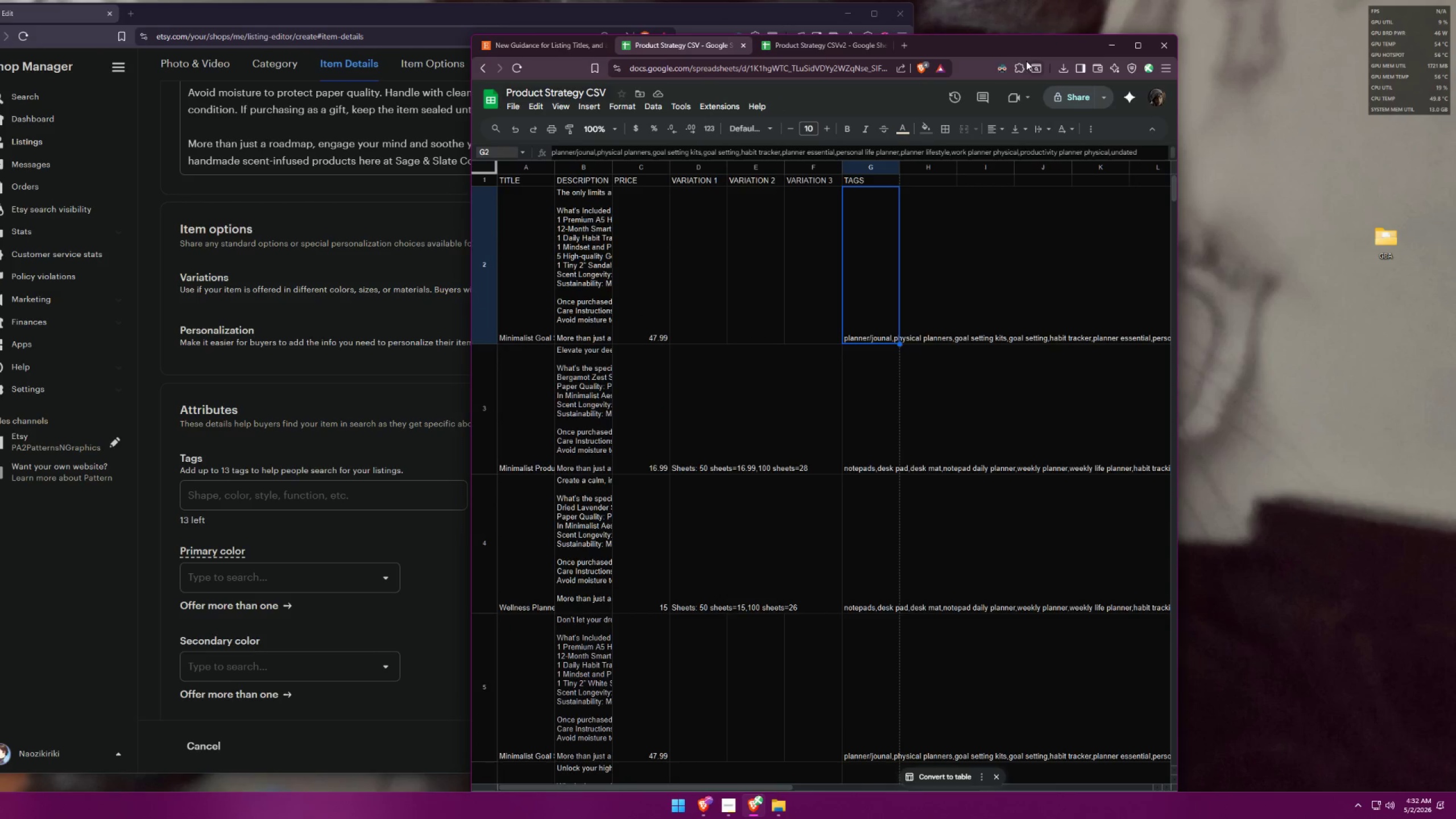 
left_click_drag(start_coordinate=[1017, 46], to_coordinate=[1302, 31])
 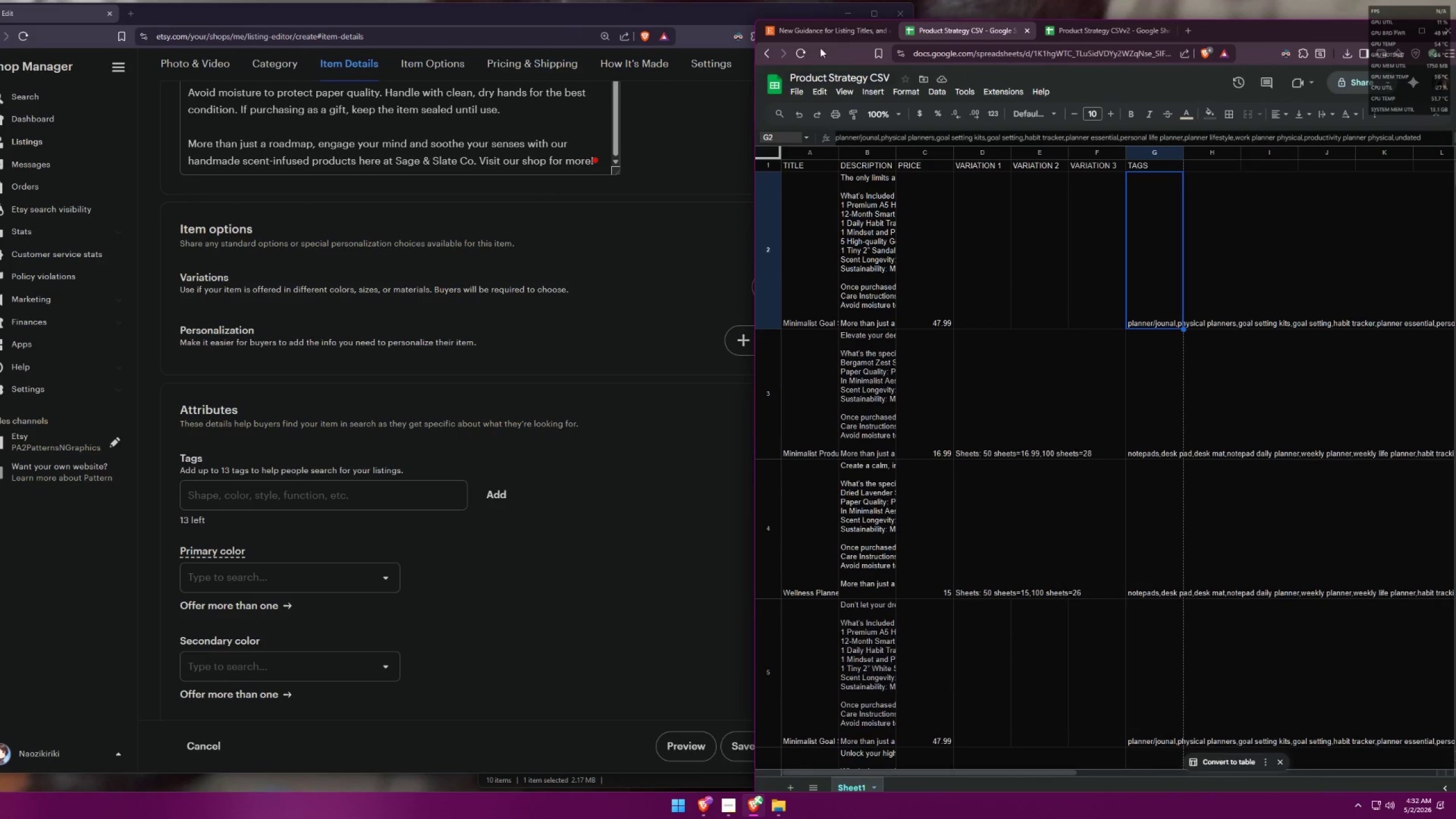 
left_click([712, 13])
 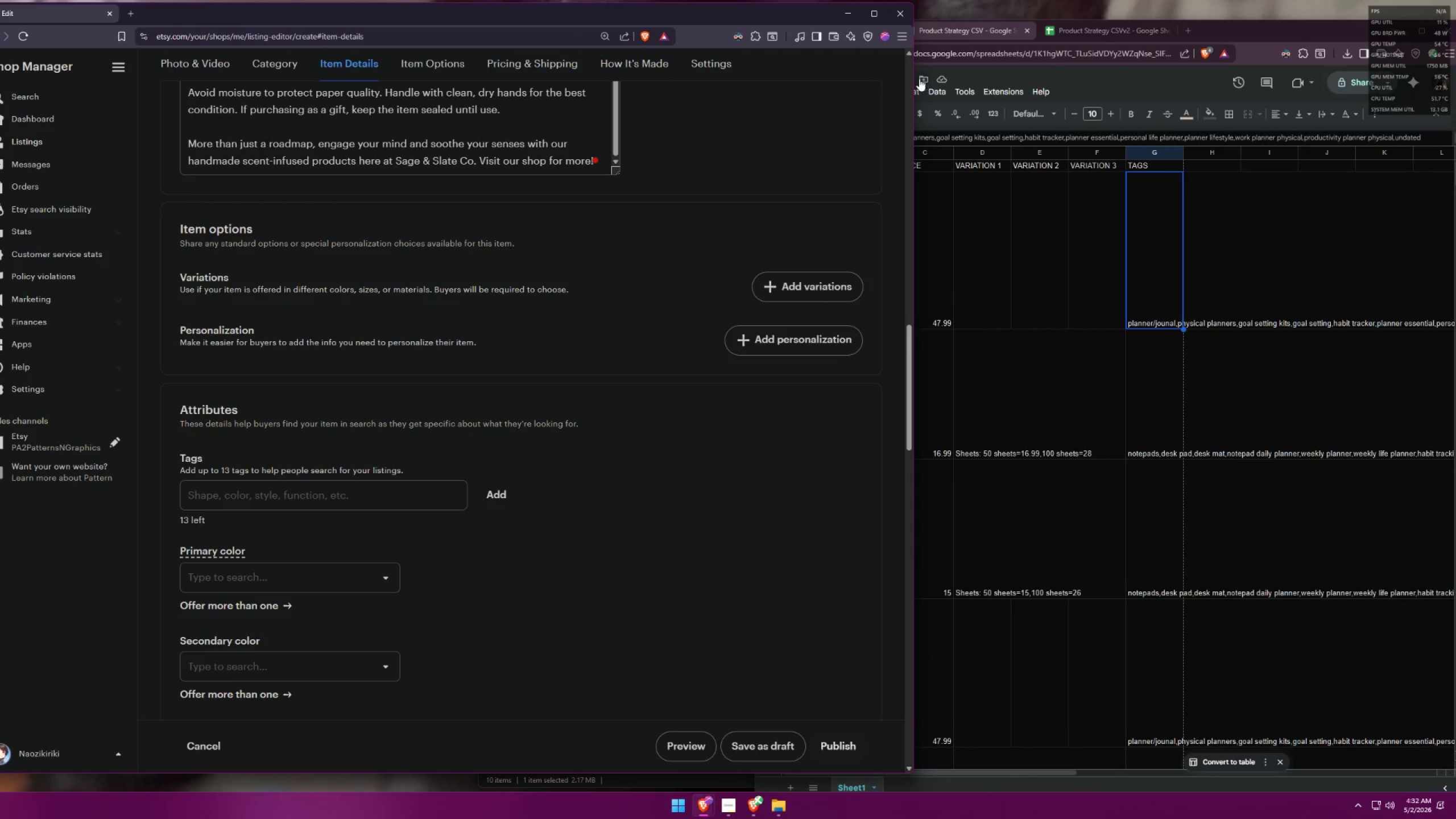 
left_click_drag(start_coordinate=[913, 79], to_coordinate=[754, 68])
 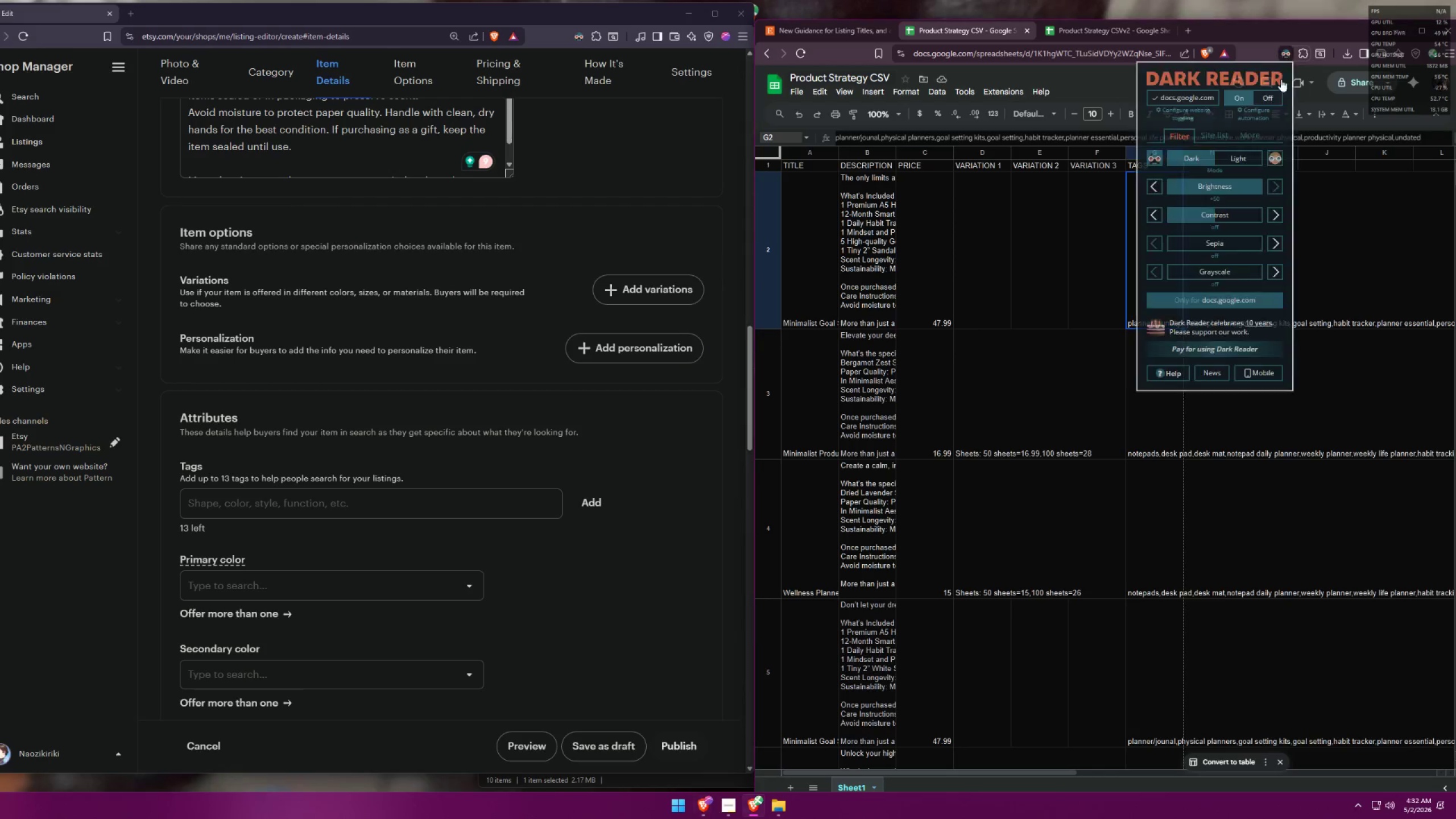 
left_click([1269, 97])
 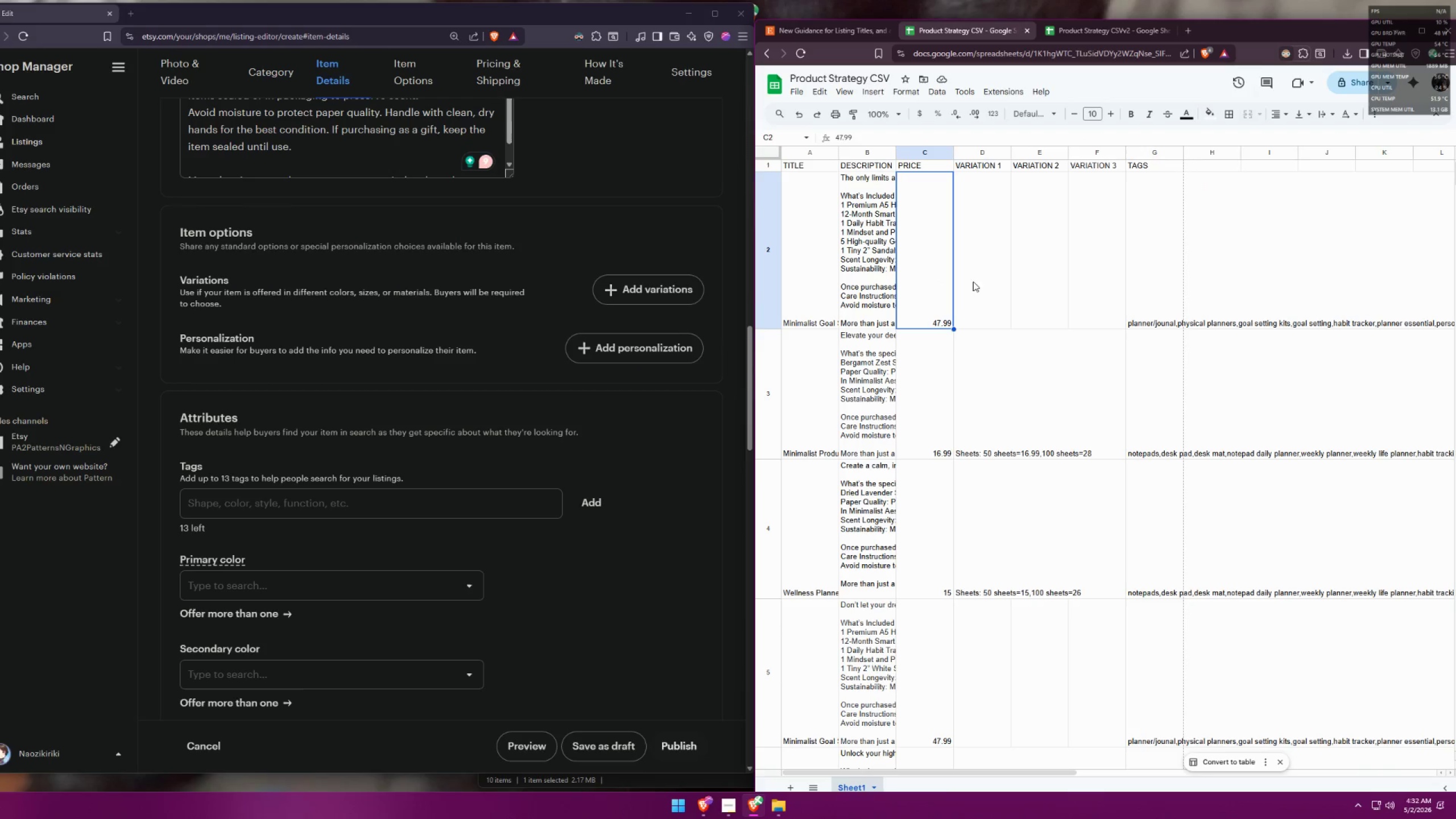 
double_click([1155, 262])
 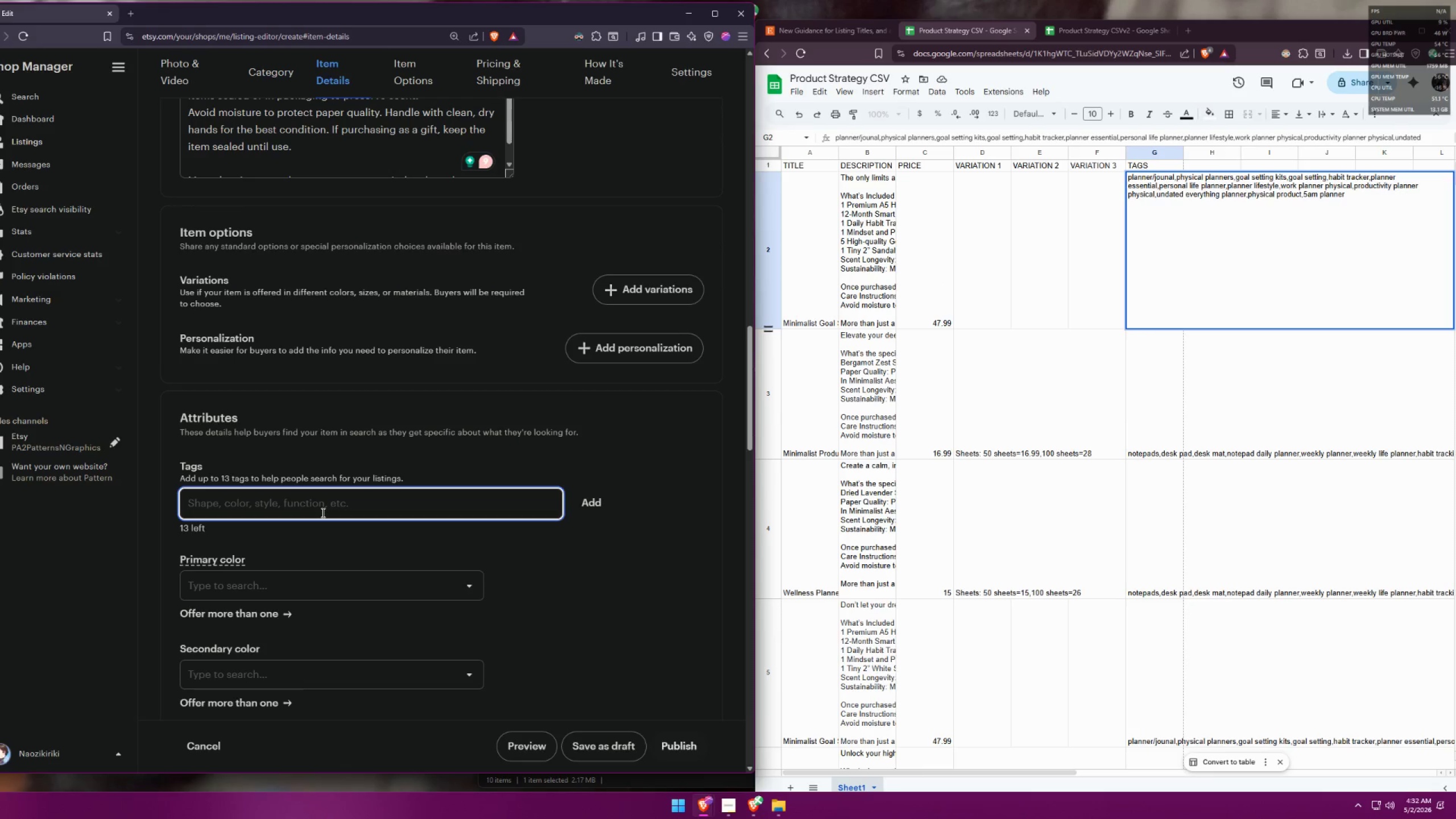 
type(planner/hj)
key(Backspace)
key(Backspace)
type(journal)
 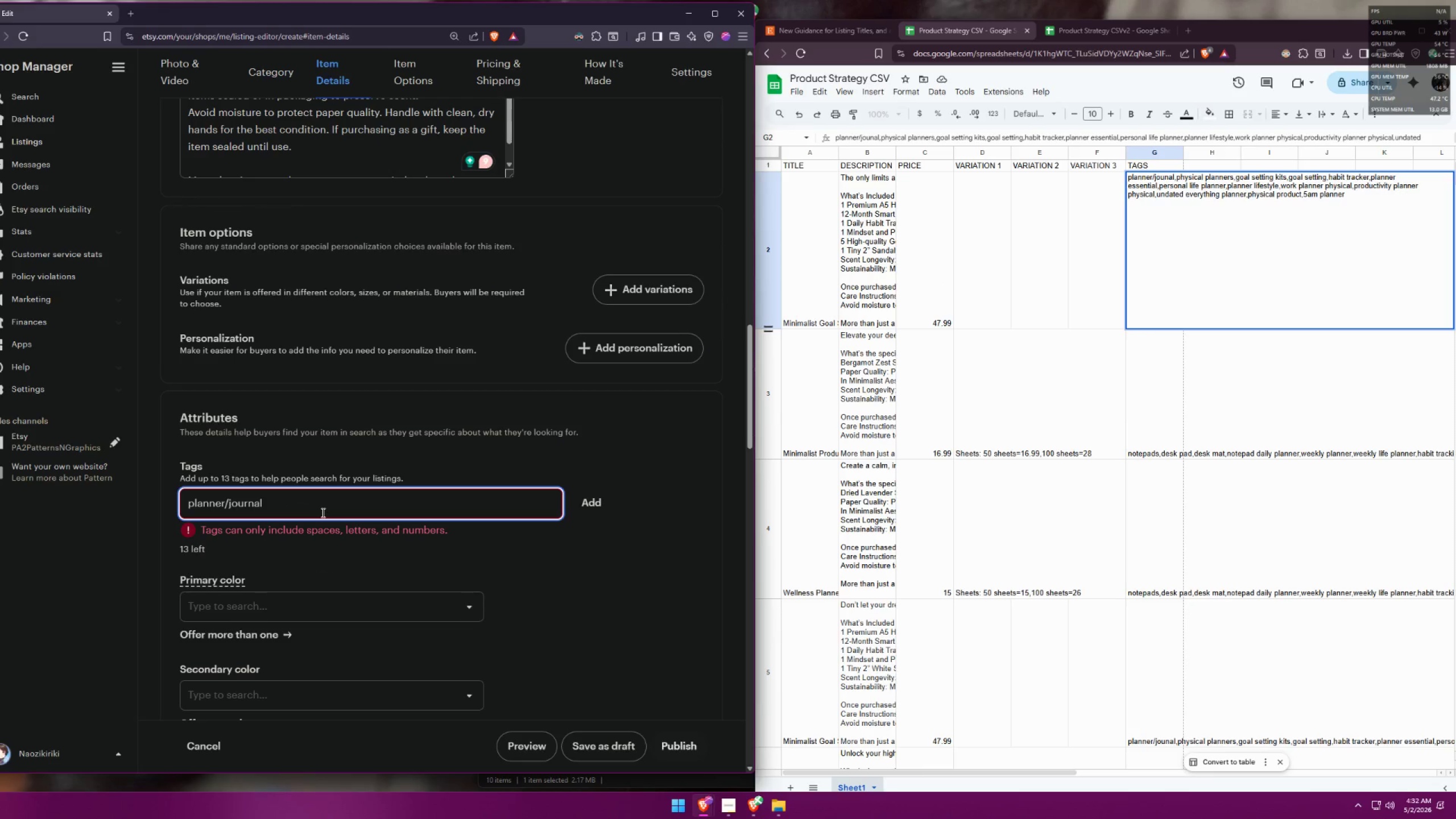 
key(ArrowLeft)
 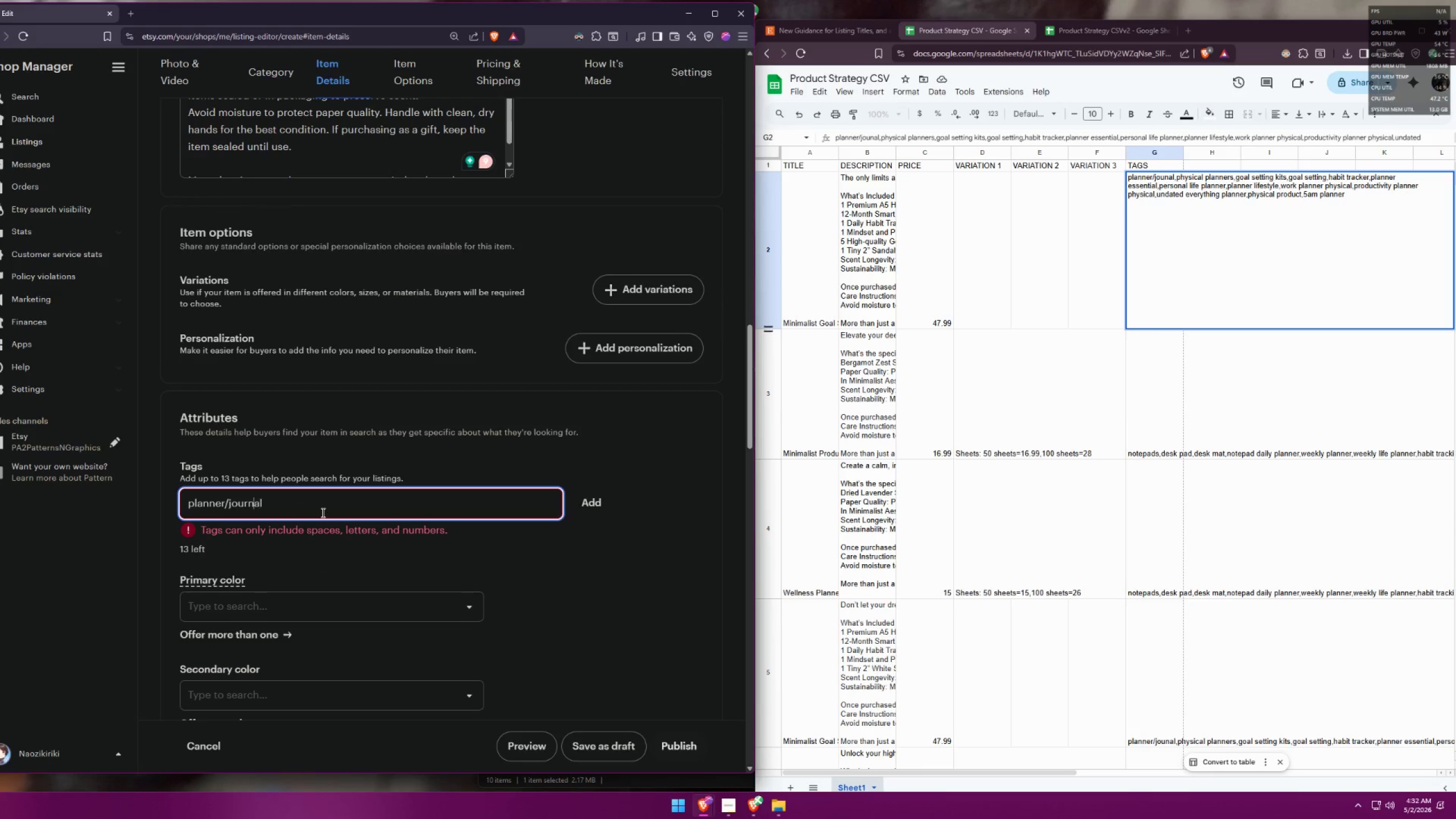 
key(ArrowLeft)
 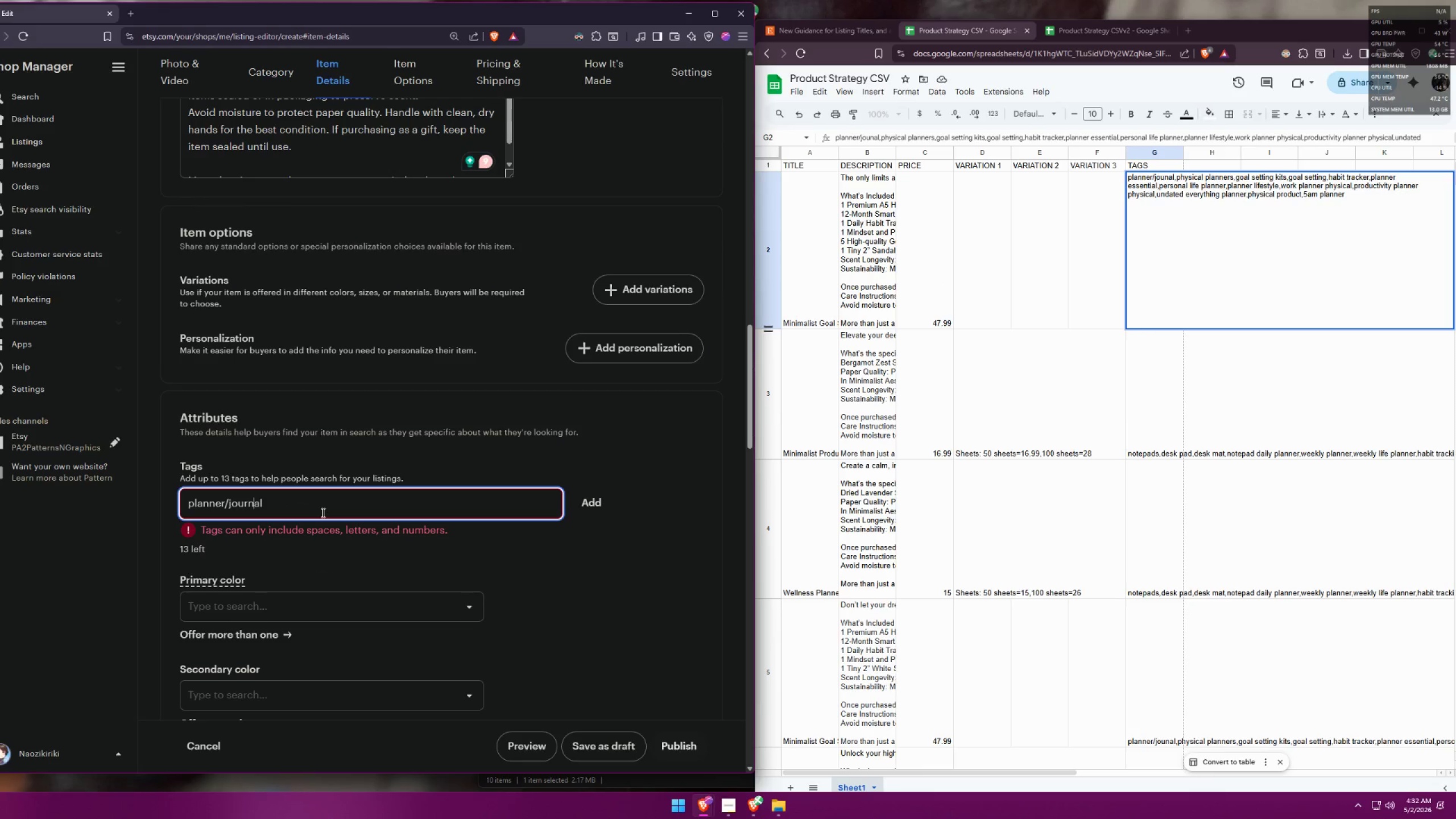 
key(ArrowLeft)
 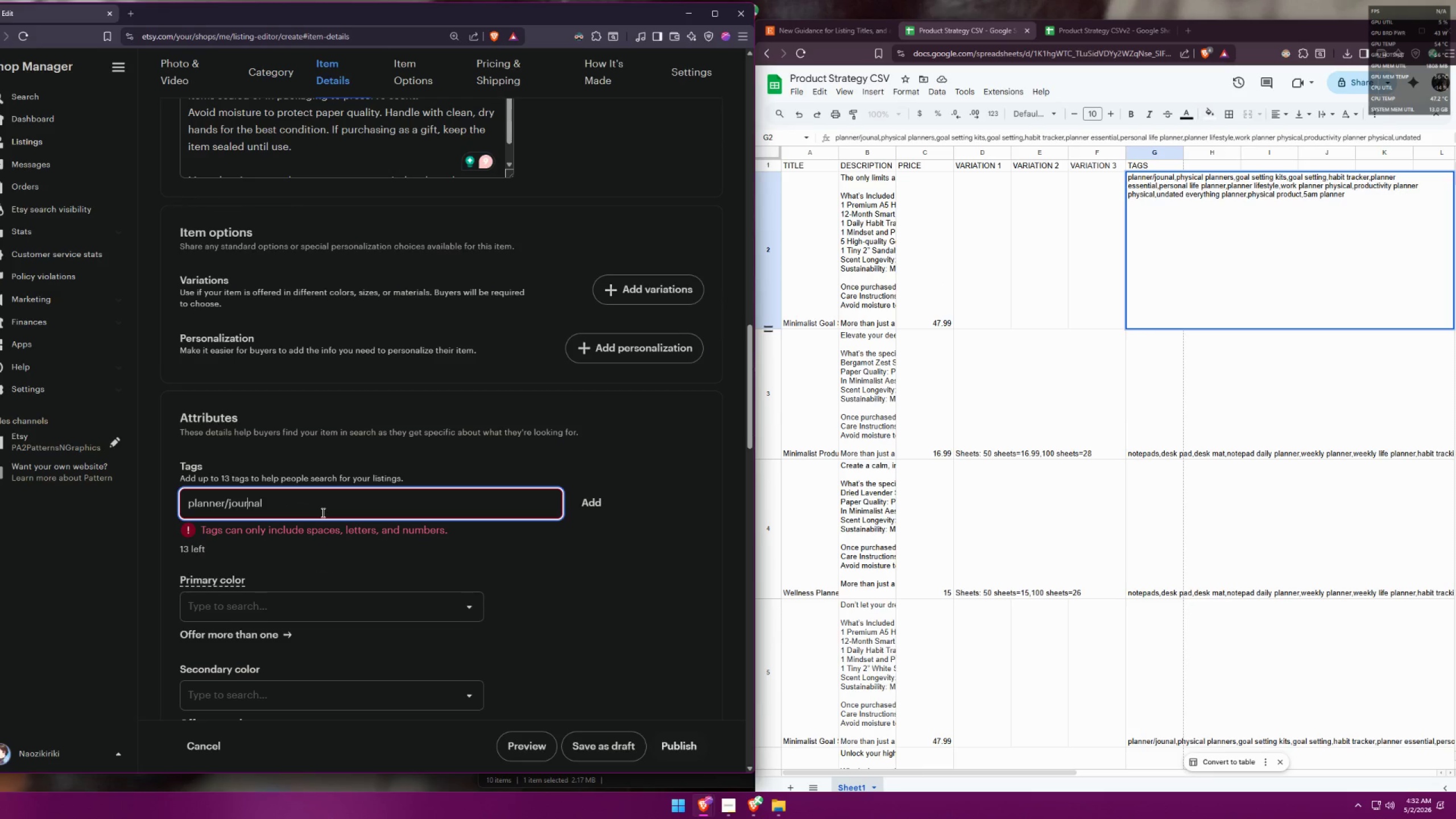 
key(ArrowLeft)
 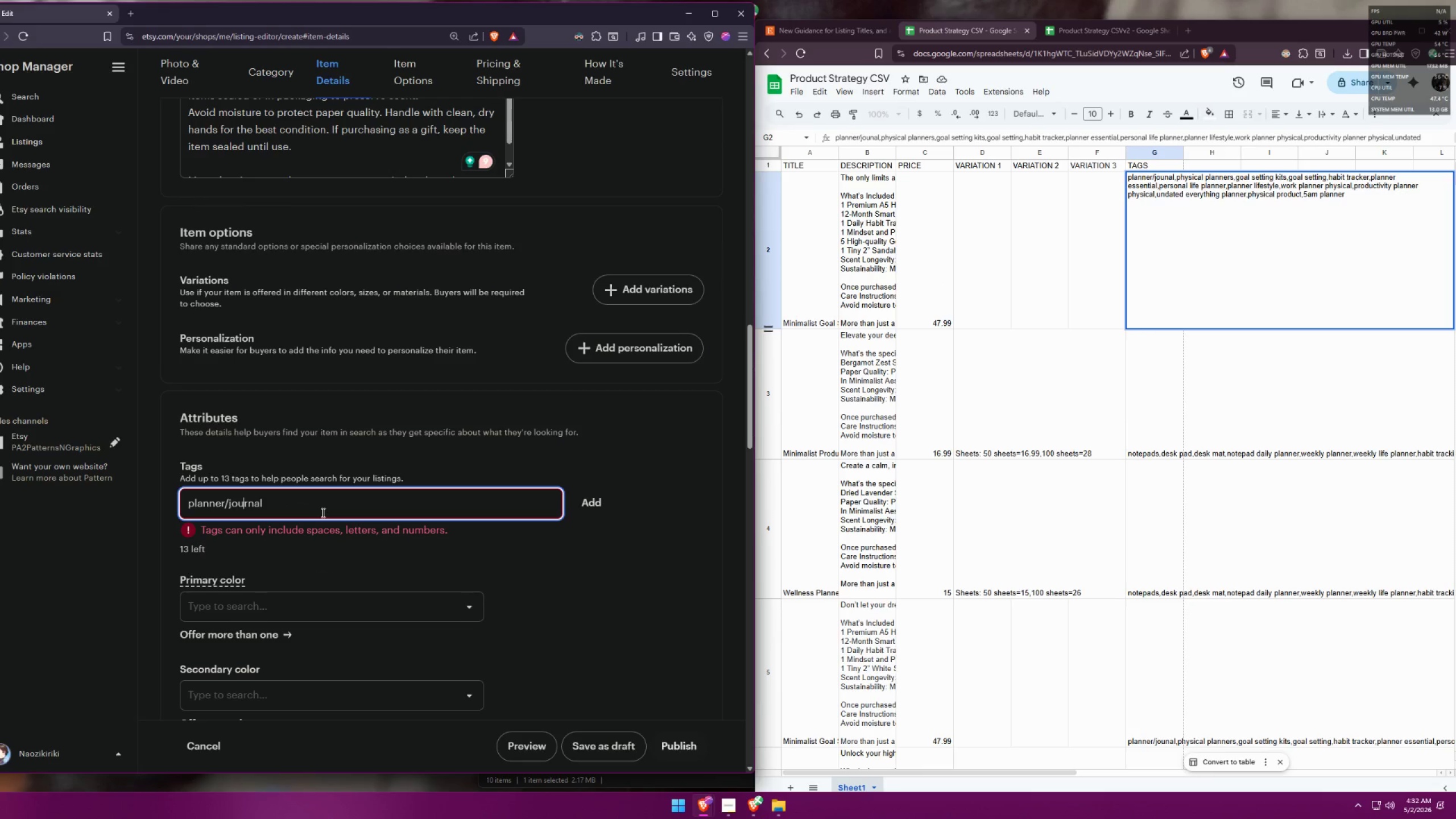 
key(ArrowLeft)
 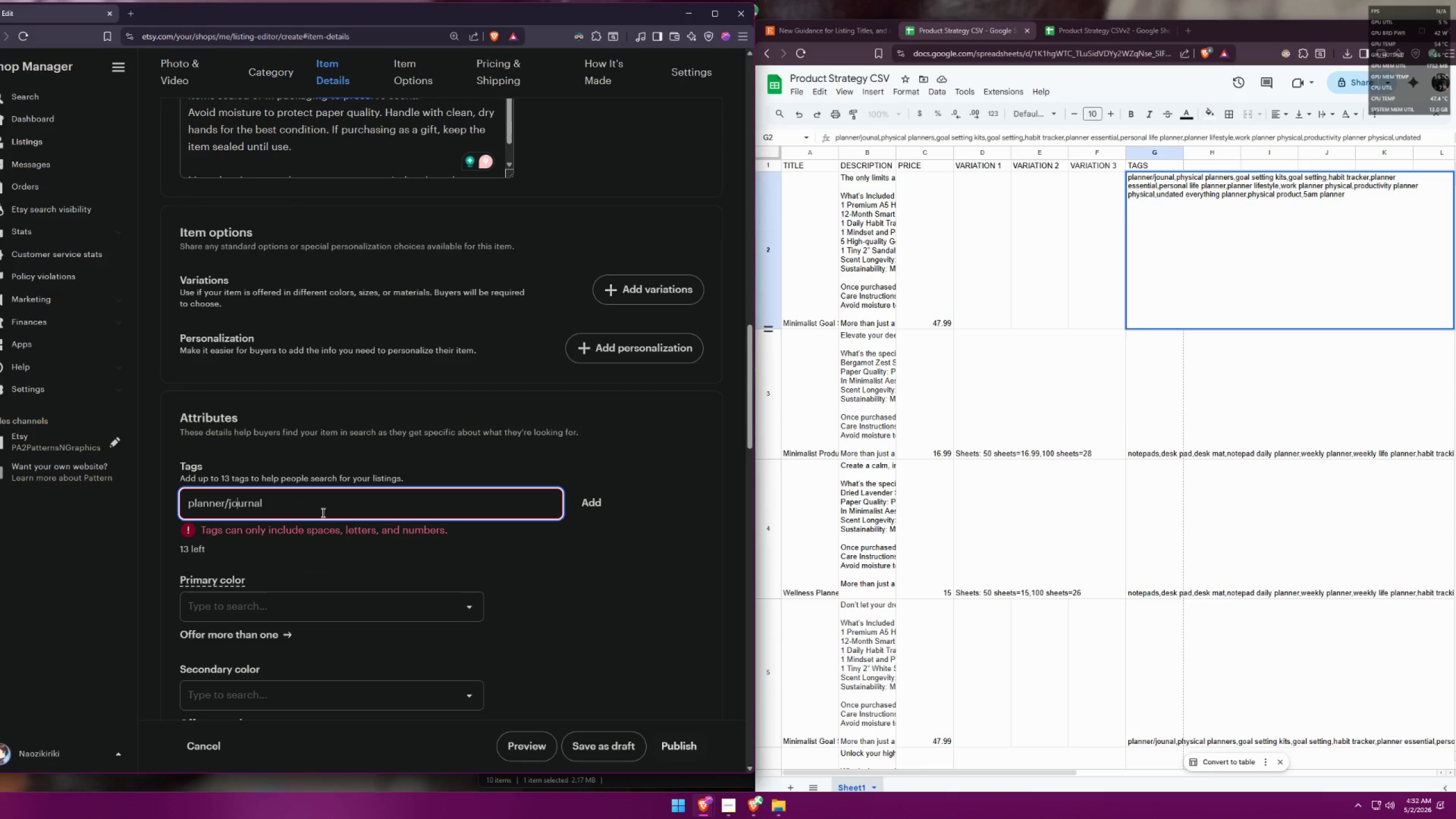 
key(ArrowLeft)
 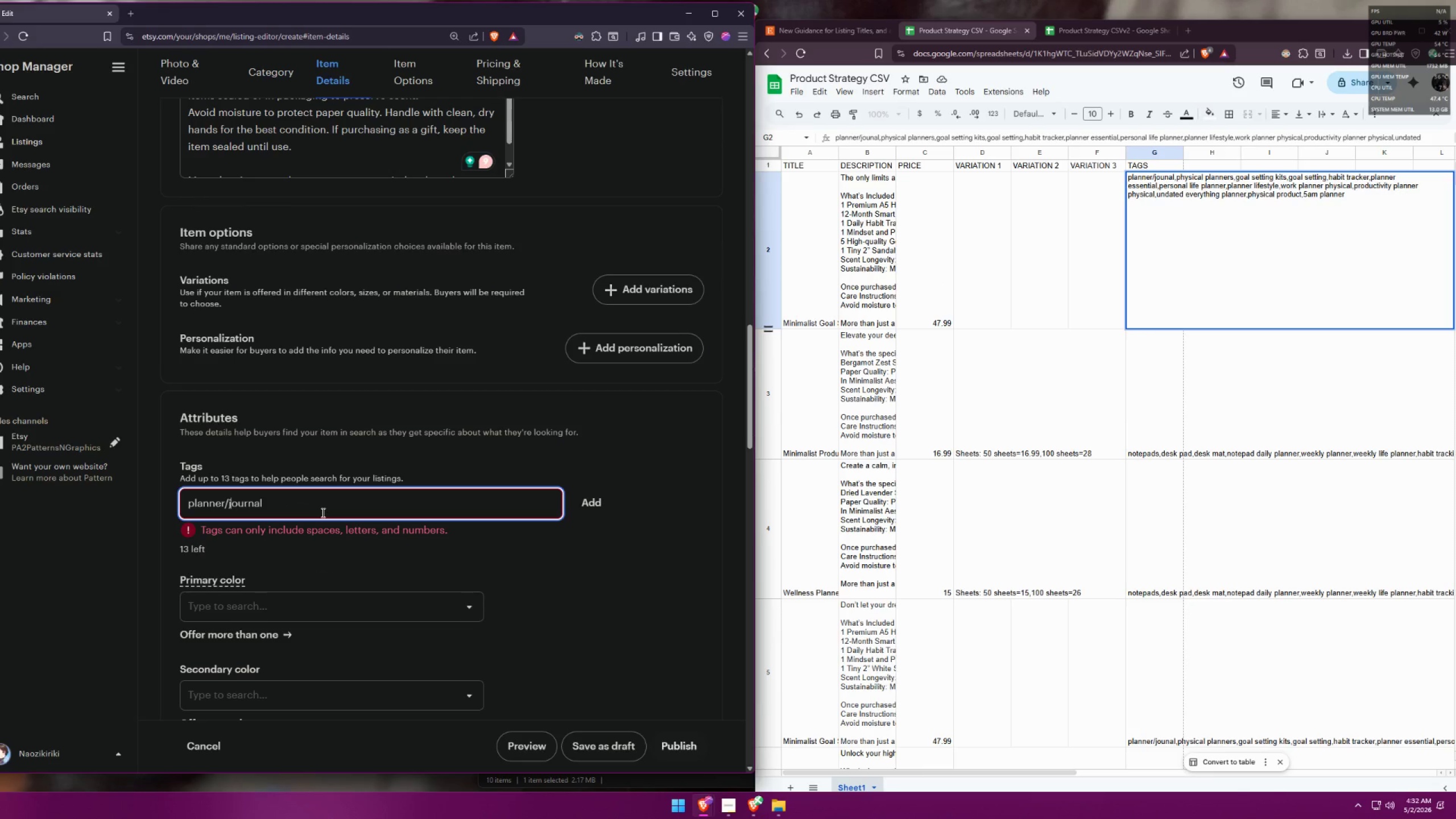 
key(ArrowLeft)
 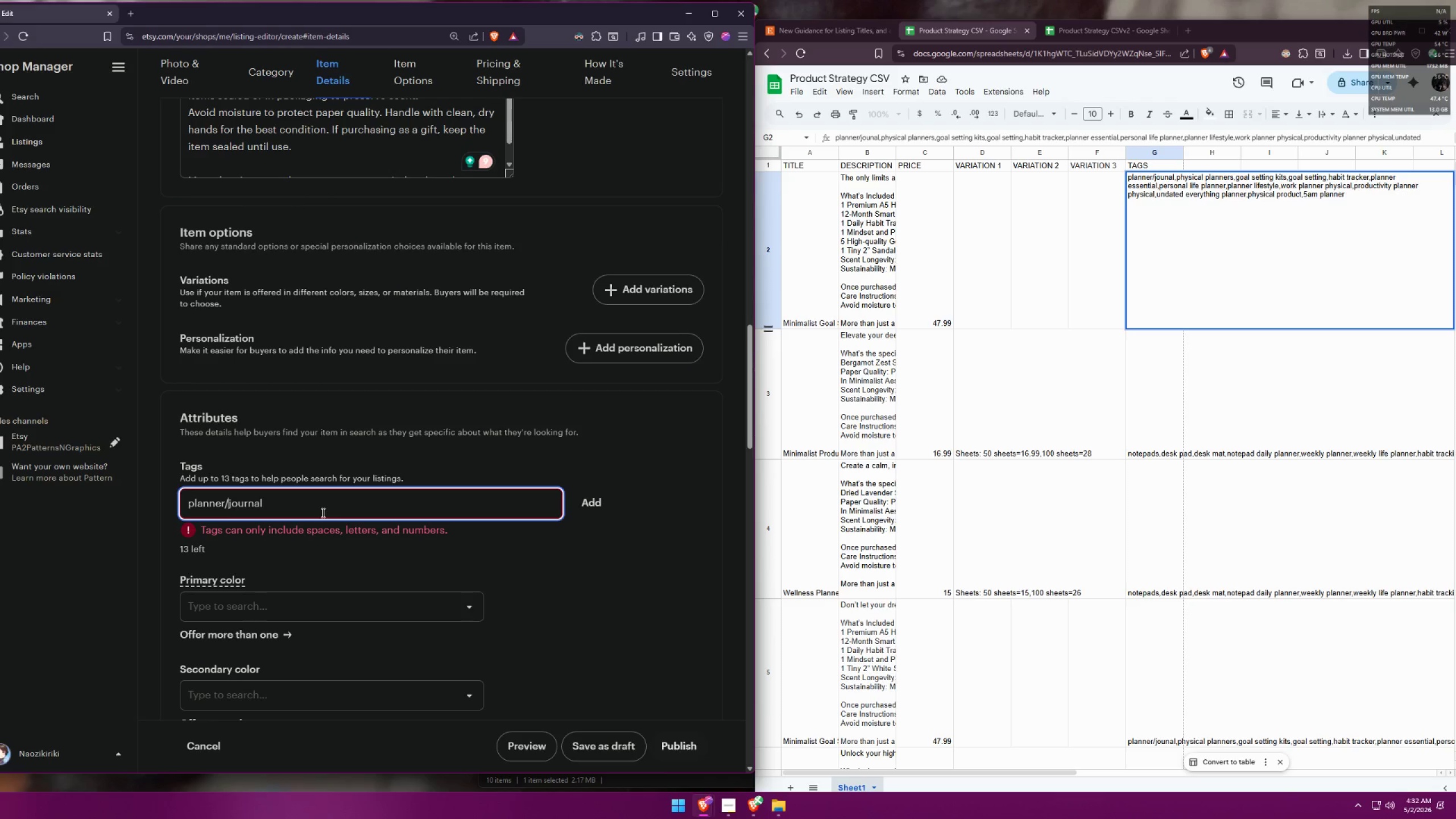 
key(Backspace)
 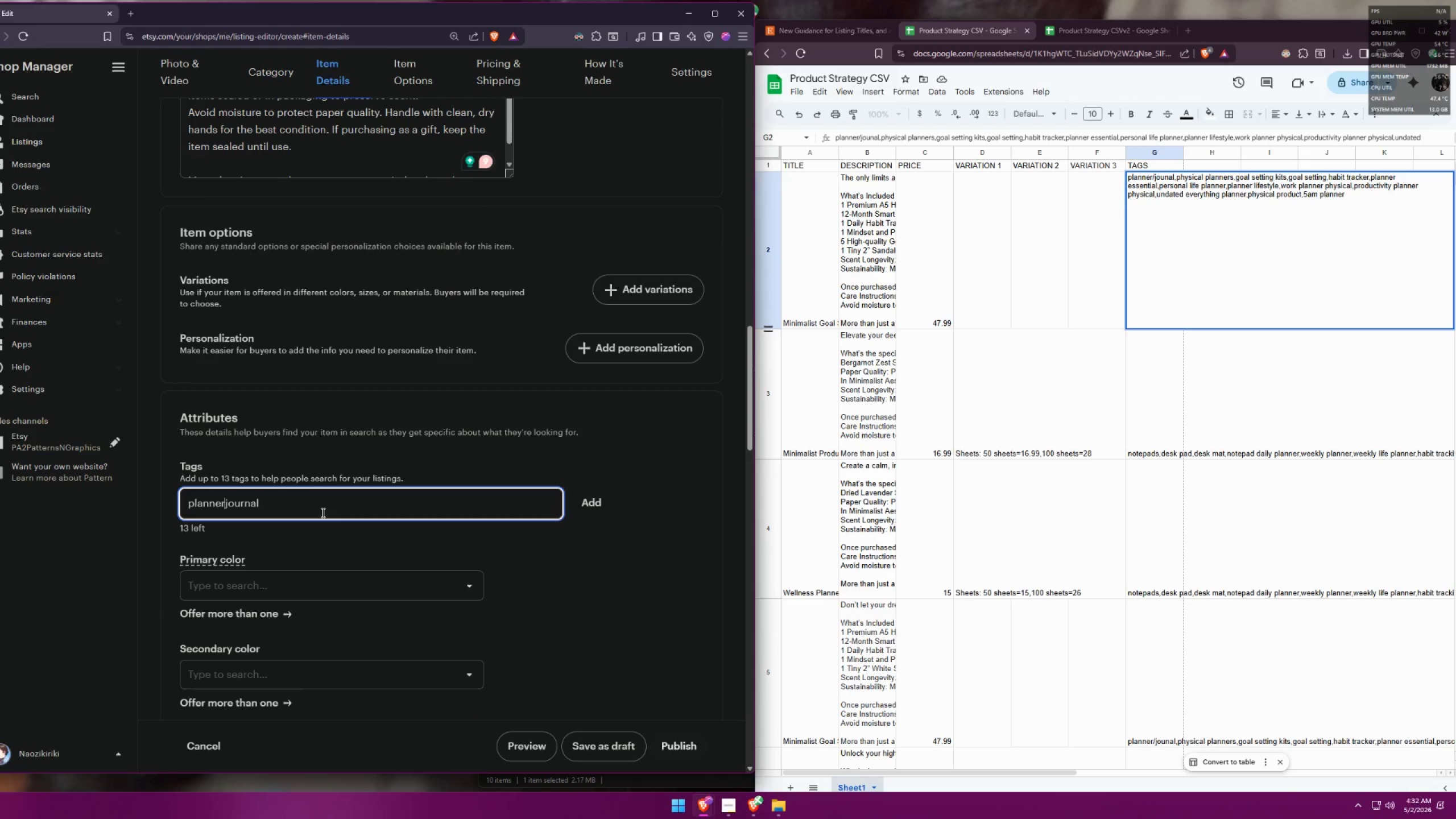 
key(Space)
 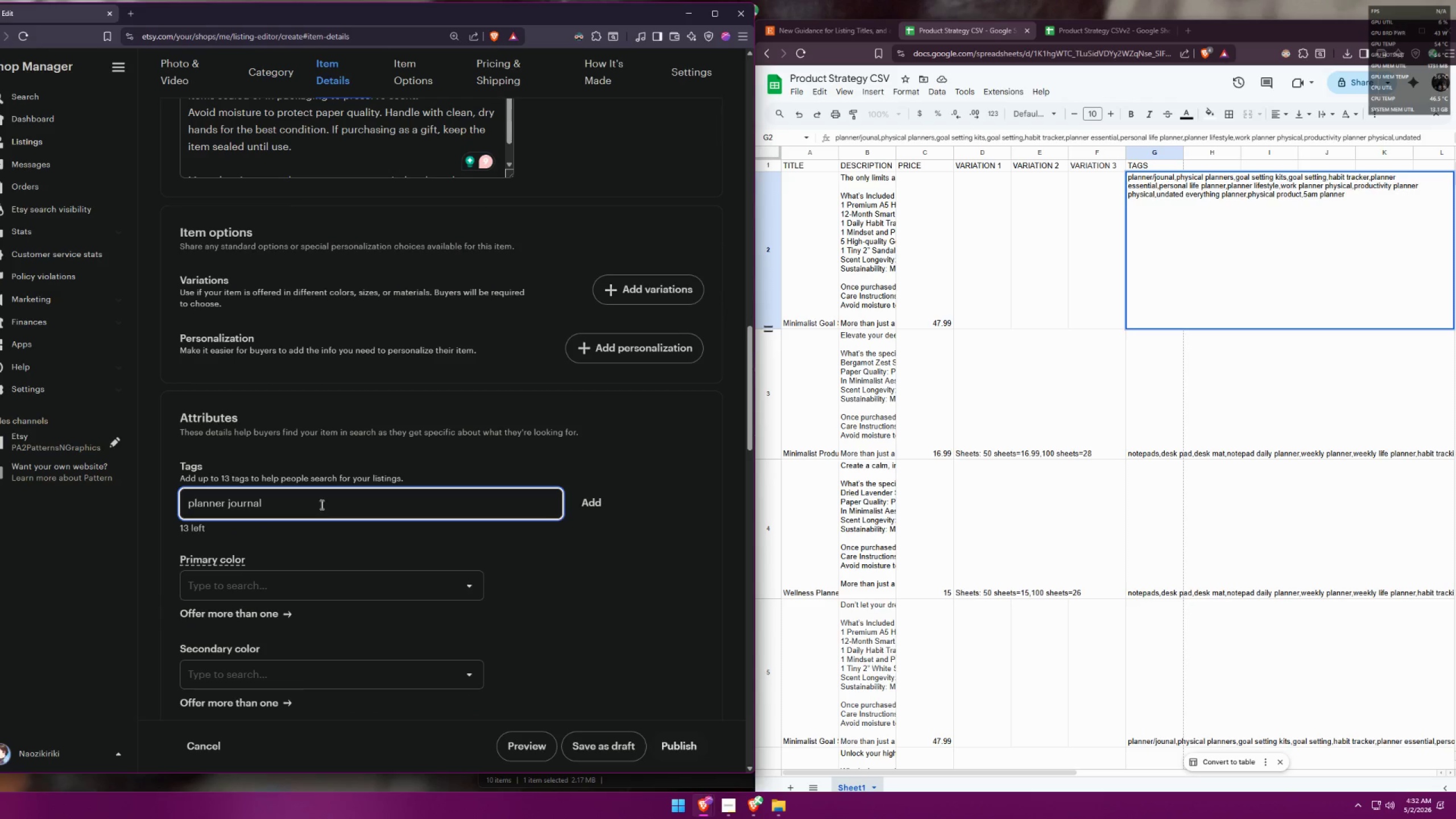 
left_click_drag(start_coordinate=[320, 503], to_coordinate=[123, 505])
 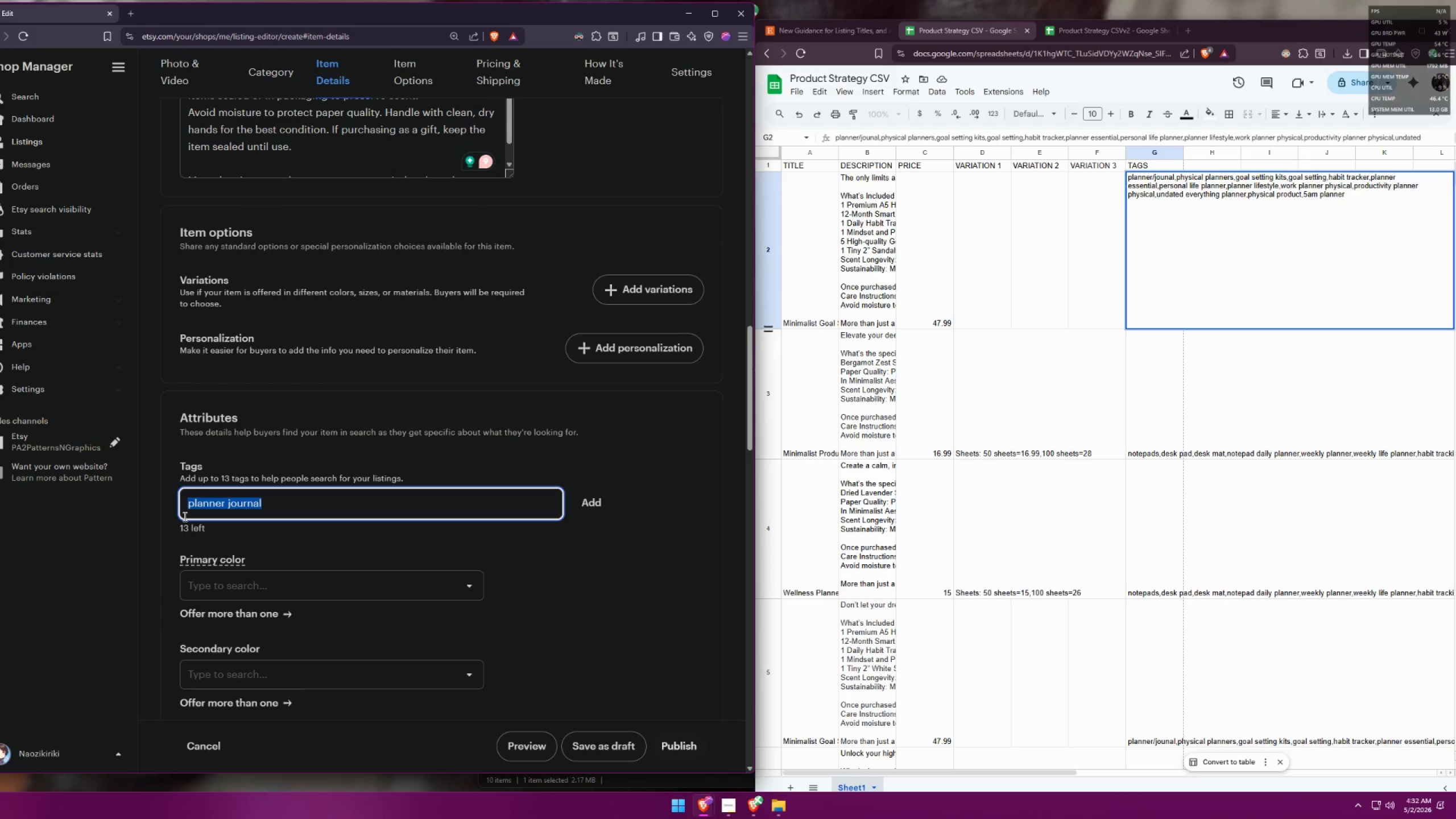 
type(planner and journal)
 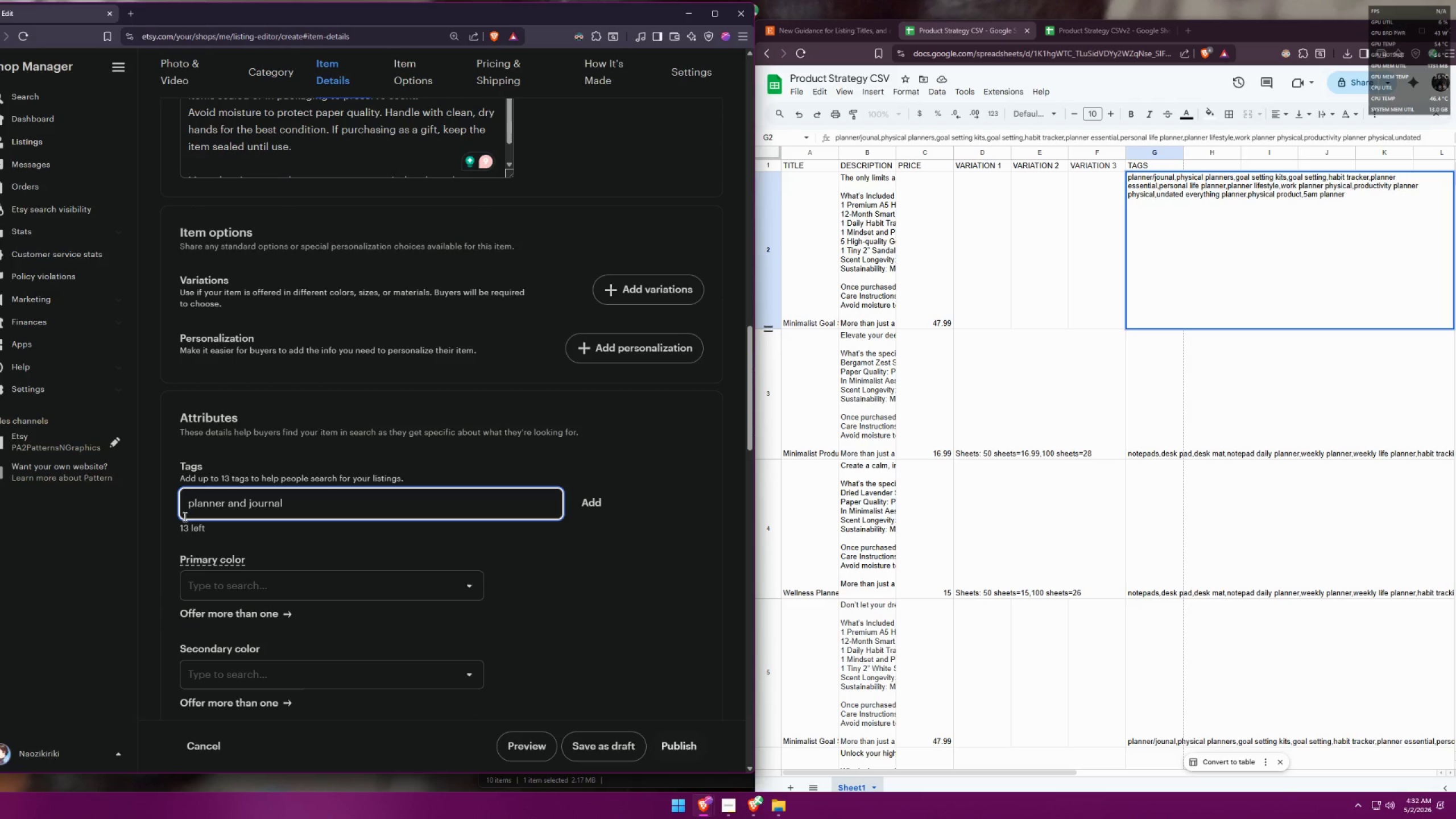 
key(Control+ControlLeft)
 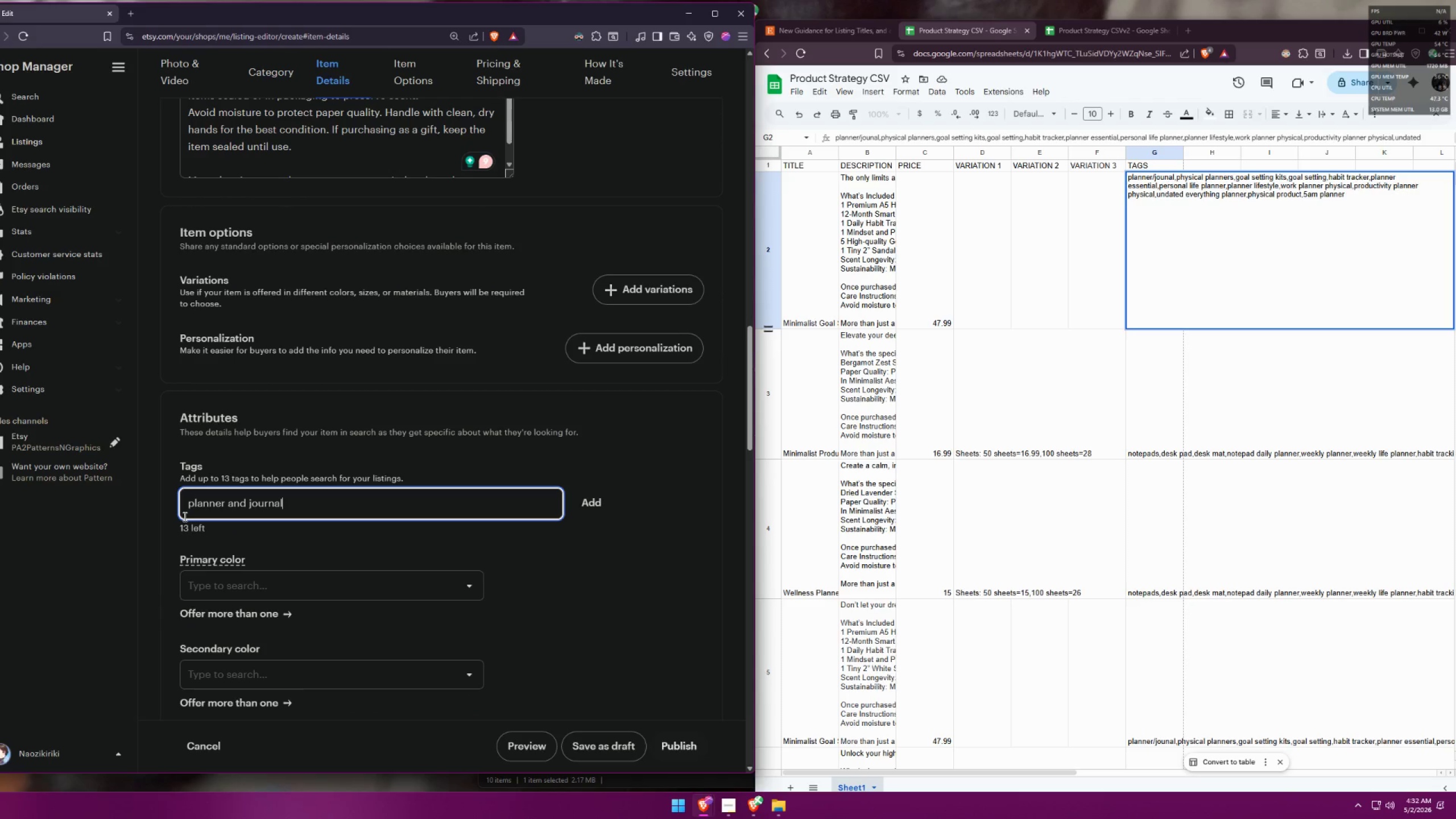 
key(Control+A)
 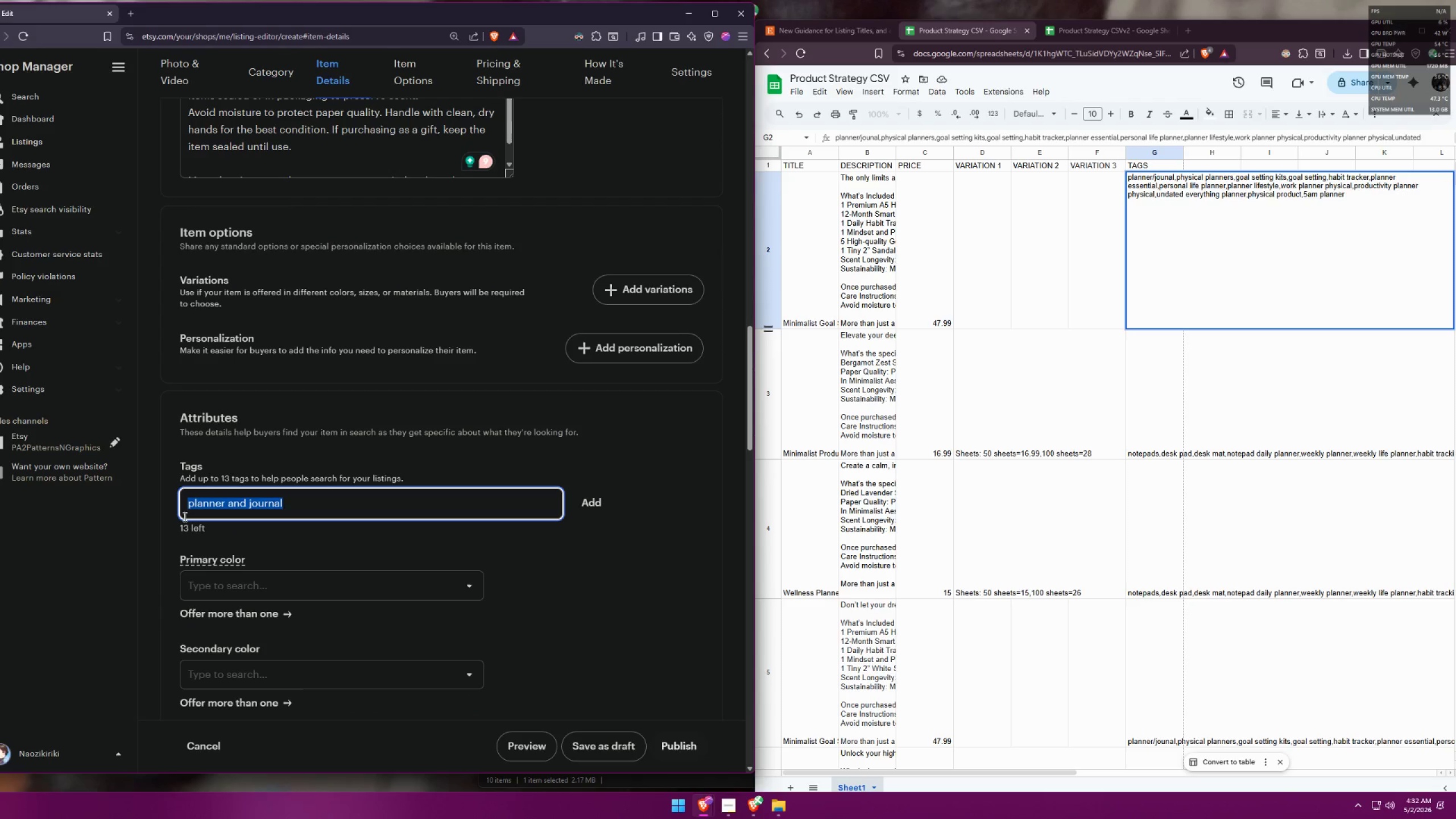 
type(planner & jour)
 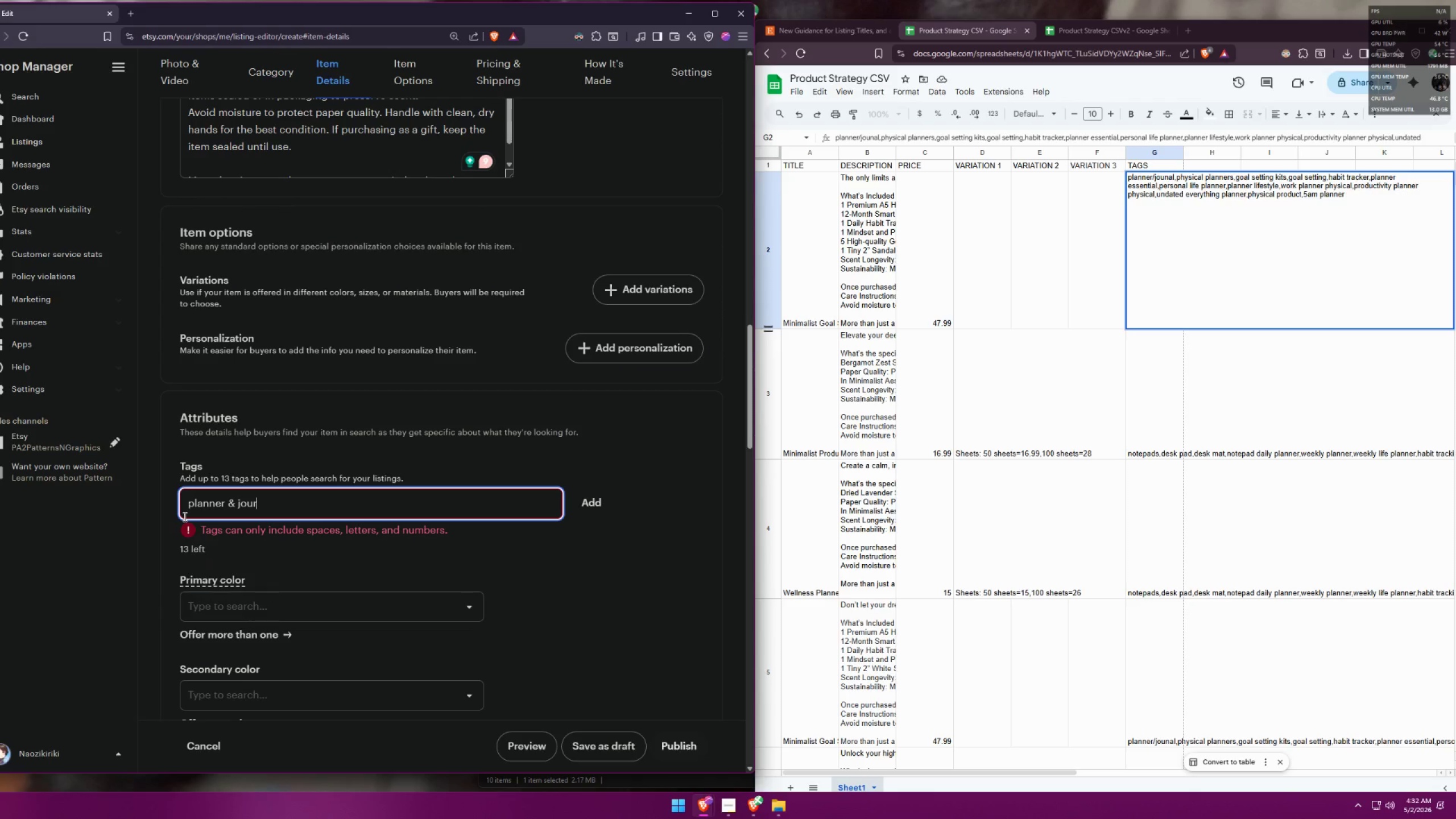 
key(Control+ControlLeft)
 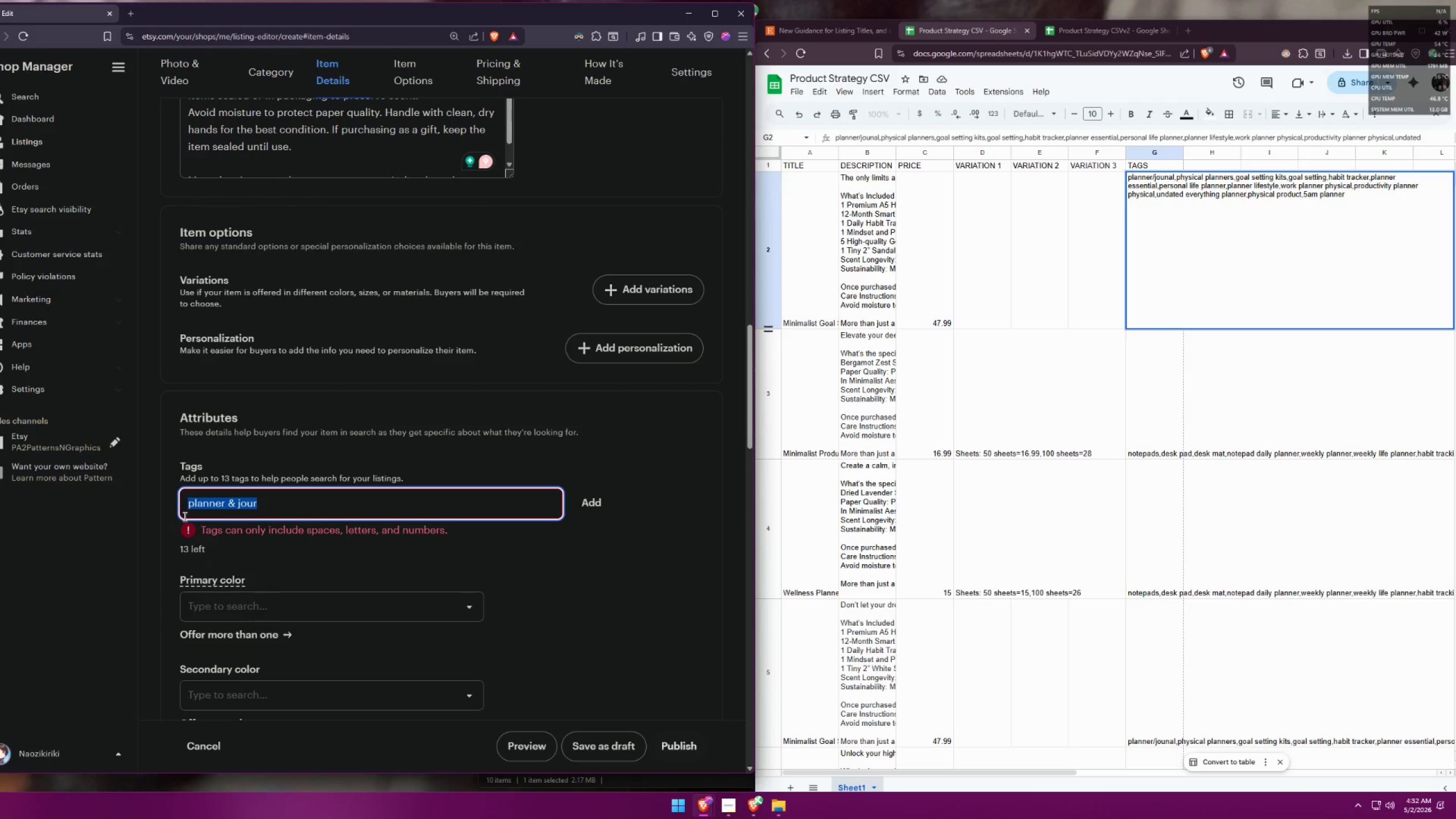 
key(Control+A)
 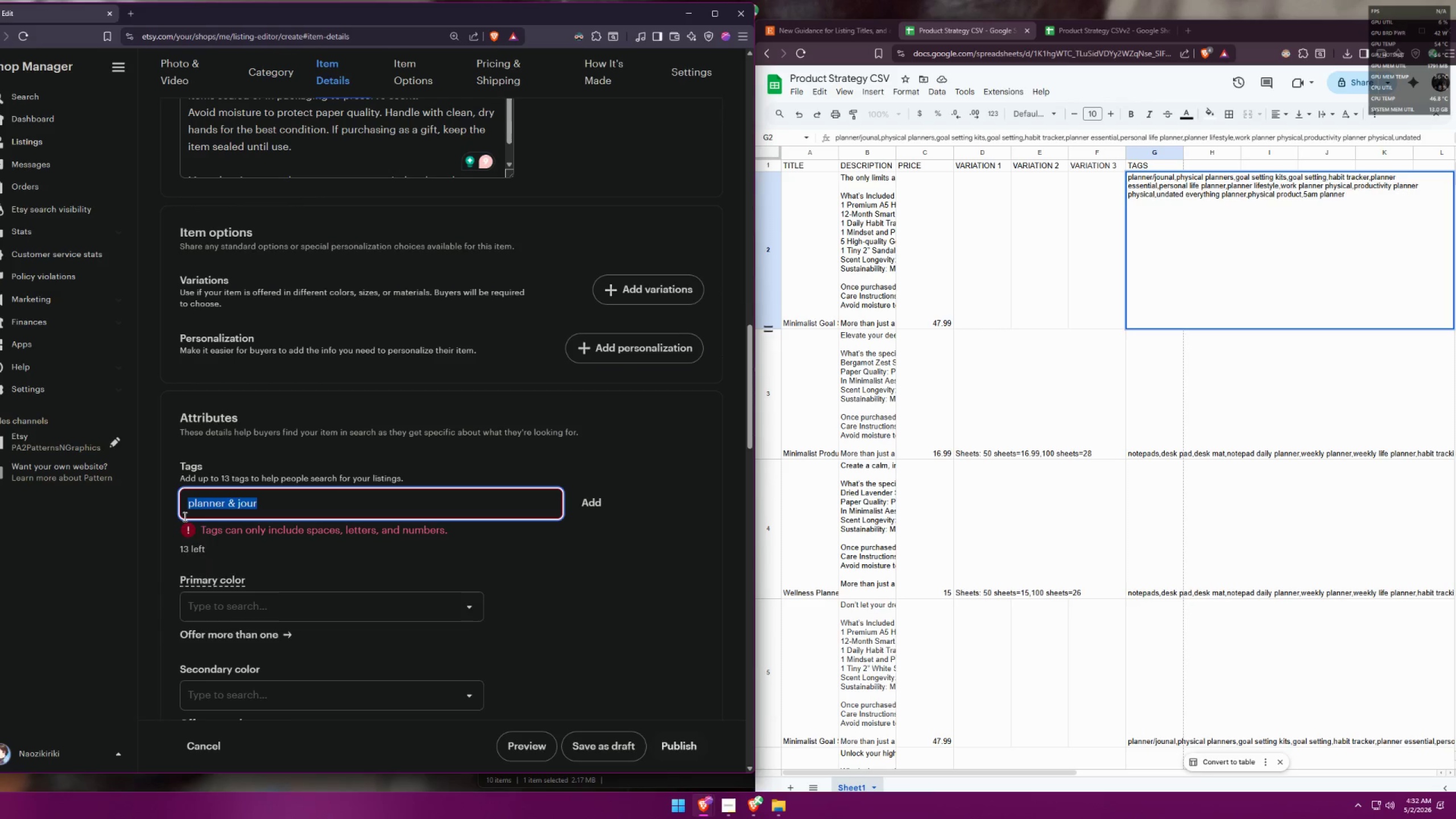 
type(planner and journal)
 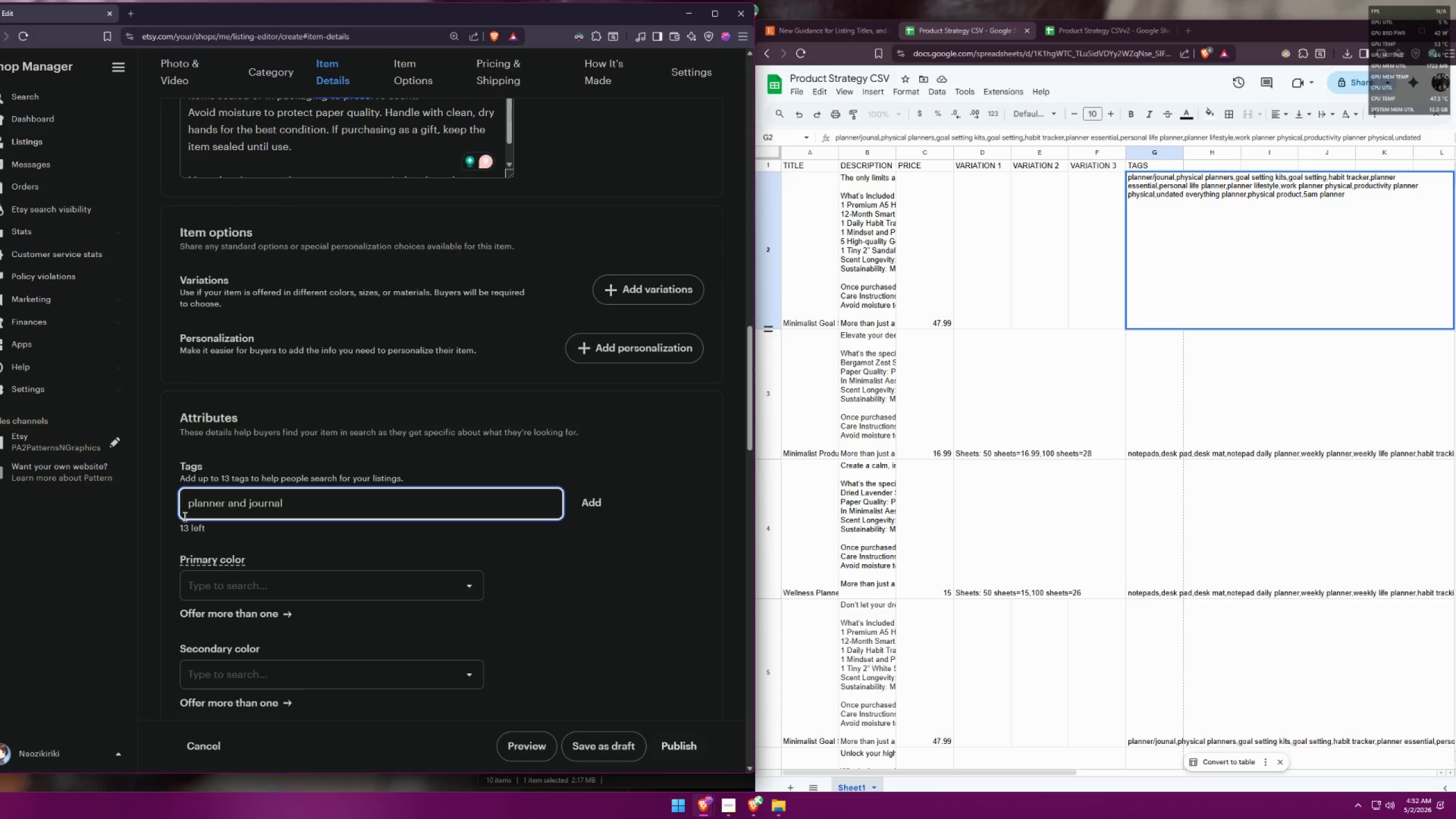 
key(Enter)
 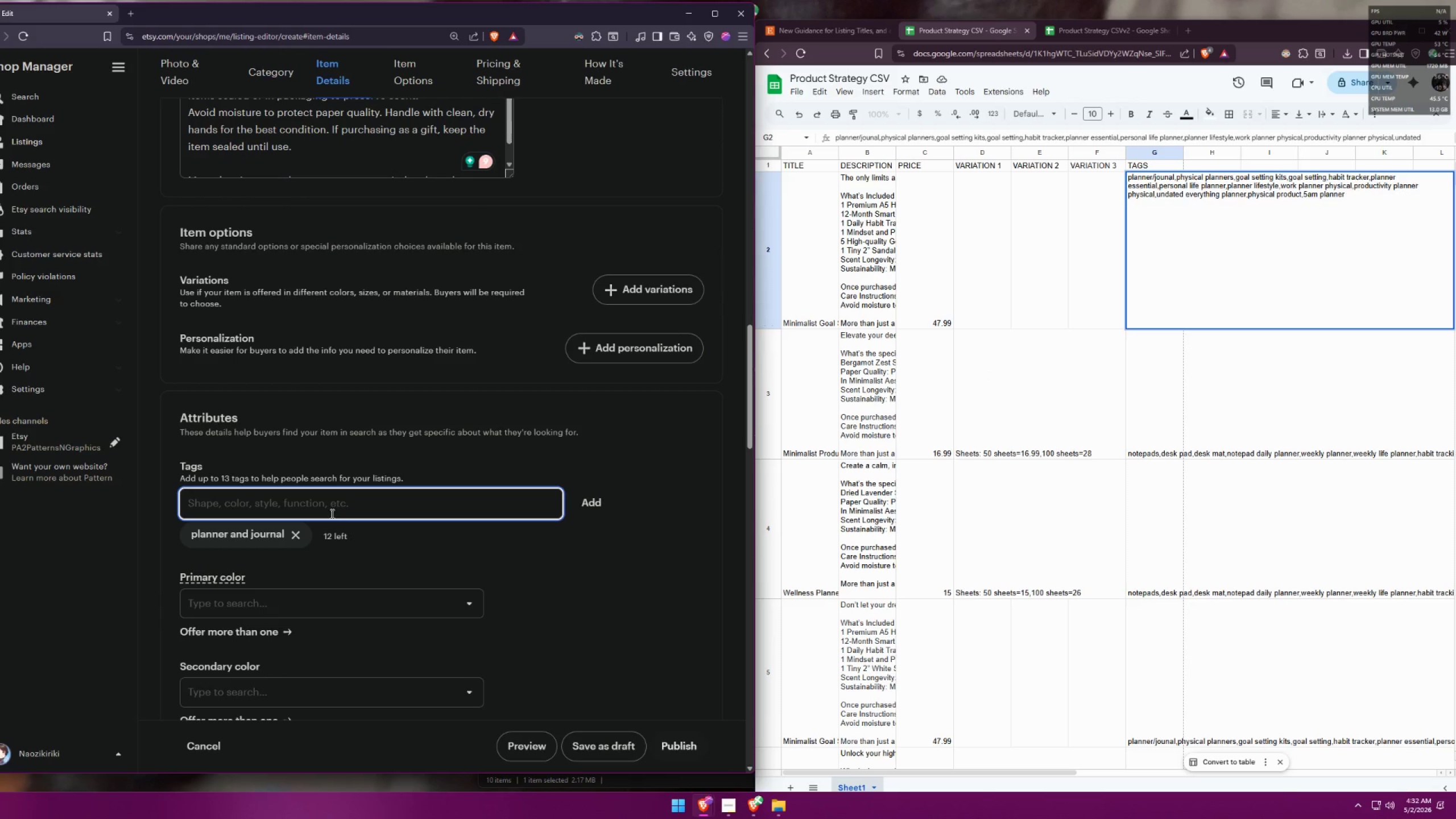 
left_click_drag(start_coordinate=[284, 535], to_coordinate=[232, 532])
 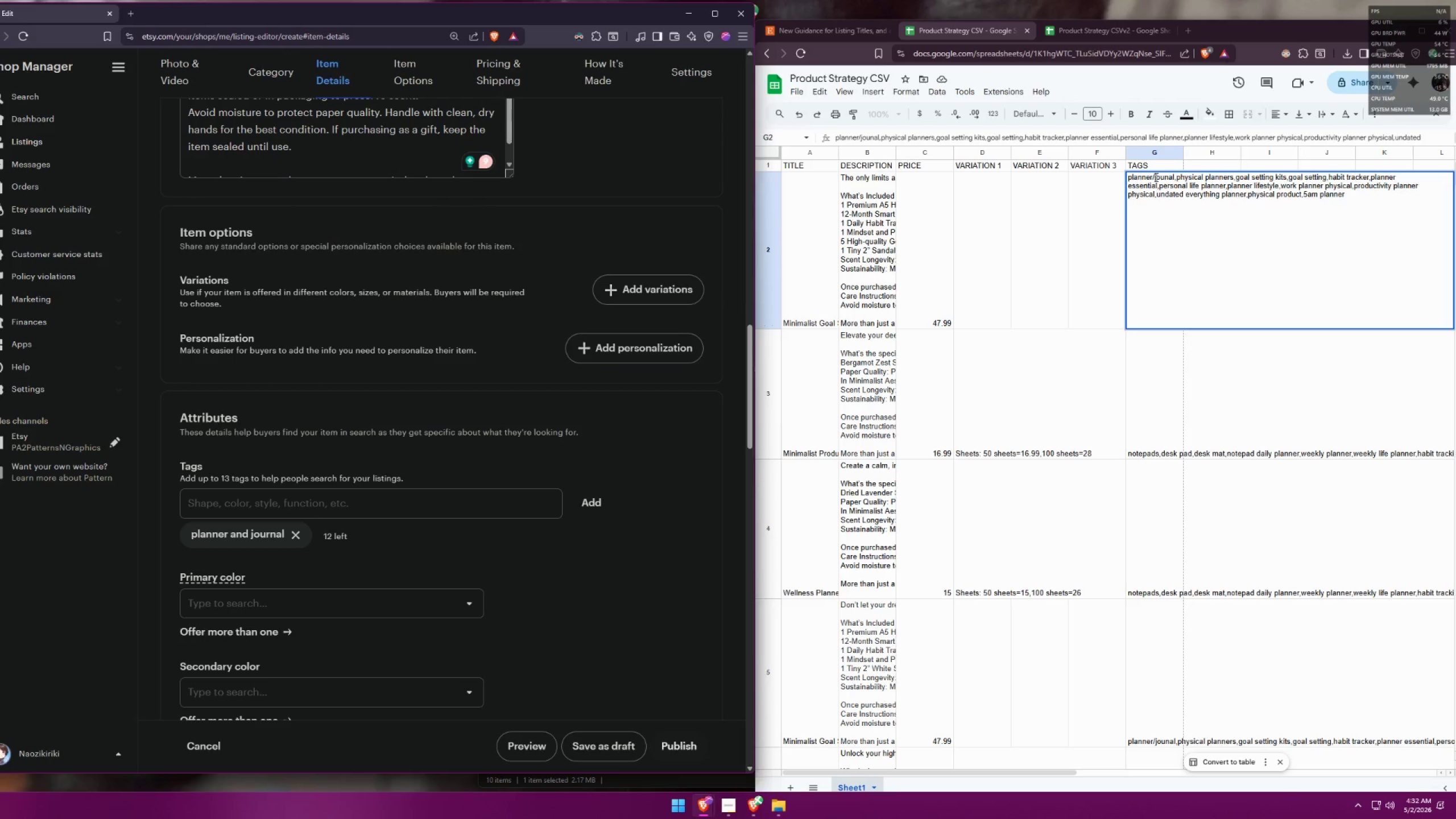 
key(Backspace)
type( and )
 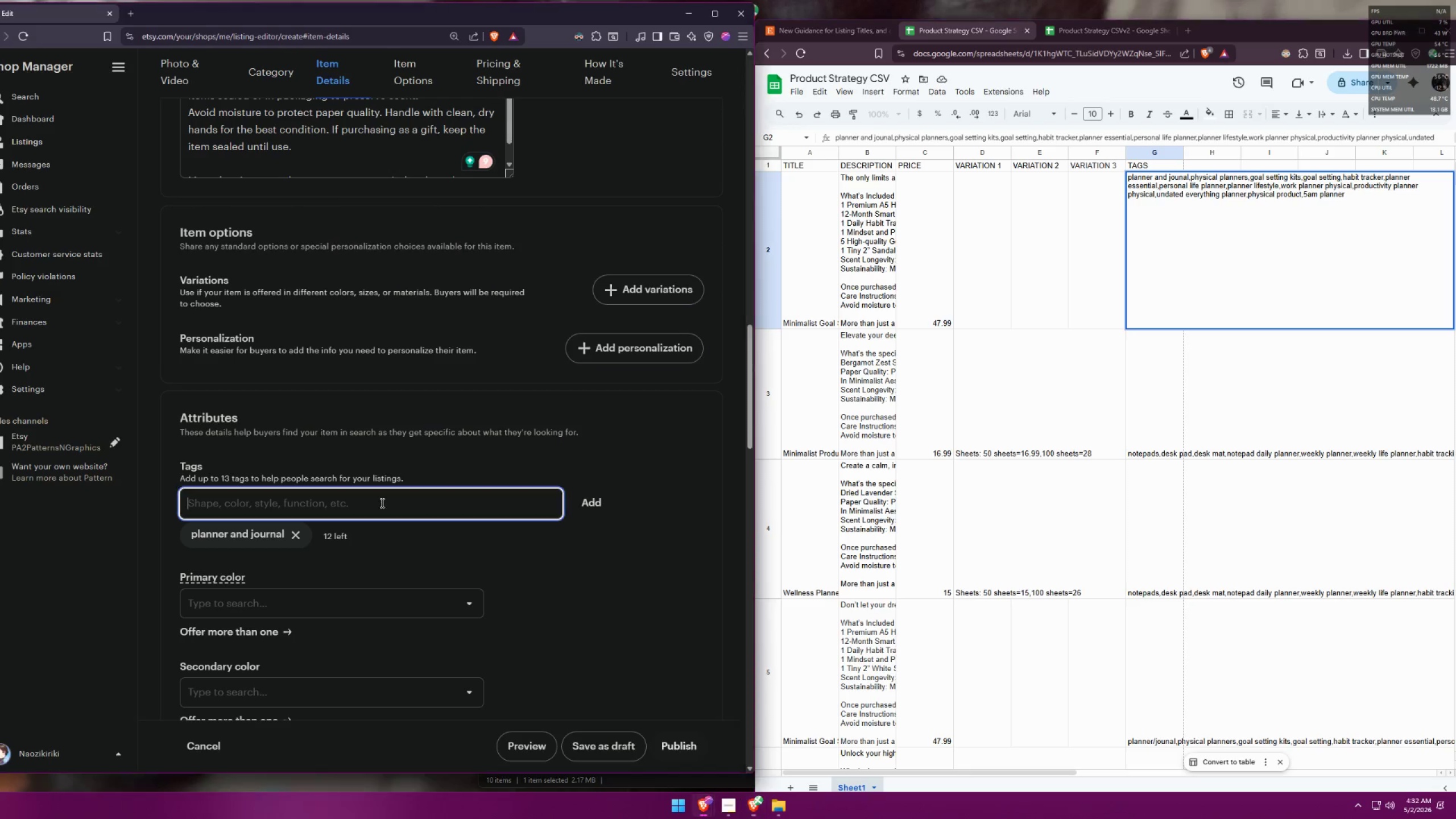 
type(physical planners)
 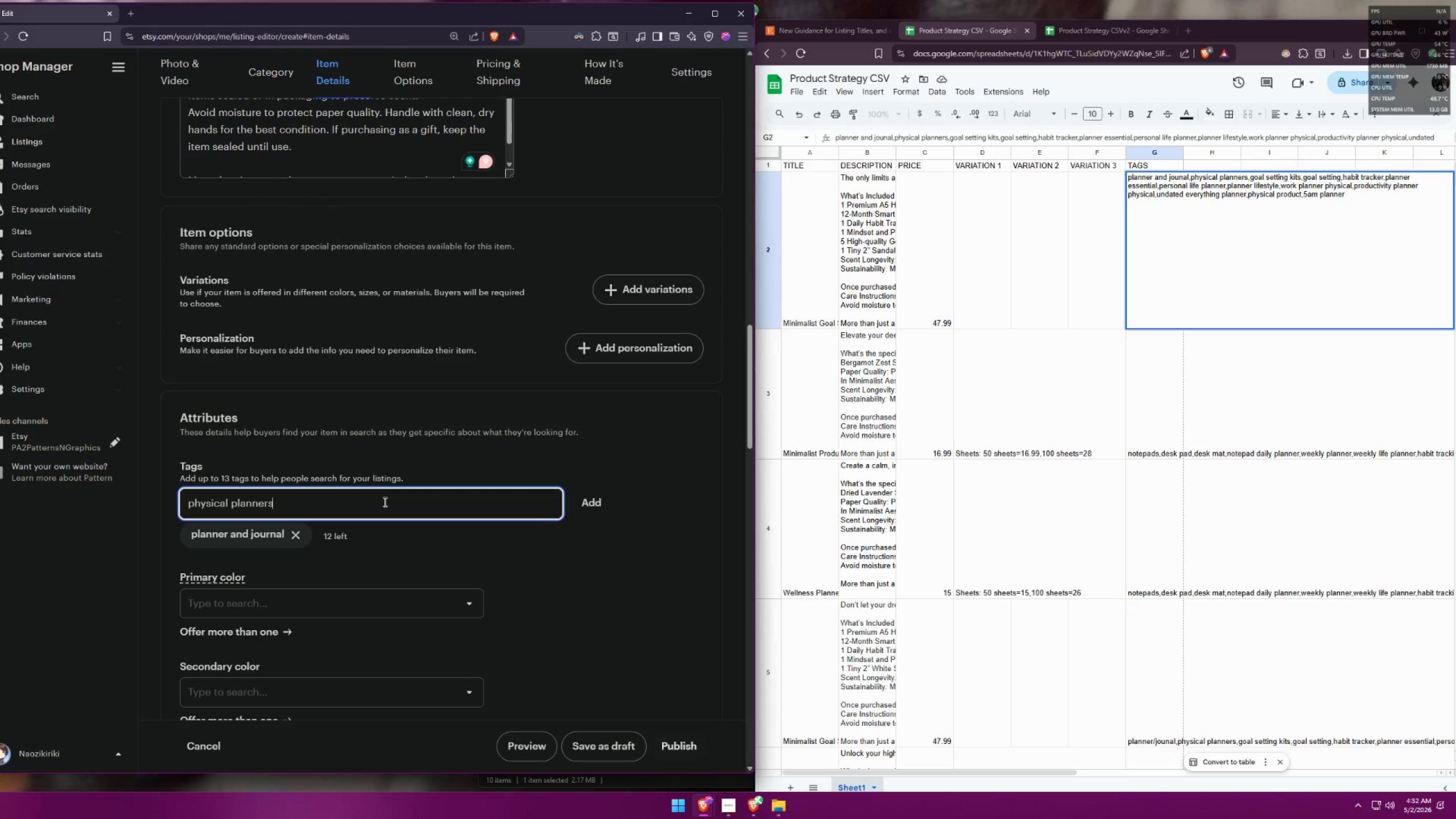 
key(Enter)
 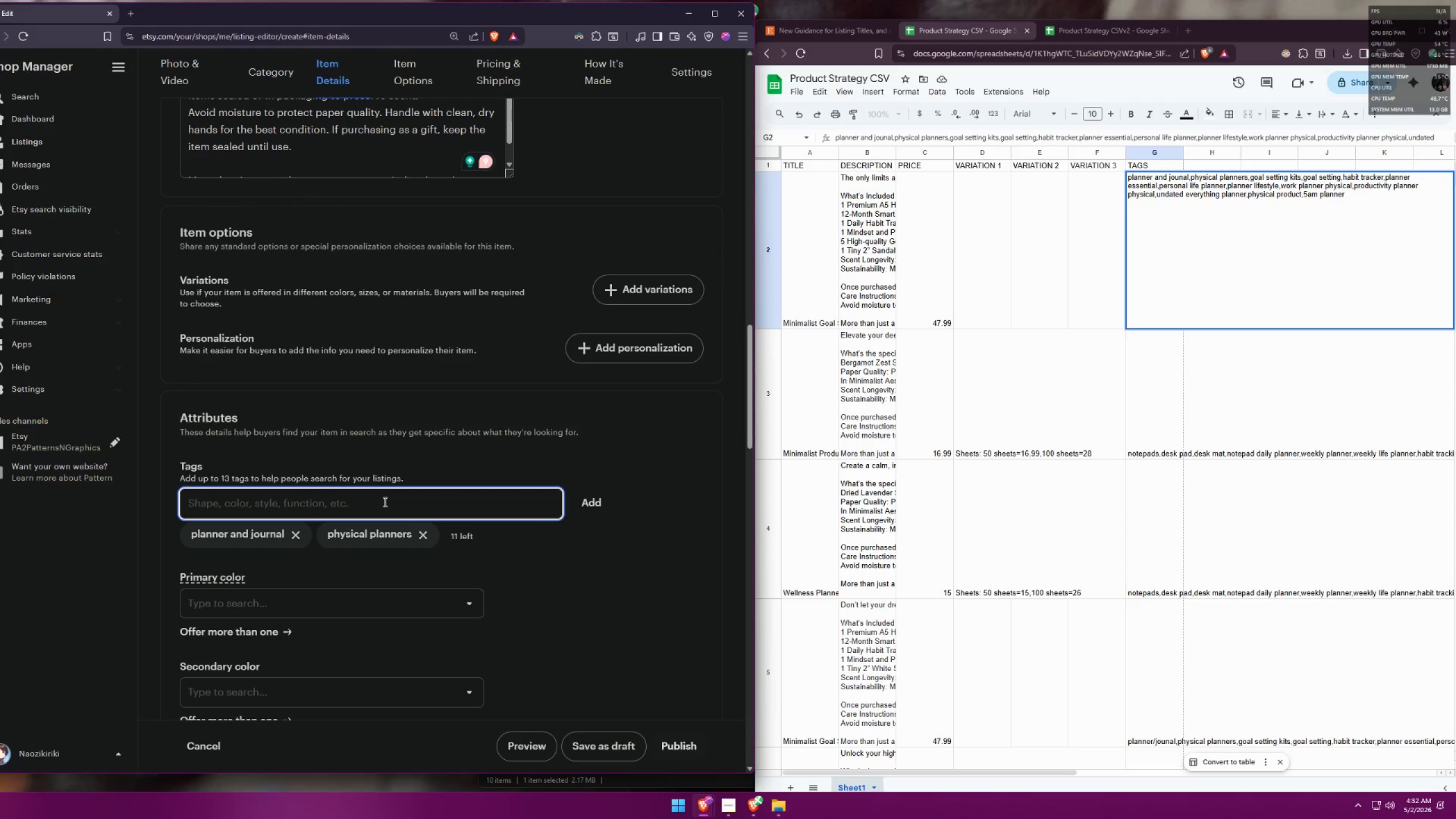 
type(goal setting kits)
 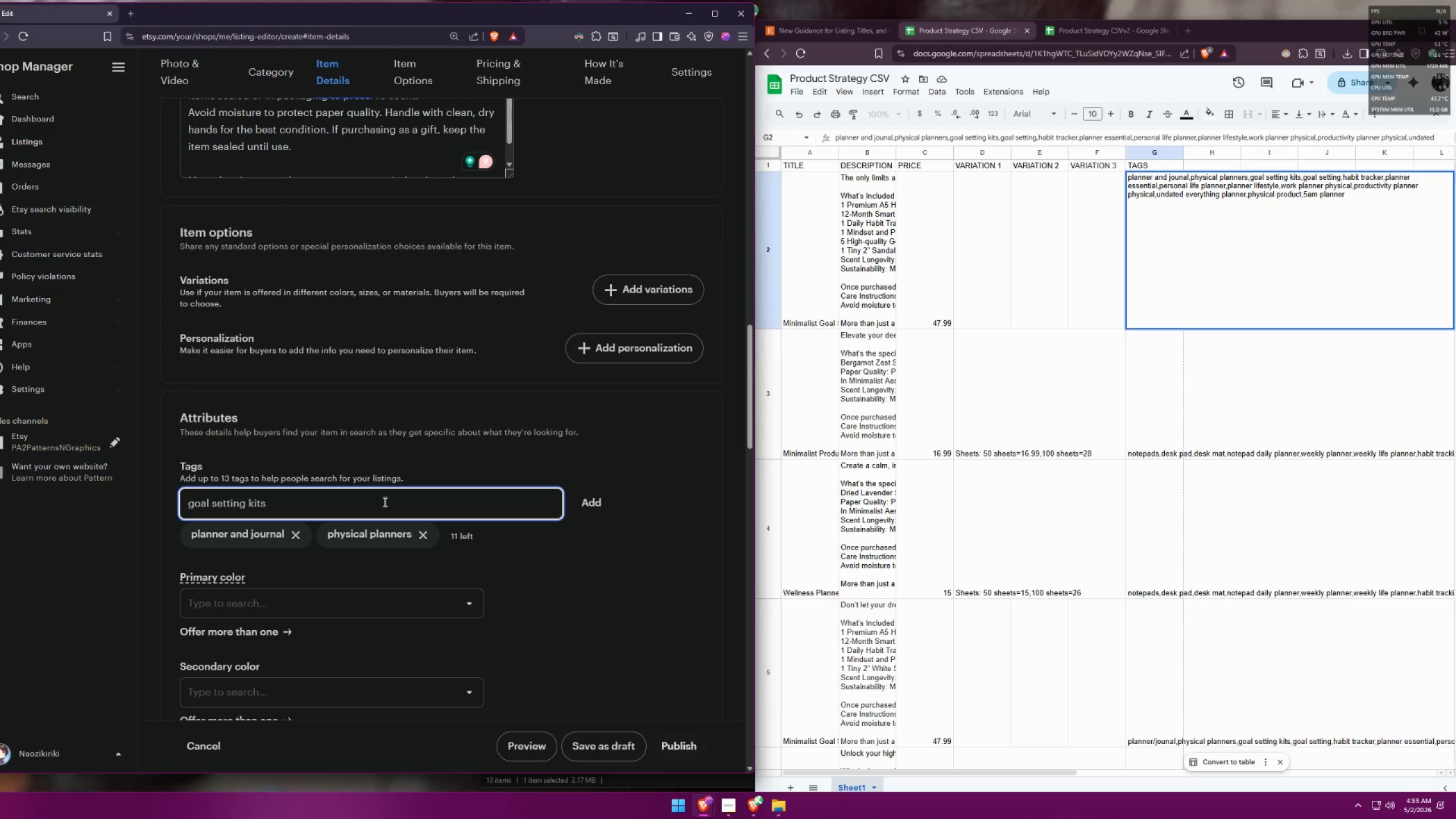 
key(Enter)
 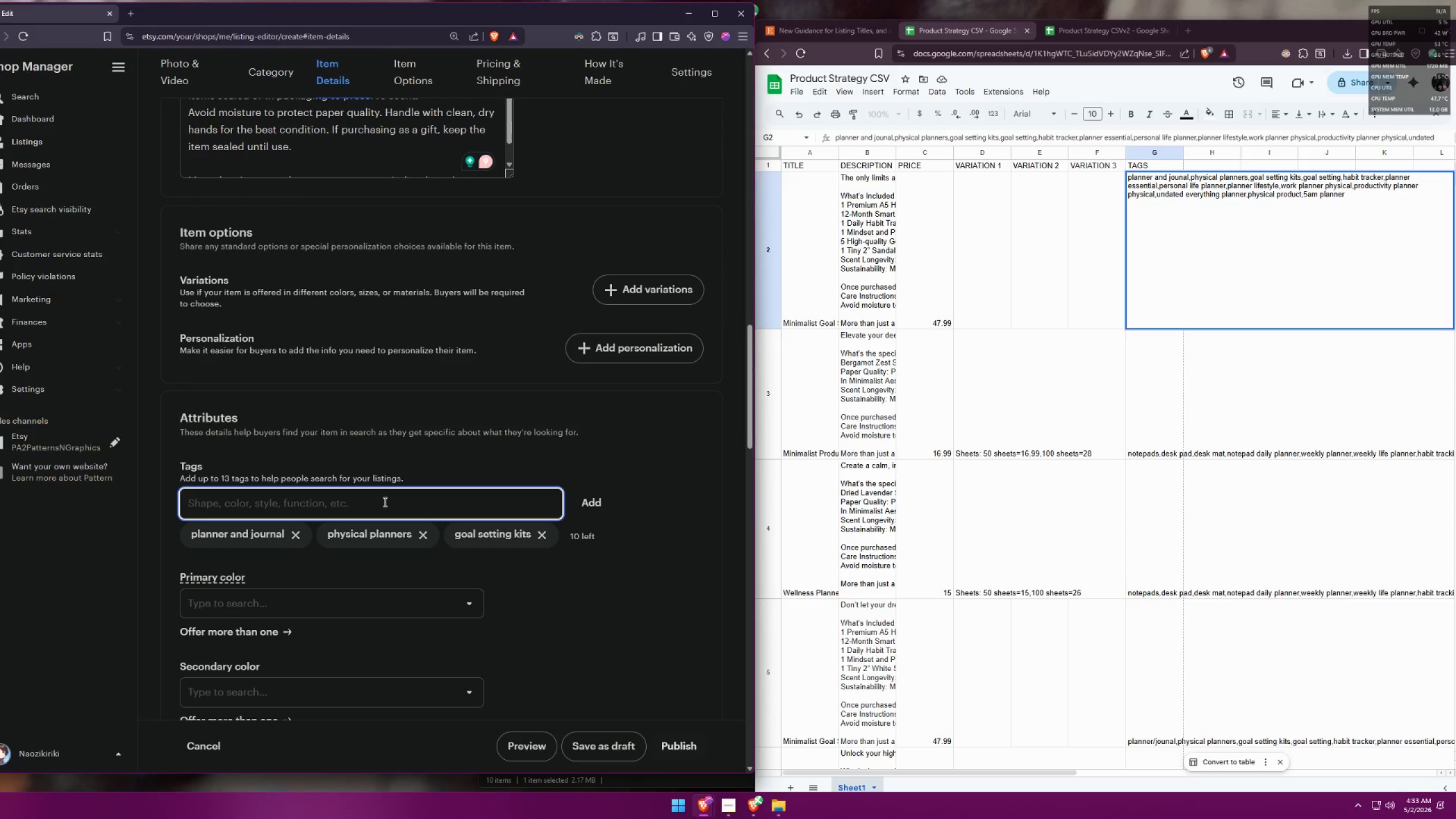 
type(goal setting)
 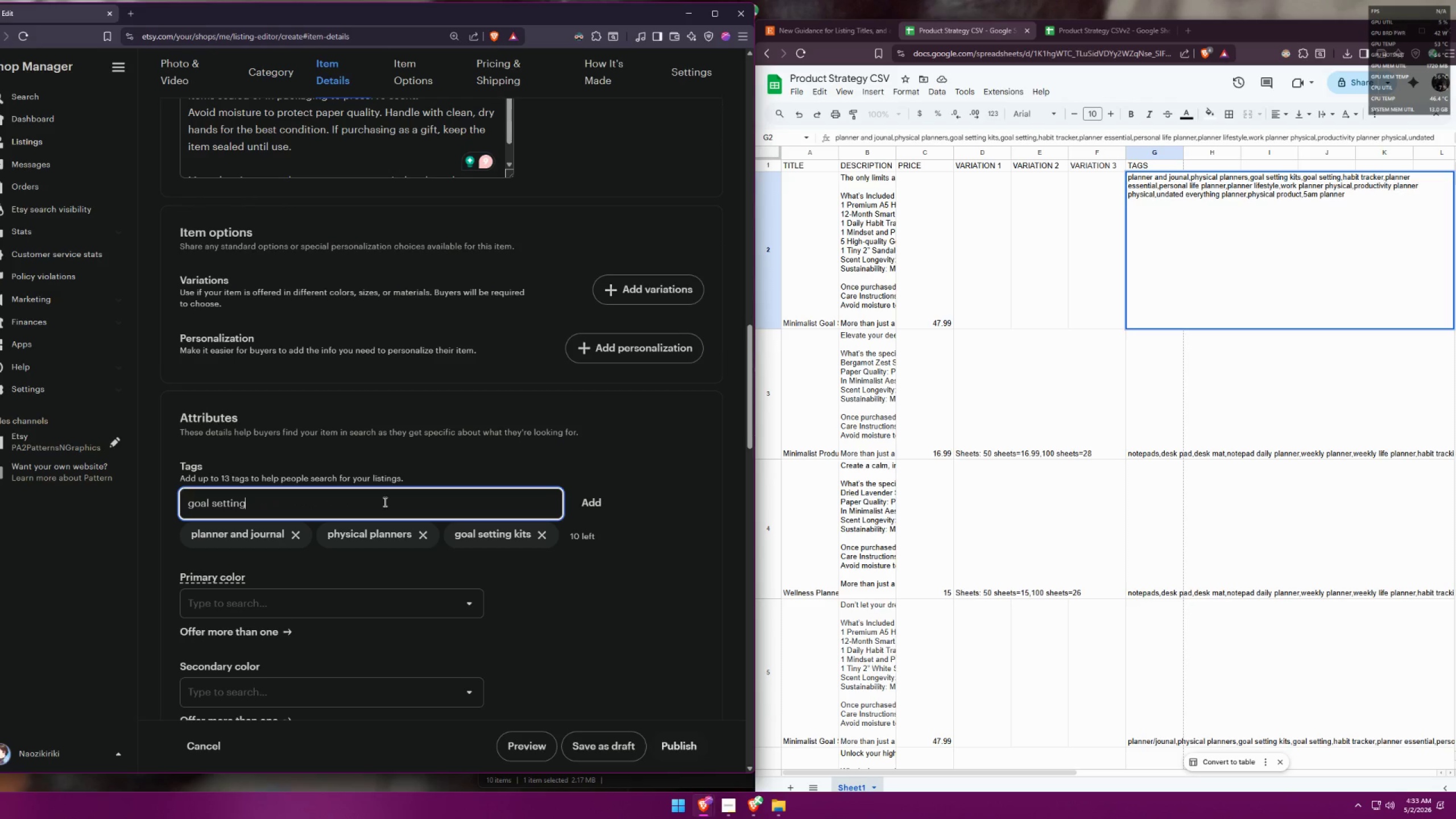 
type( journal)
 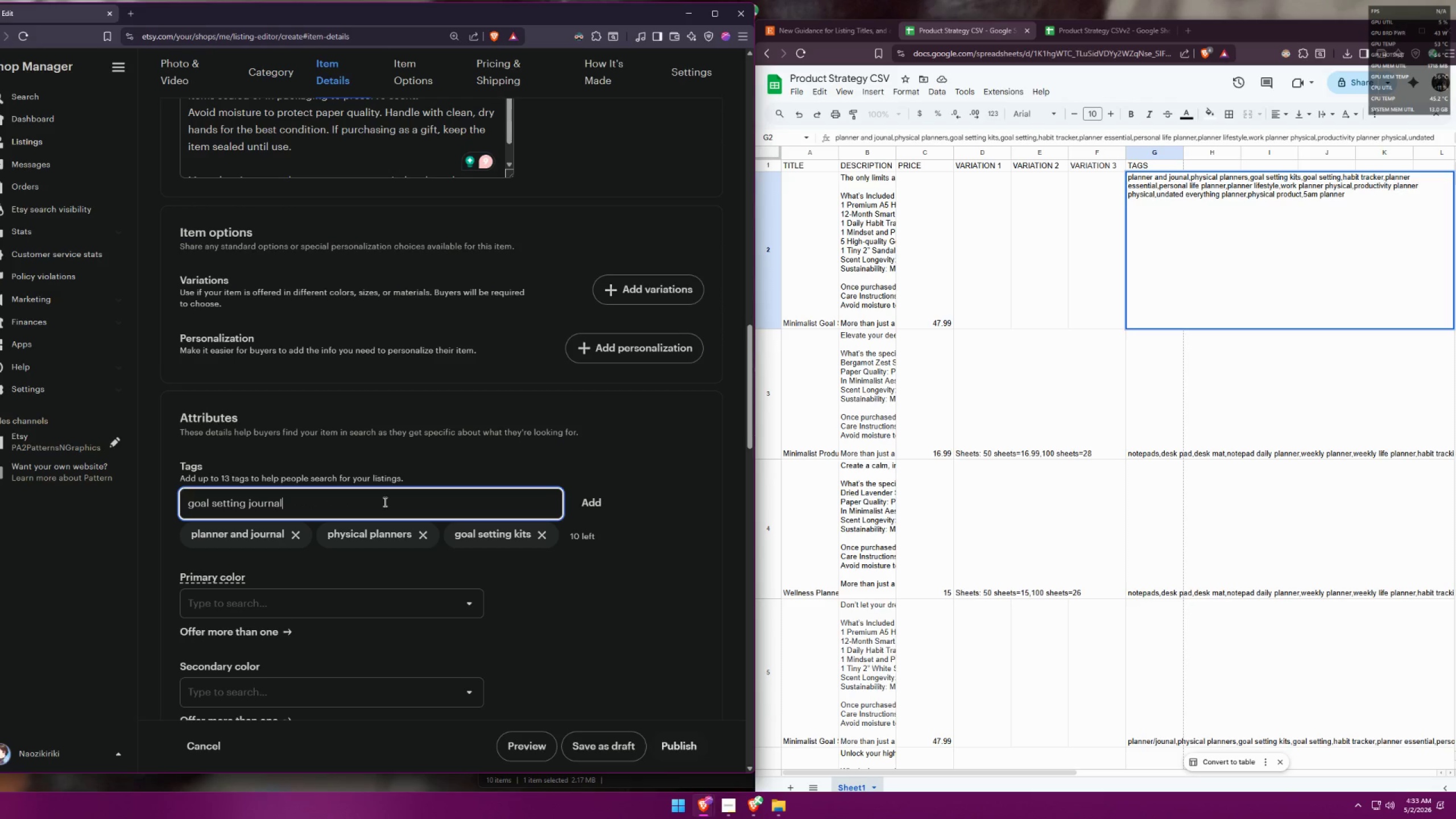 
key(Enter)
 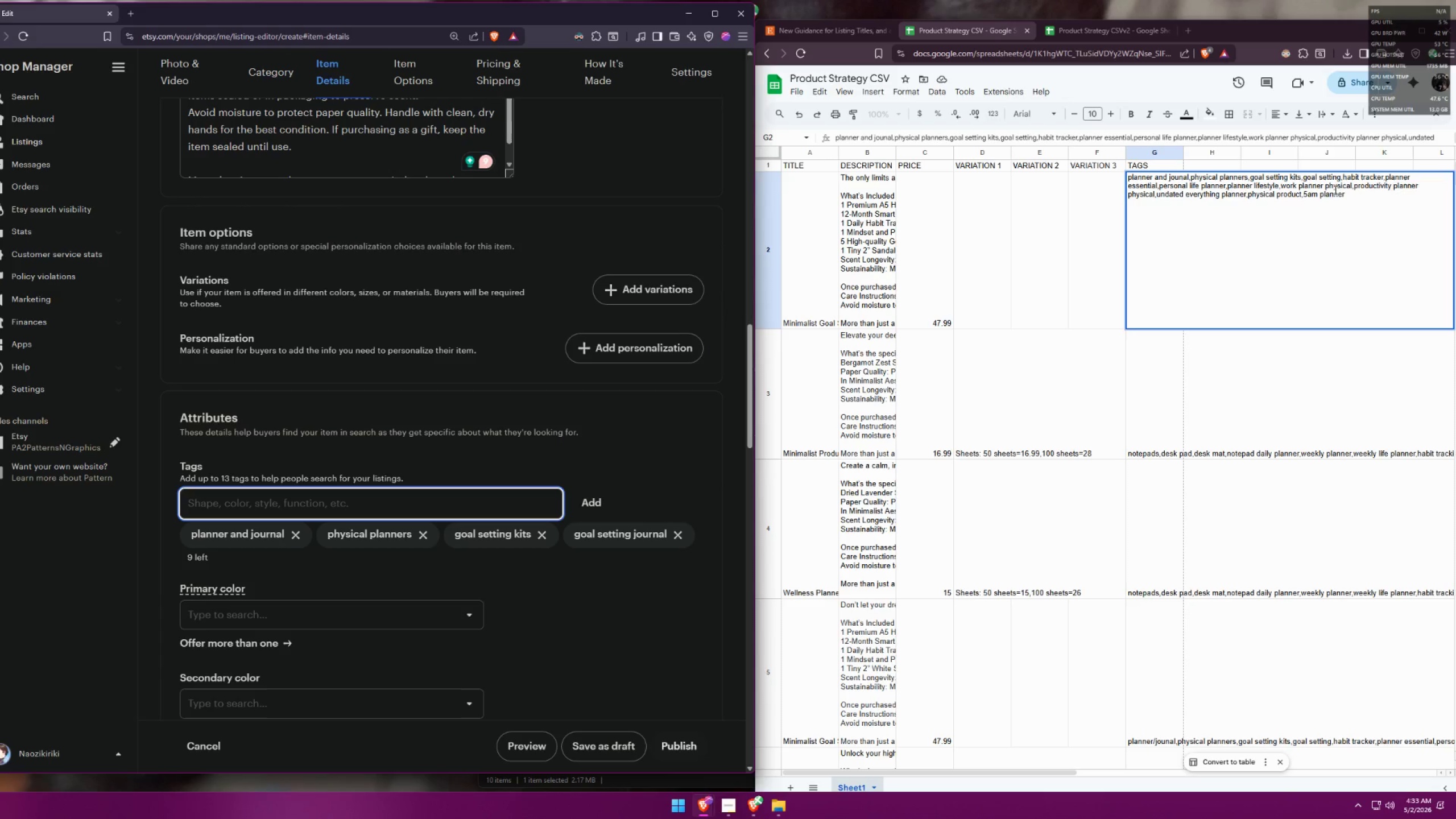 
left_click([1341, 177])
 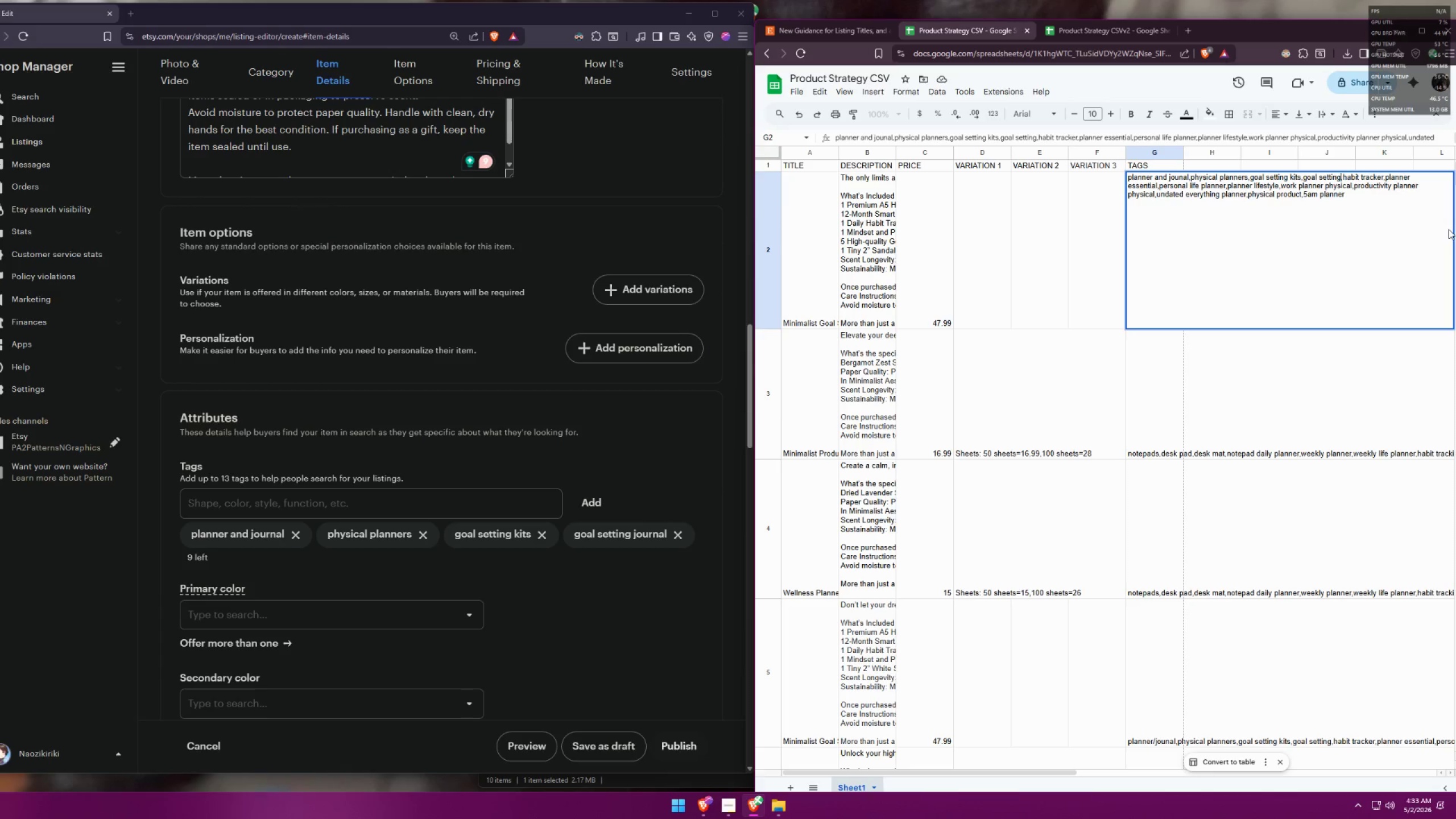 
type( journal)
 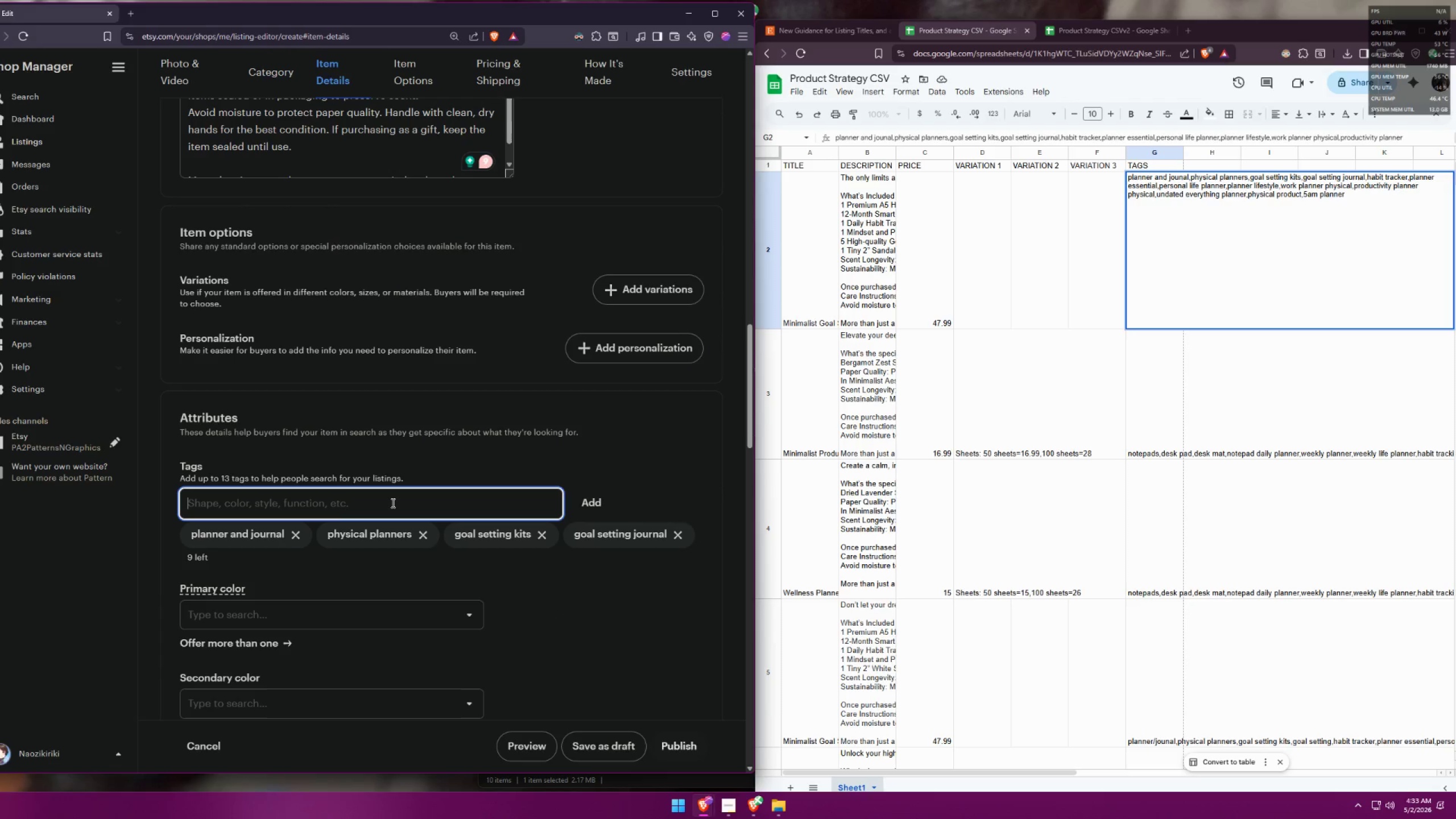 
type(habit tracker,)
 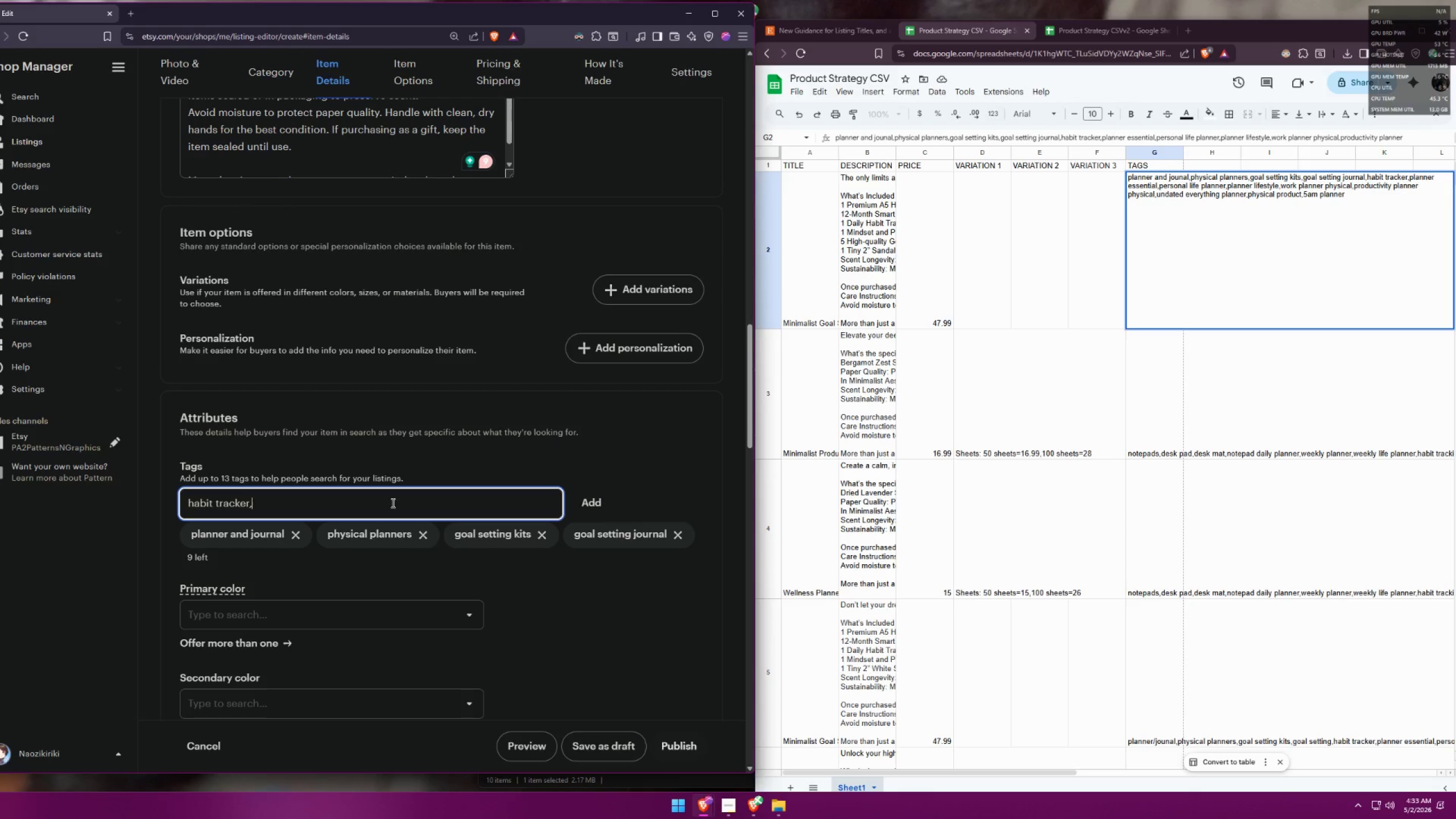 
wait(7.76)
 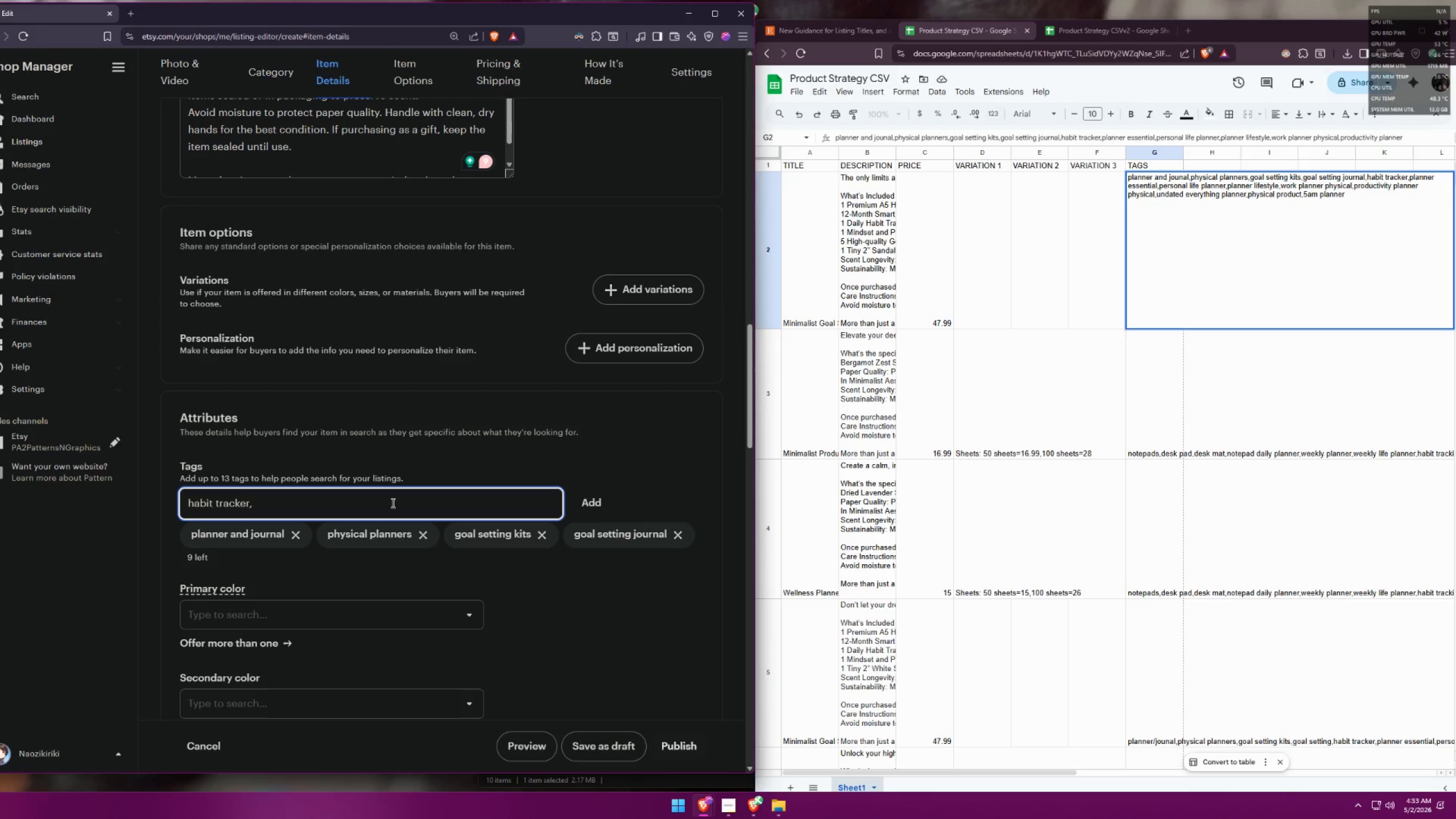 
hold_key(key=Backspace, duration=1.02)
 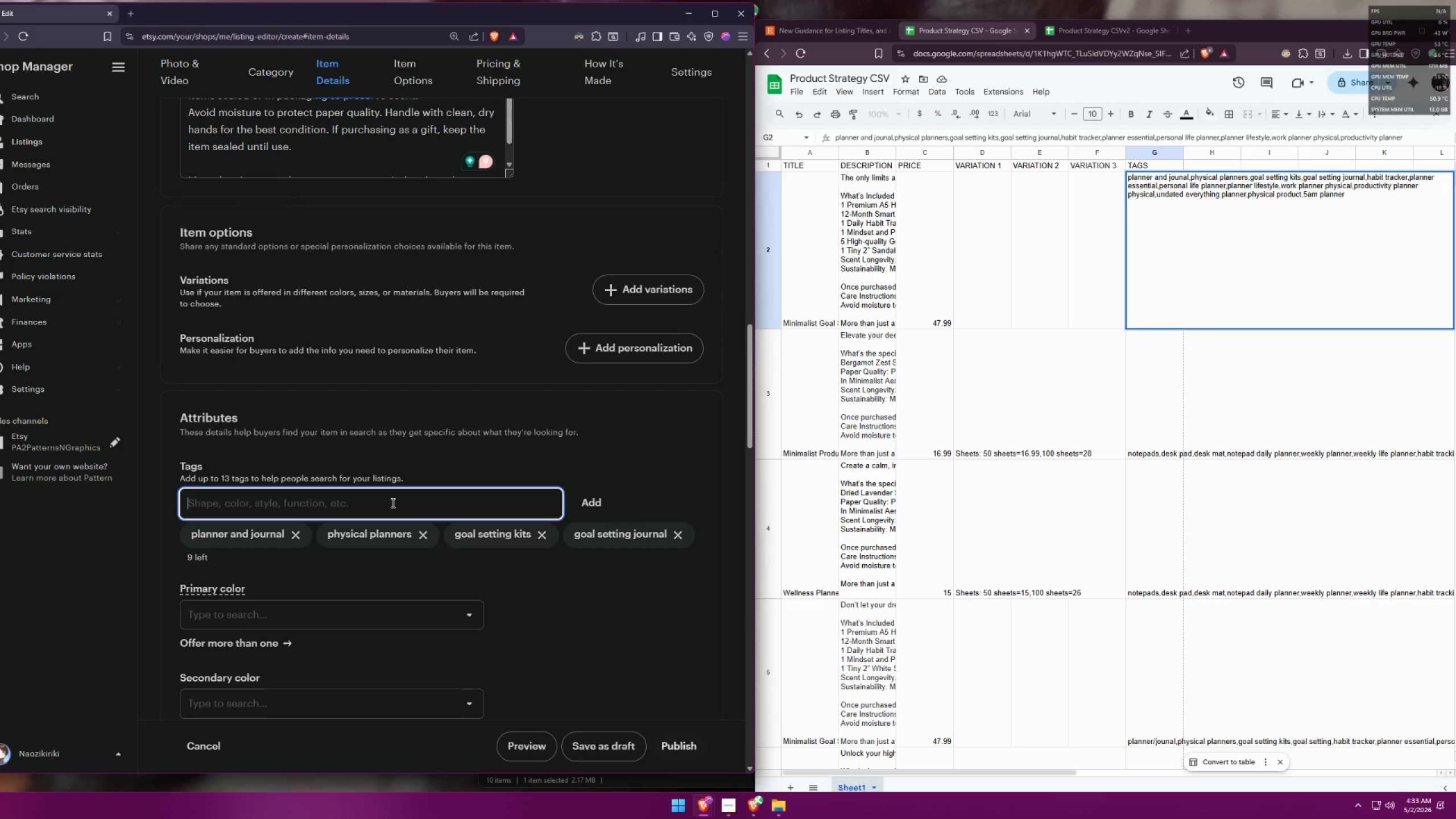 
type(minimalist goal setting)
 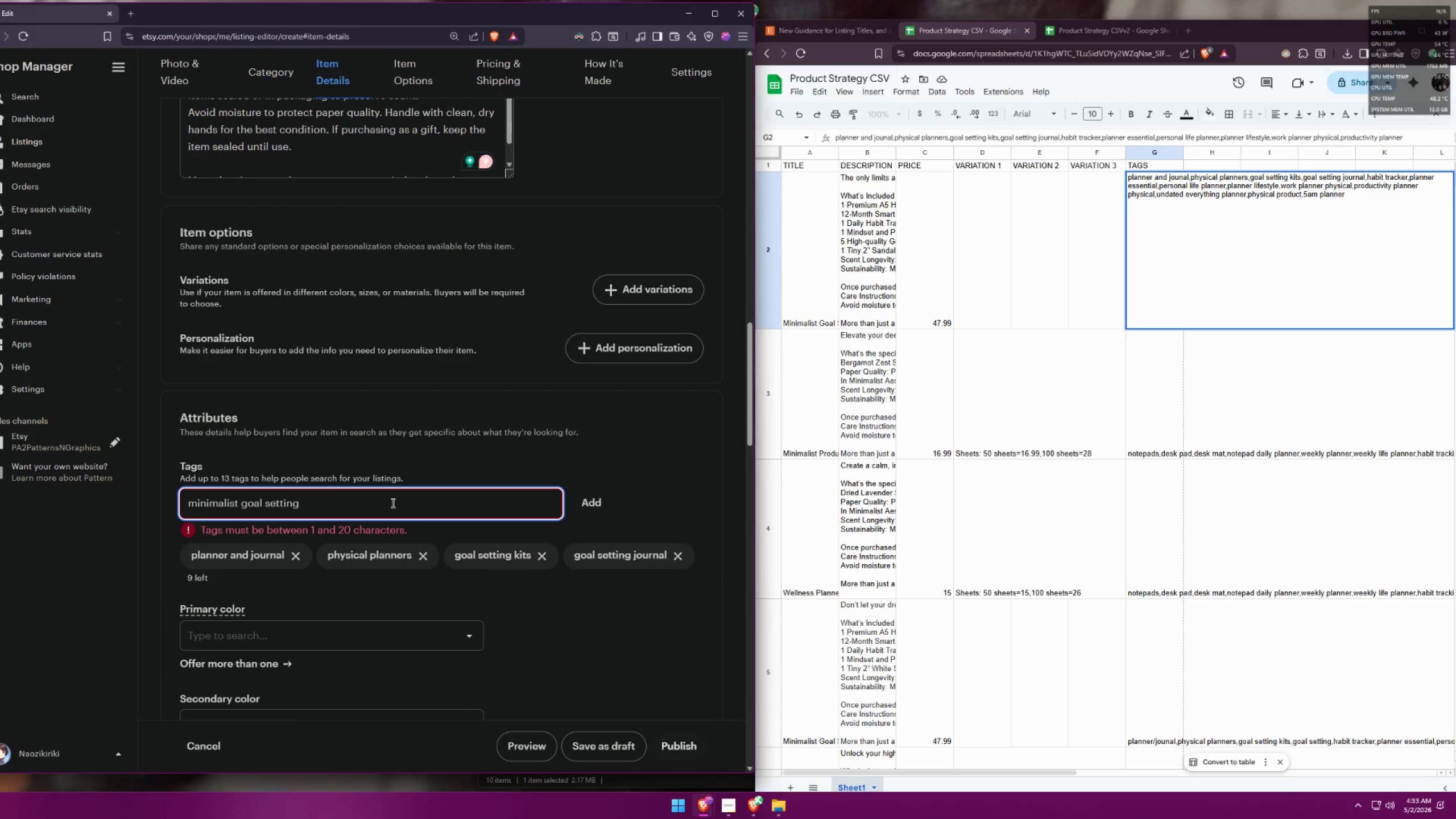 
hold_key(key=Backspace, duration=0.75)
 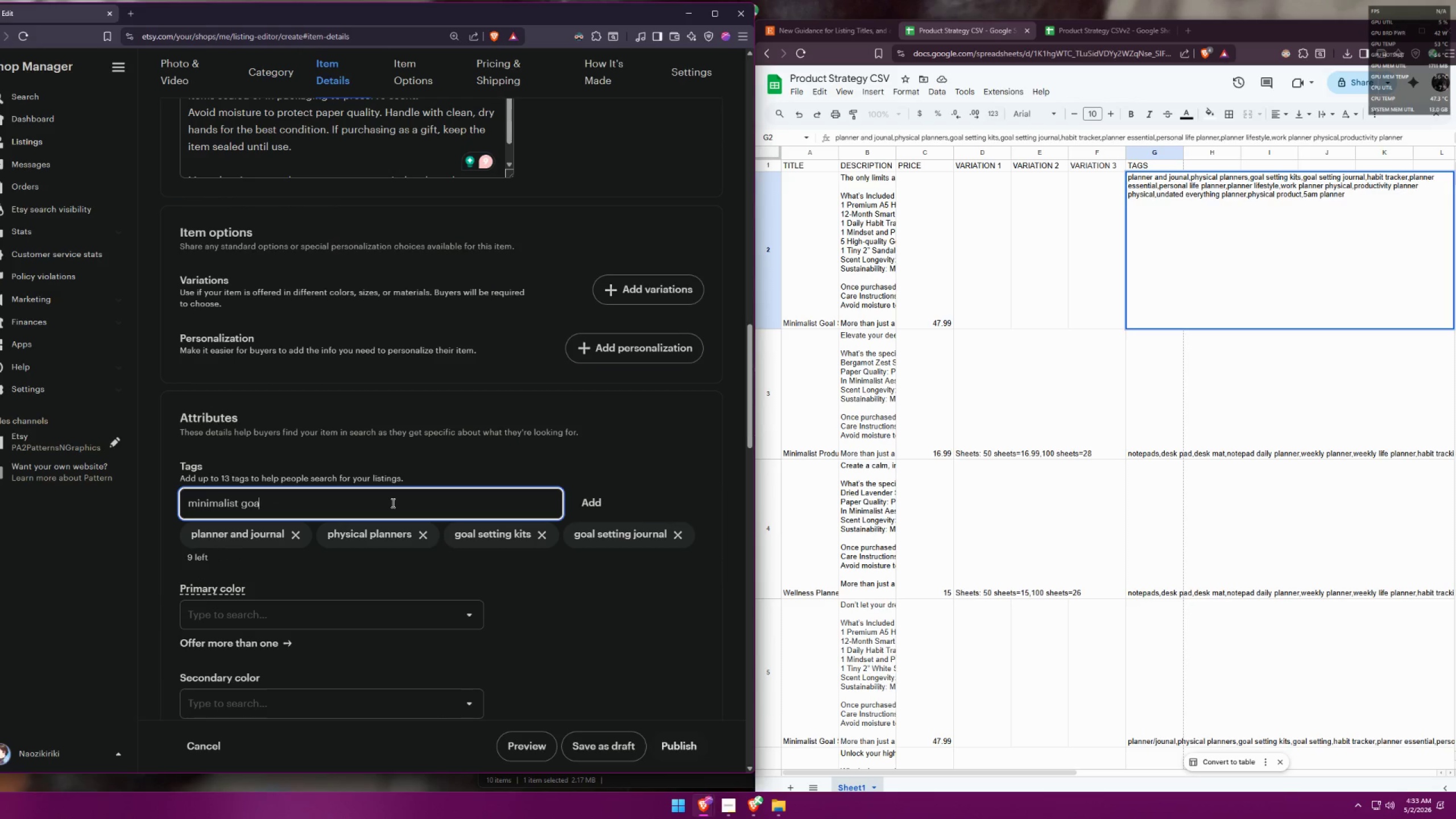 
key(Backspace)
key(Backspace)
key(Backspace)
type(setting kits)
key(Backspace)
key(Backspace)
key(Backspace)
key(Backspace)
type(kit)
key(Backspace)
key(Backspace)
key(Backspace)
key(Backspace)
key(Backspace)
key(Backspace)
key(Backspace)
key(Backspace)
type(tti)
key(Backspace)
key(Backspace)
key(Backspace)
key(Backspace)
key(Backspace)
key(Backspace)
type(kits)
 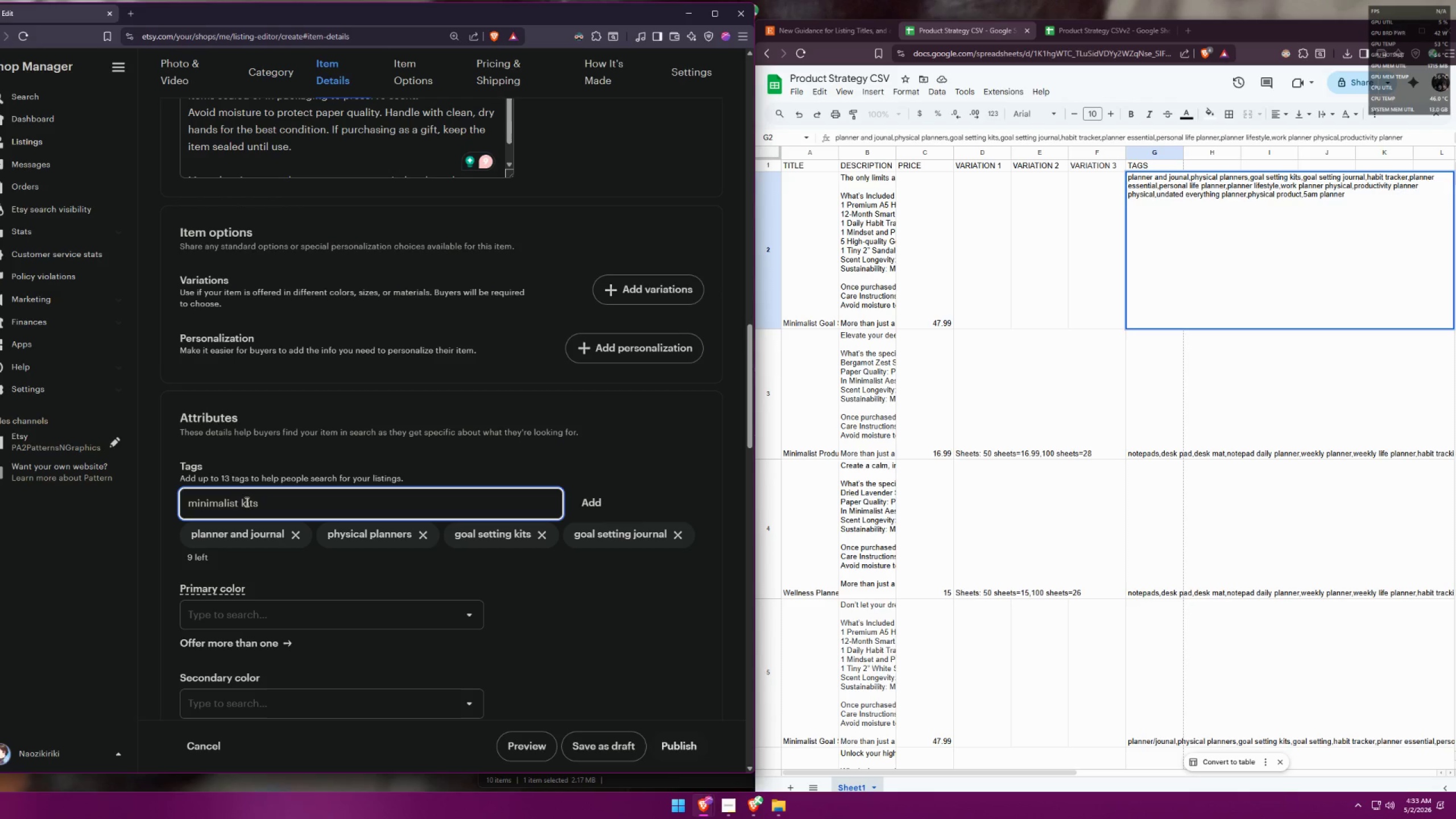 
wait(5.12)
 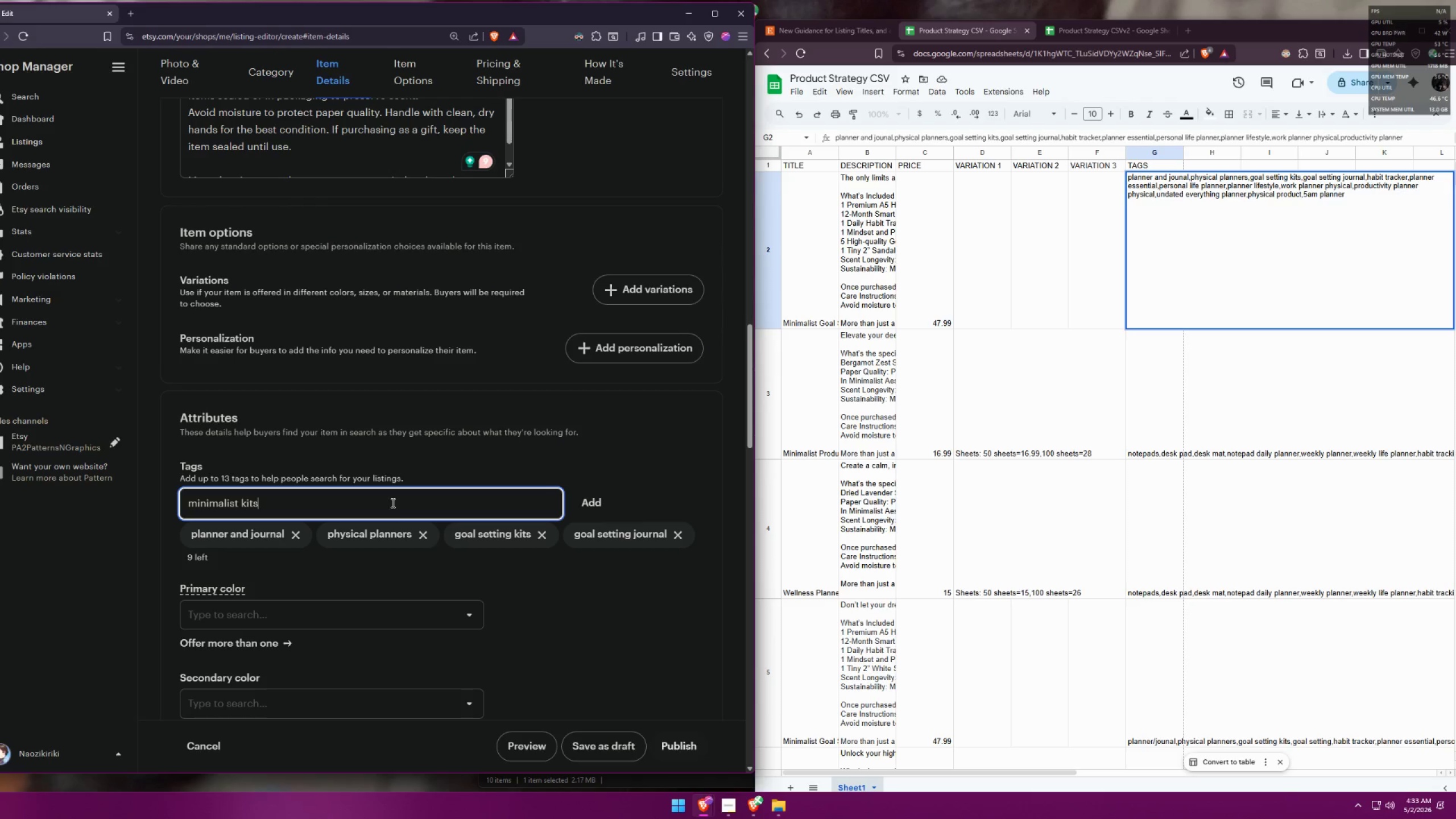 
type(goal )
 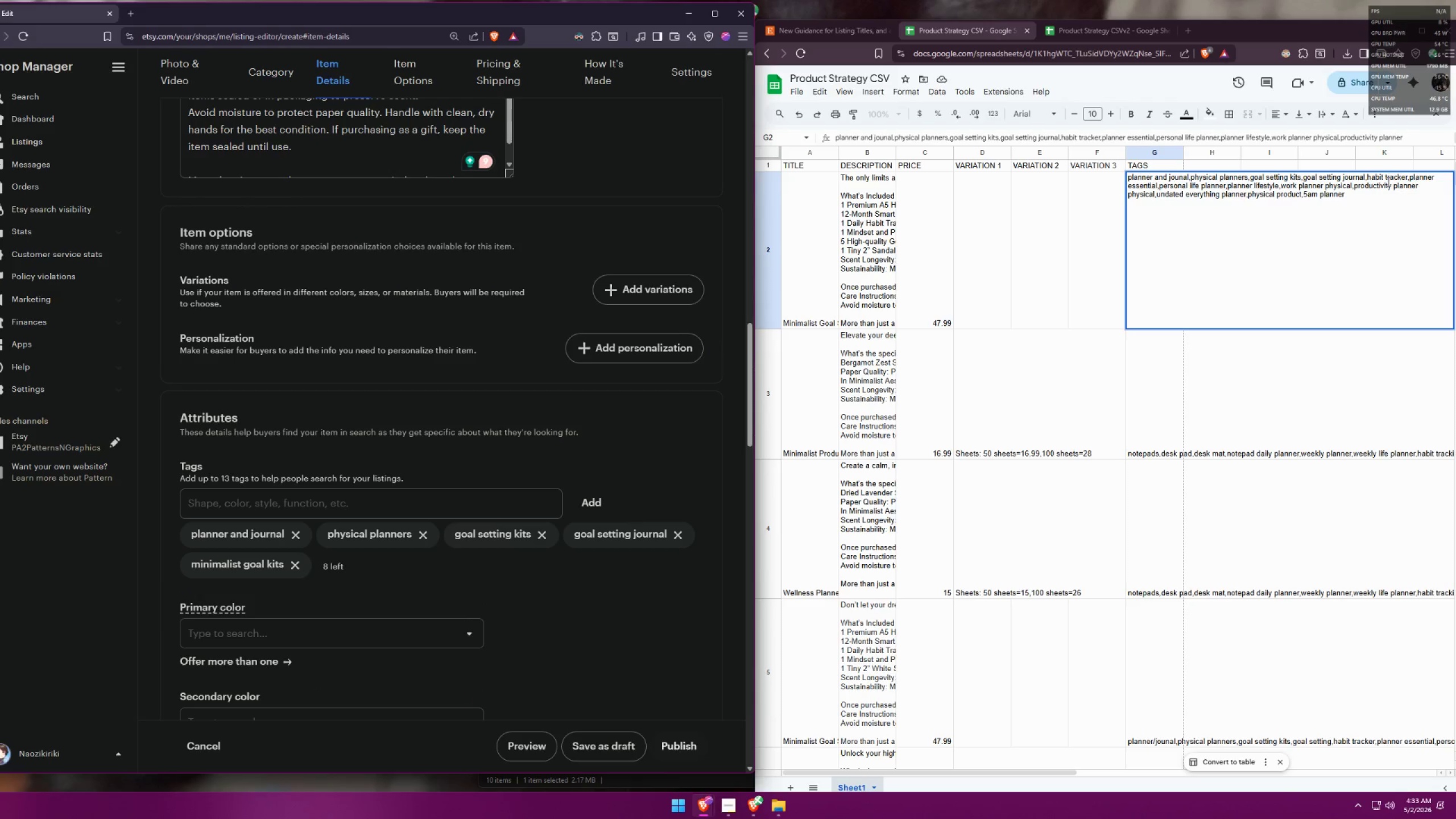 
wait(5.56)
 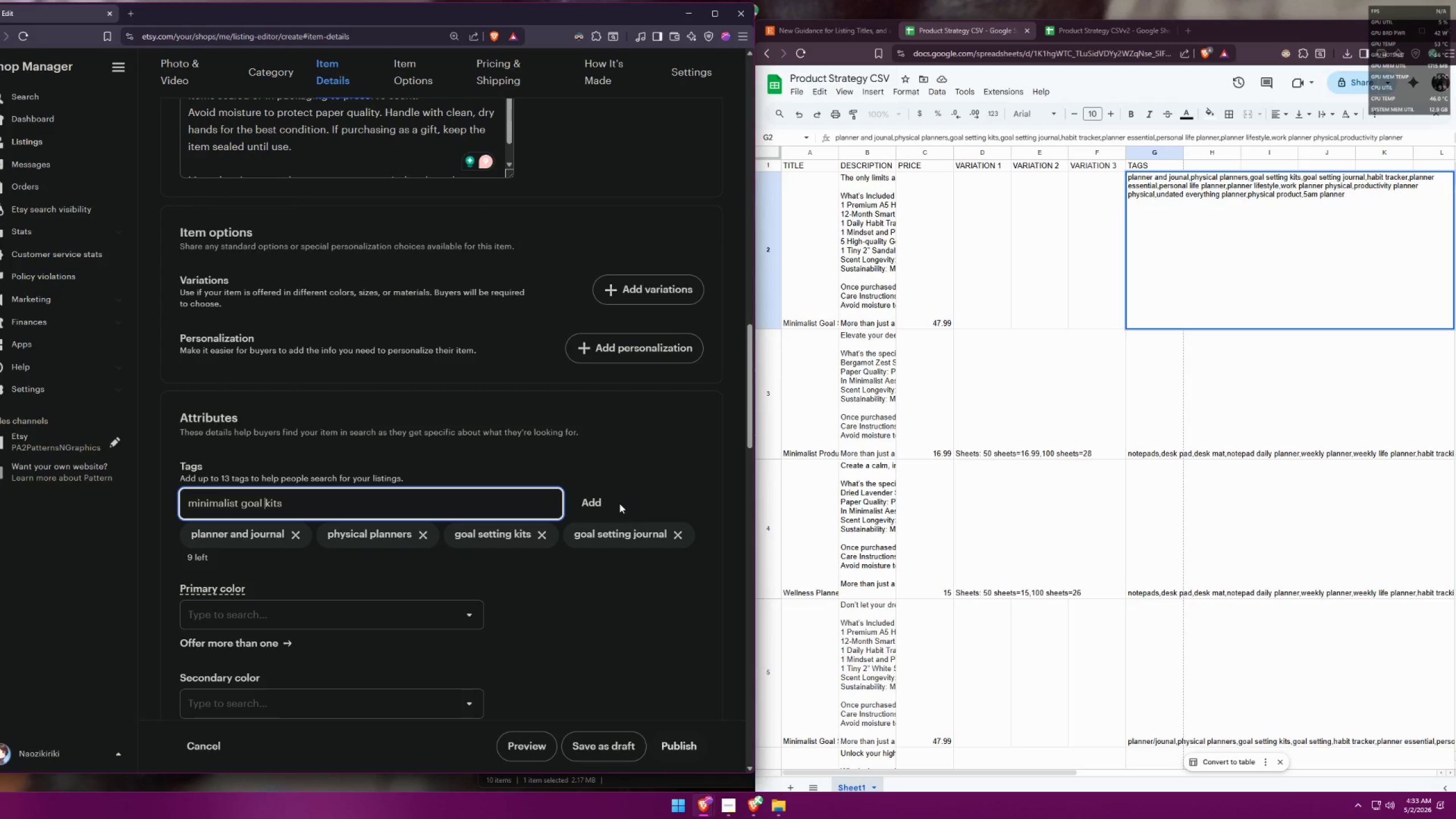 
left_click_drag(start_coordinate=[1367, 176], to_coordinate=[1409, 174])
 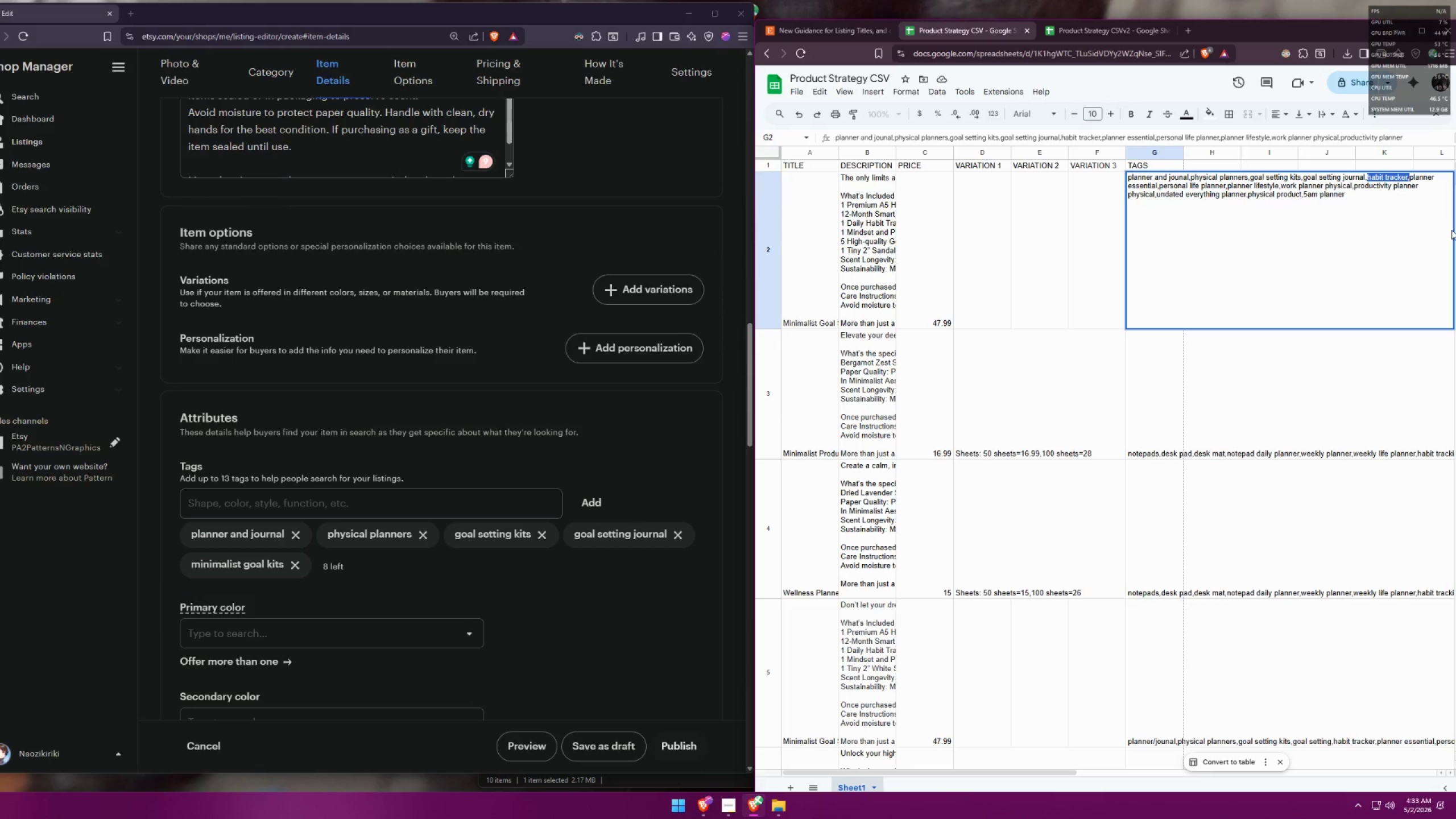 
key(Backspace)
type(minimalist goal kits,)
 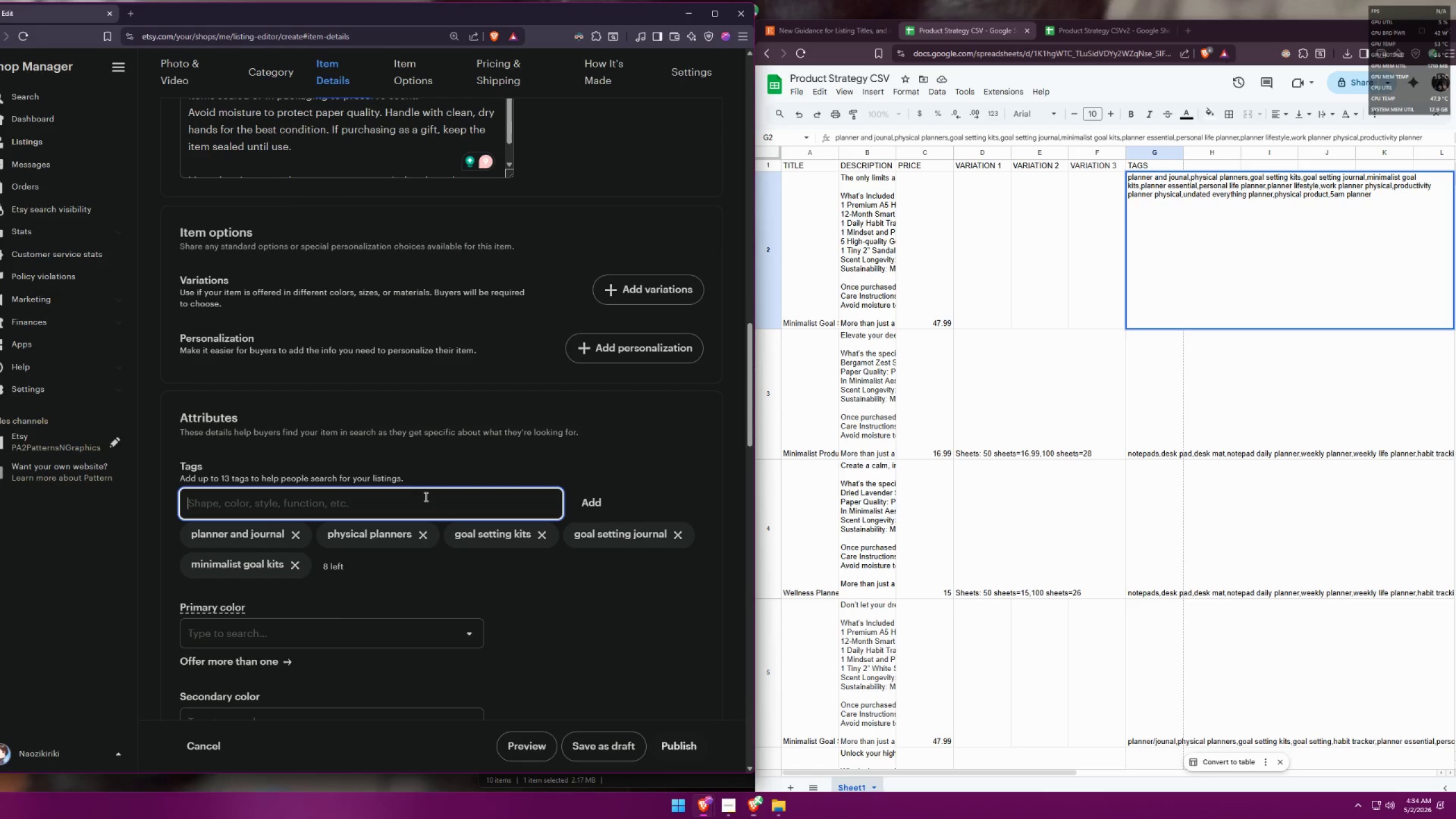 
type(o)
key(Backspace)
key(Backspace)
type(planner se)
key(Backspace)
key(Backspace)
type(essential)
 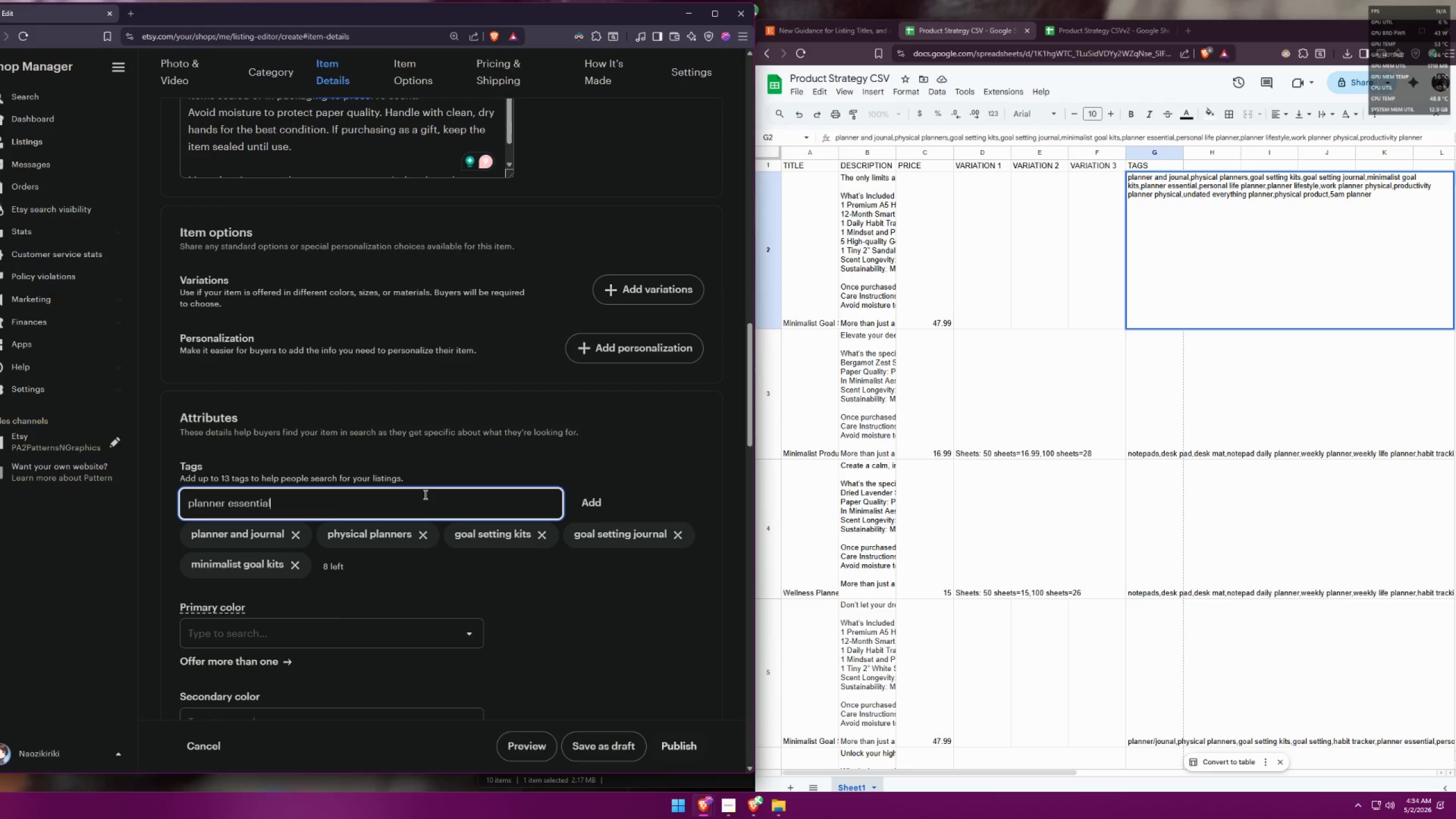 
key(Enter)
 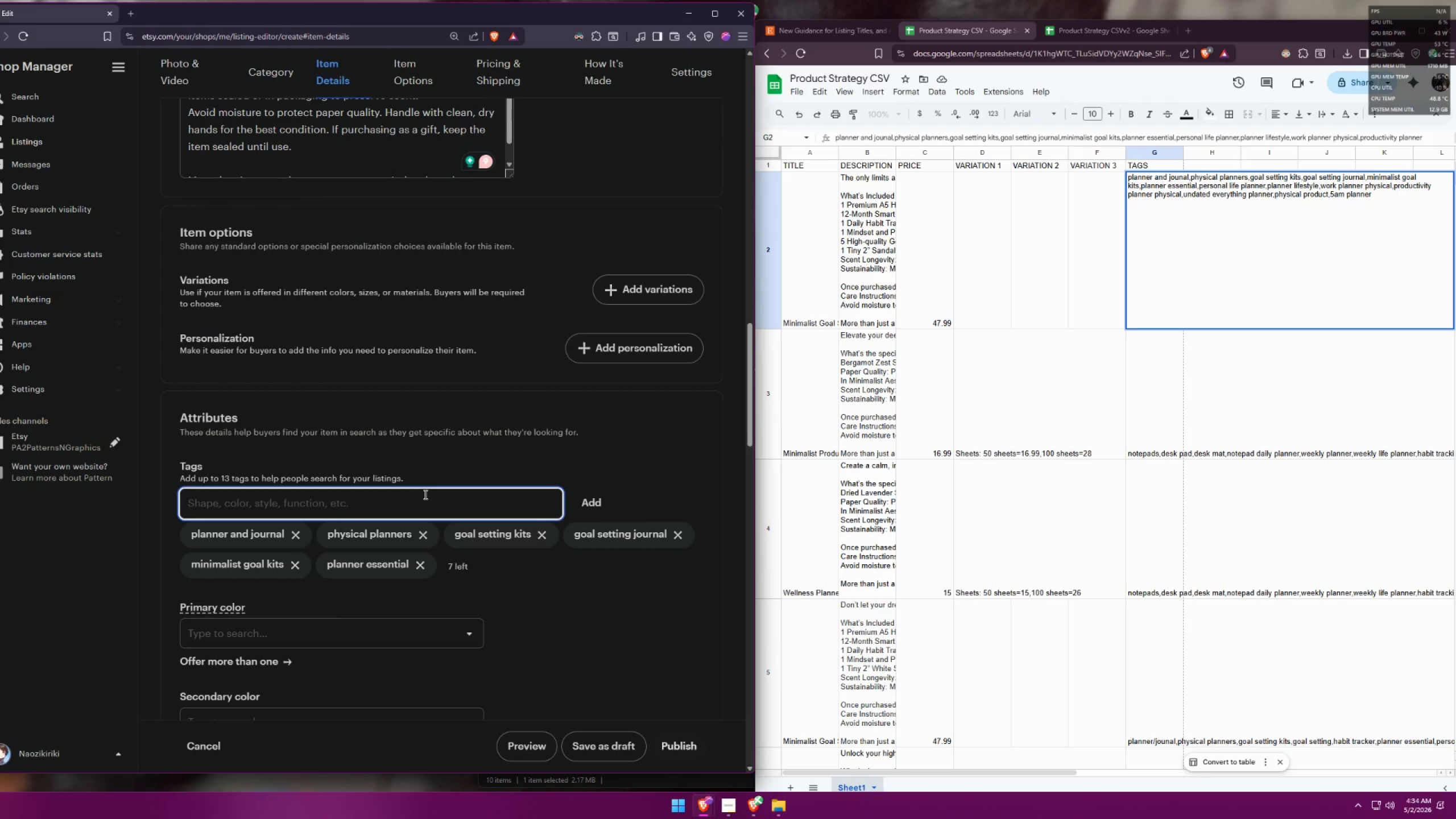 
type(personal life planner)
 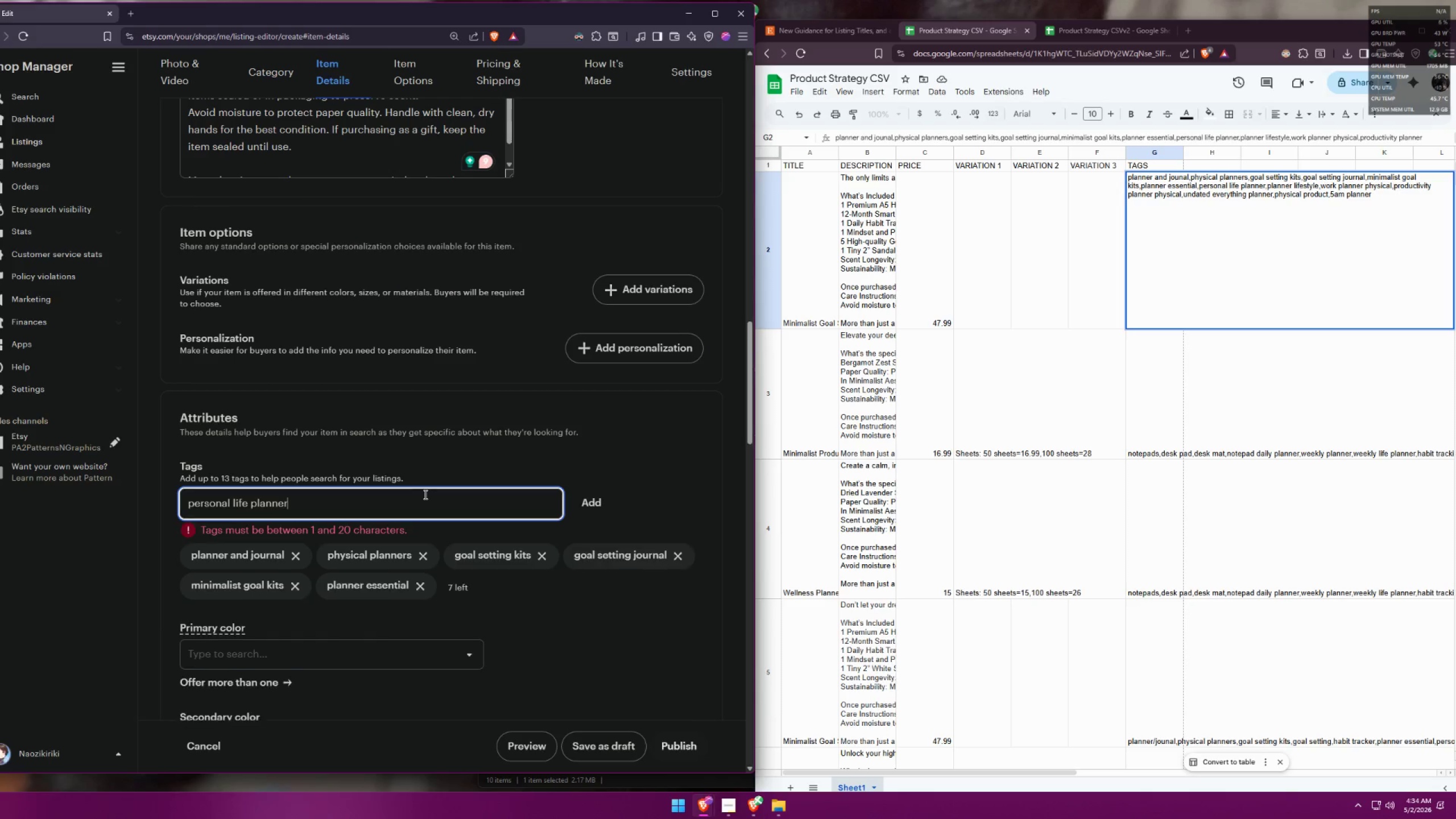 
key(Enter)
 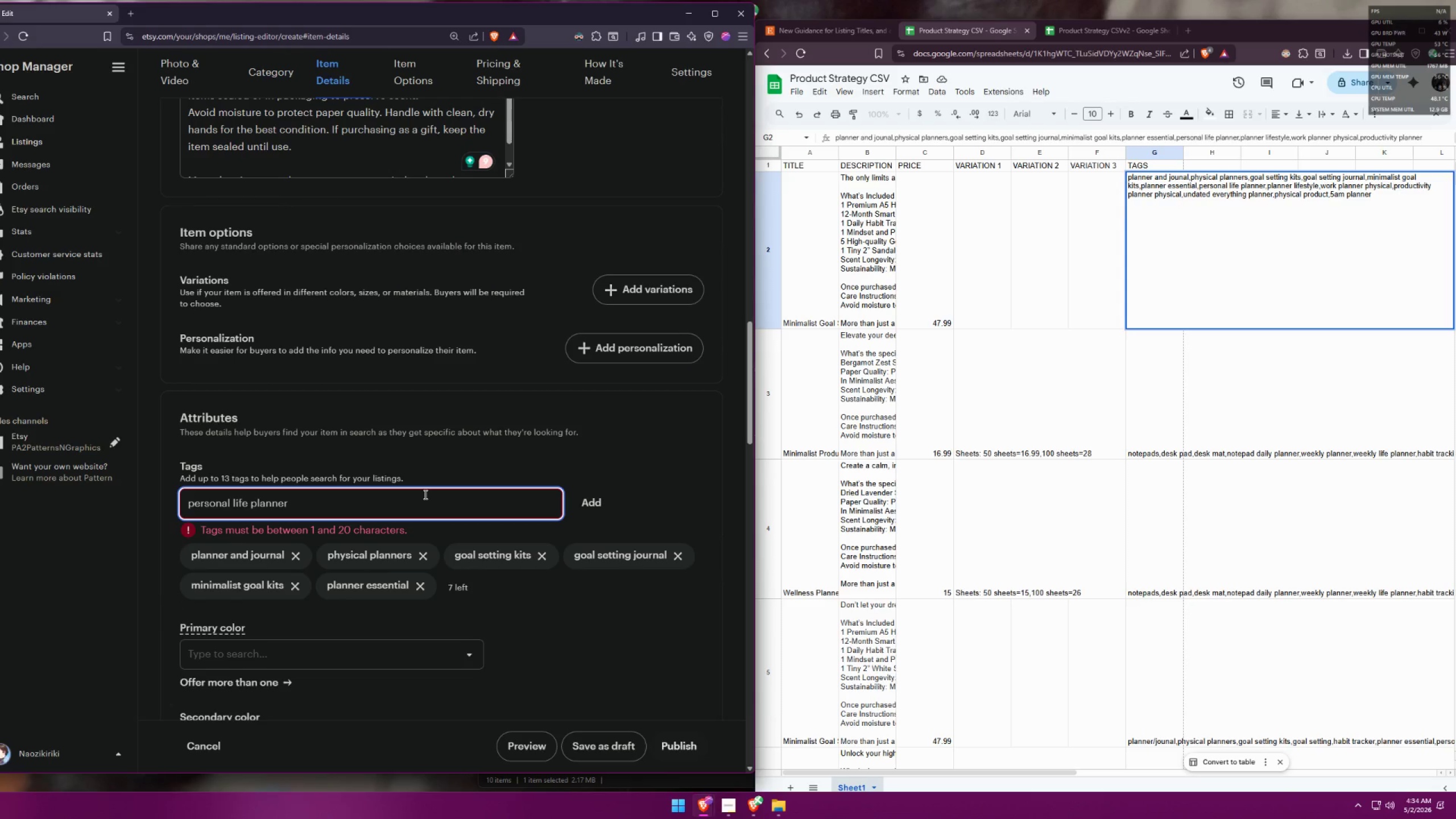 
key(Backspace)
key(Backspace)
key(Backspace)
key(Backspace)
key(Backspace)
key(Backspace)
key(Backspace)
type(kits)
key(Backspace)
key(Backspace)
key(Backspace)
key(Backspace)
type(planner)
key(Backspace)
key(Backspace)
key(Backspace)
key(Backspace)
key(Backspace)
key(Backspace)
key(Backspace)
type(jorunal)
key(Backspace)
key(Backspace)
key(Backspace)
key(Backspace)
key(Backspace)
key(Backspace)
key(Backspace)
type(kits)
 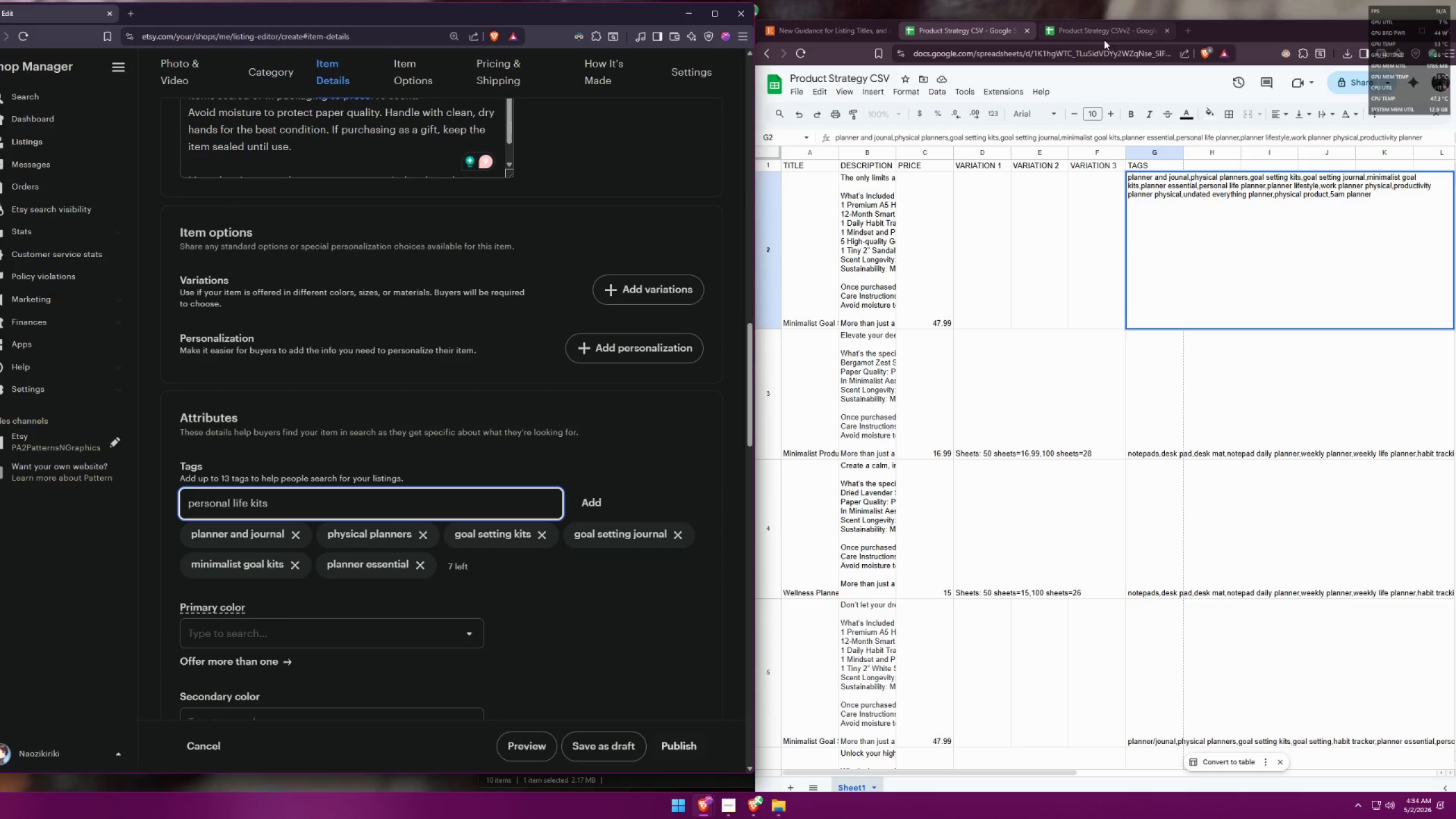 
left_click([819, 36])
 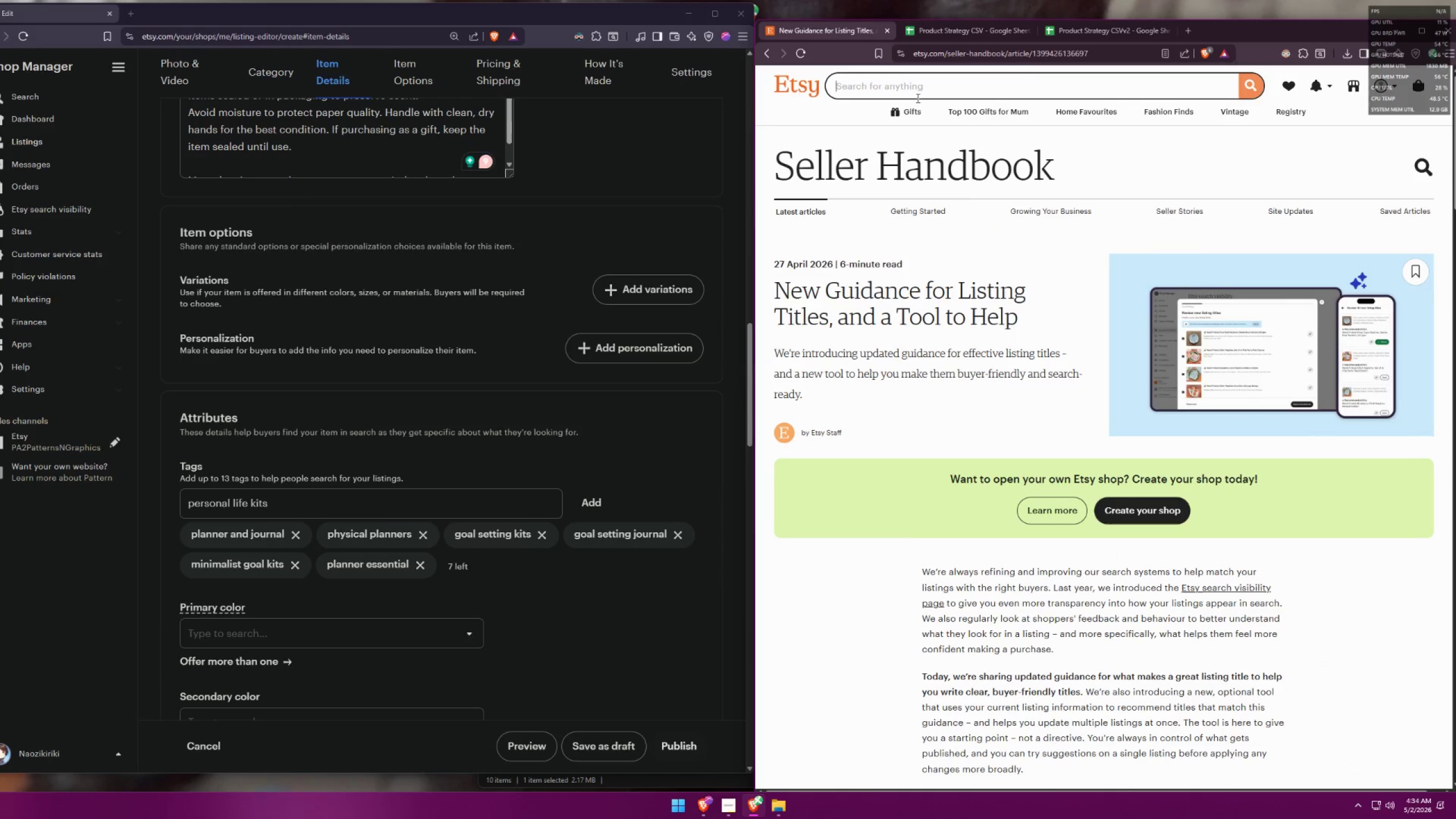 
type(personal life kits)
 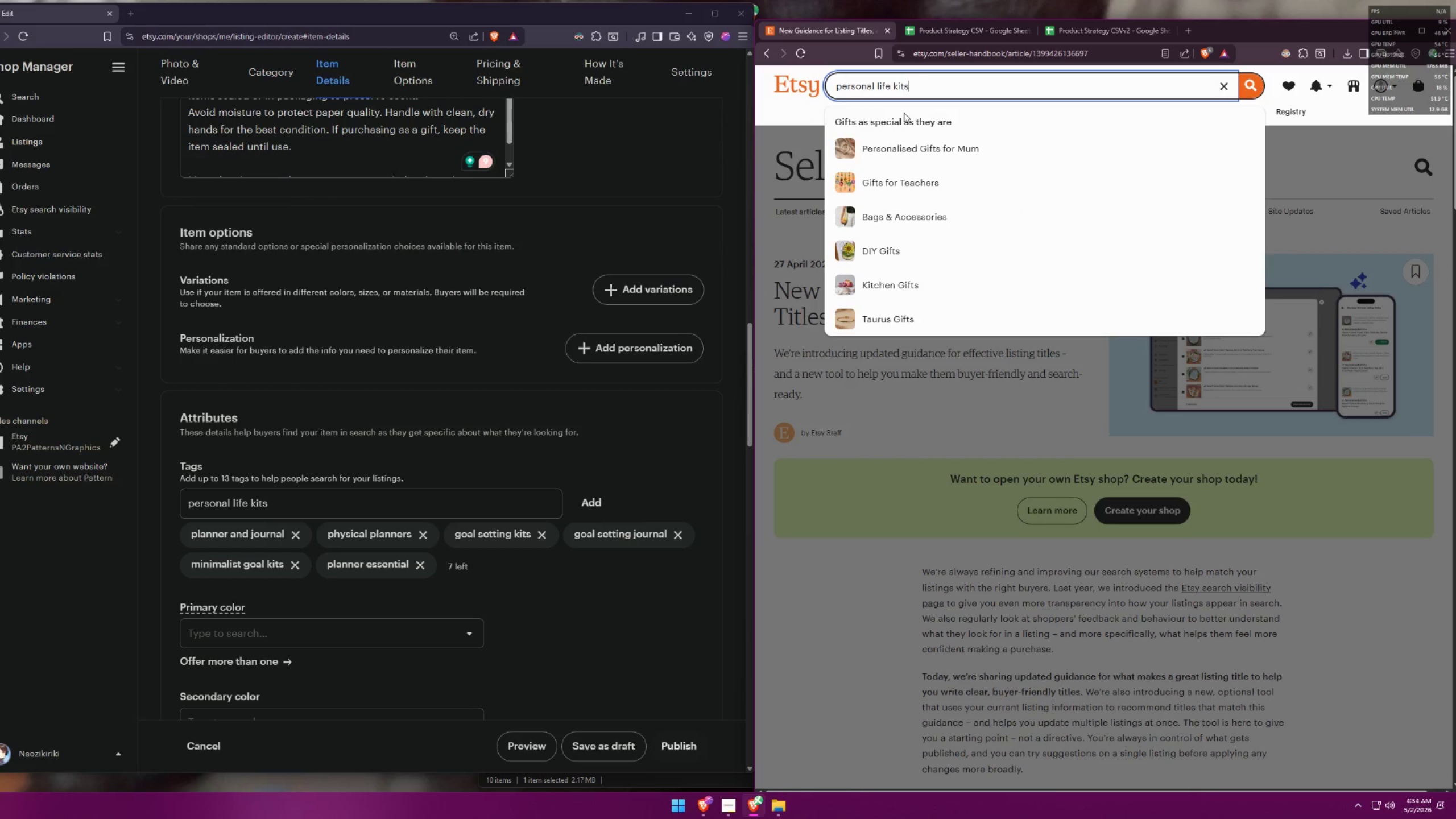 
key(Enter)
 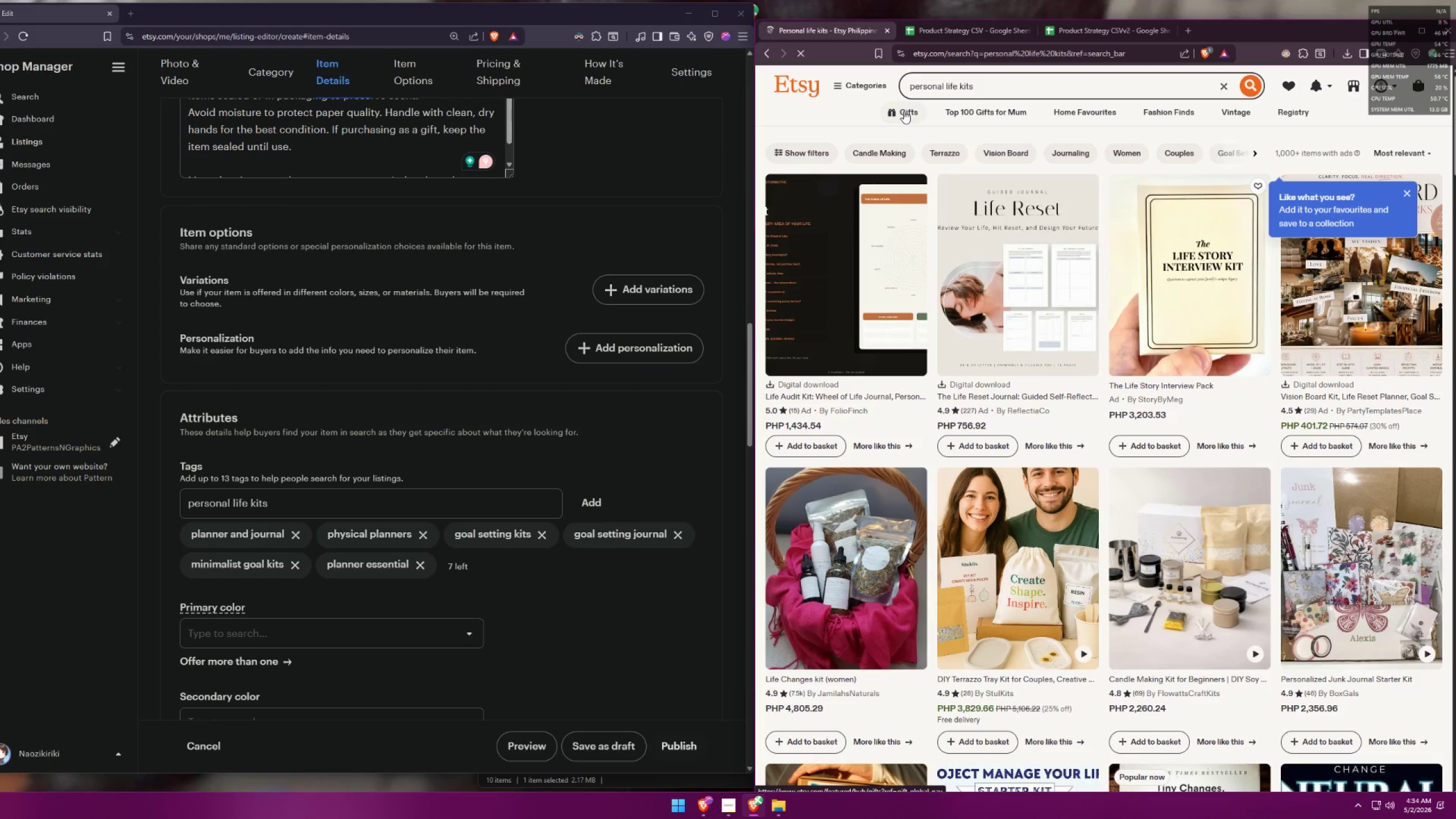 
wait(6.61)
 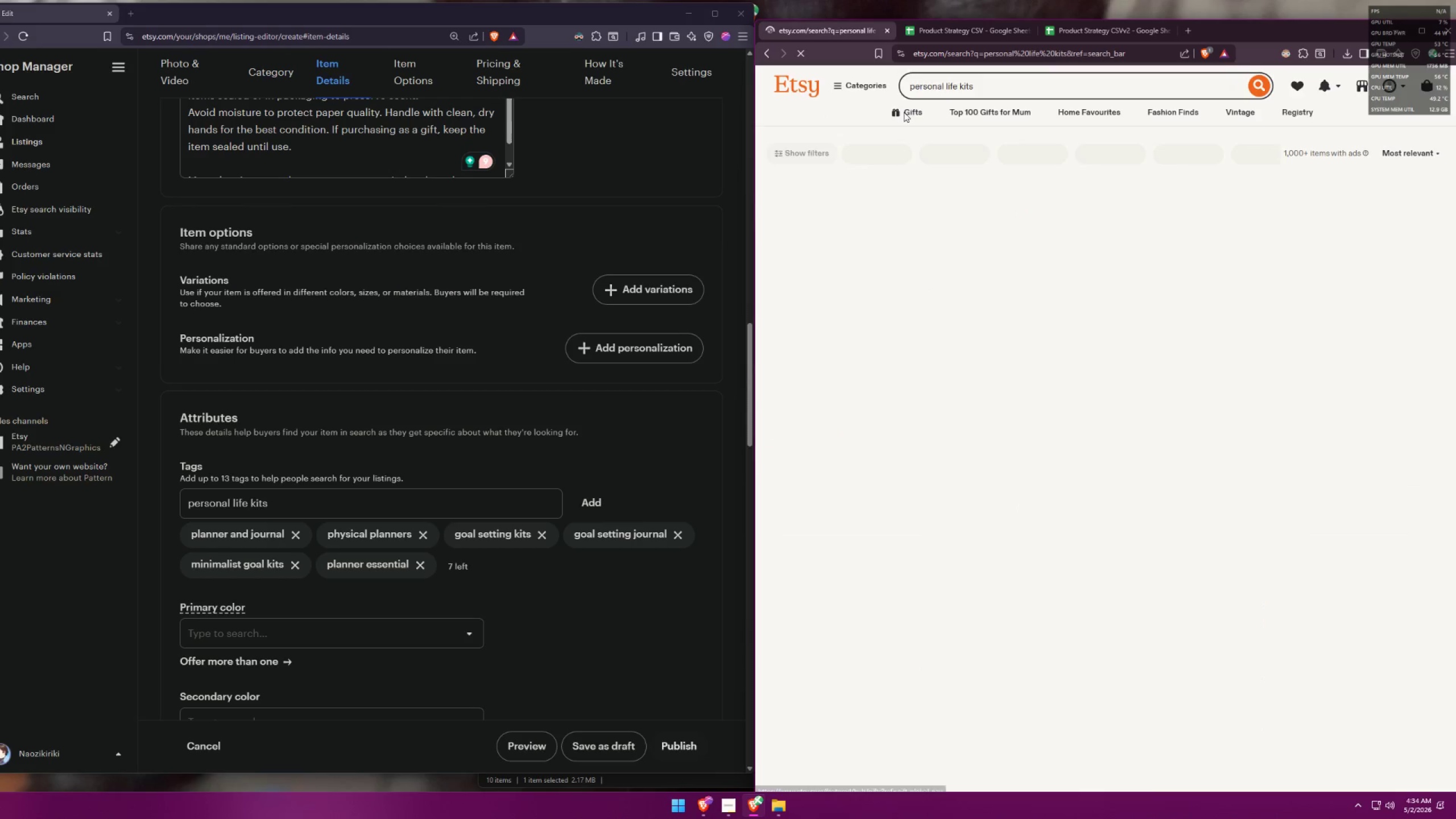 
scroll: coordinate [1114, 345], scroll_direction: down, amount: 10.0
 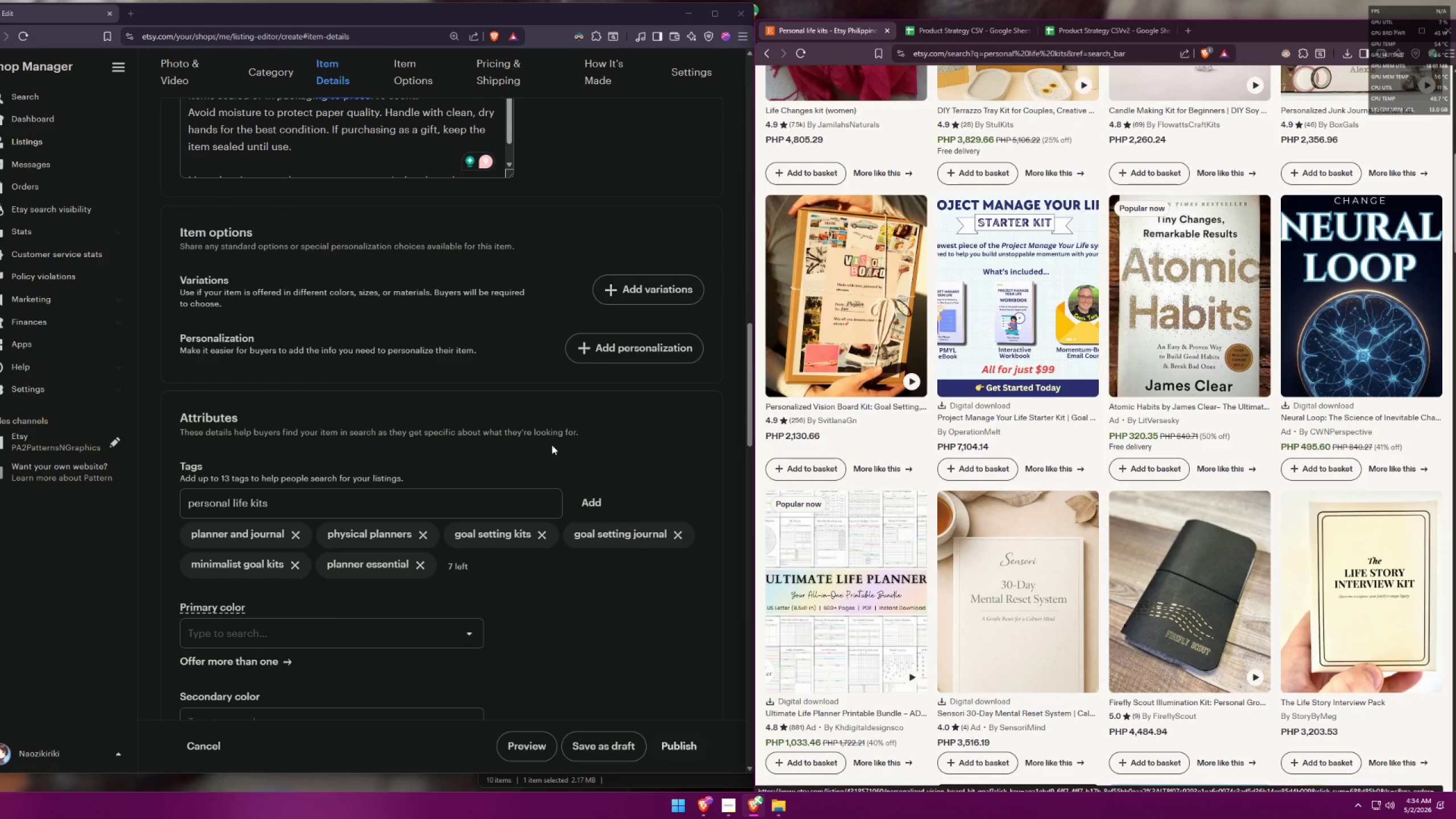 
scroll: coordinate [1030, 446], scroll_direction: up, amount: 15.0
 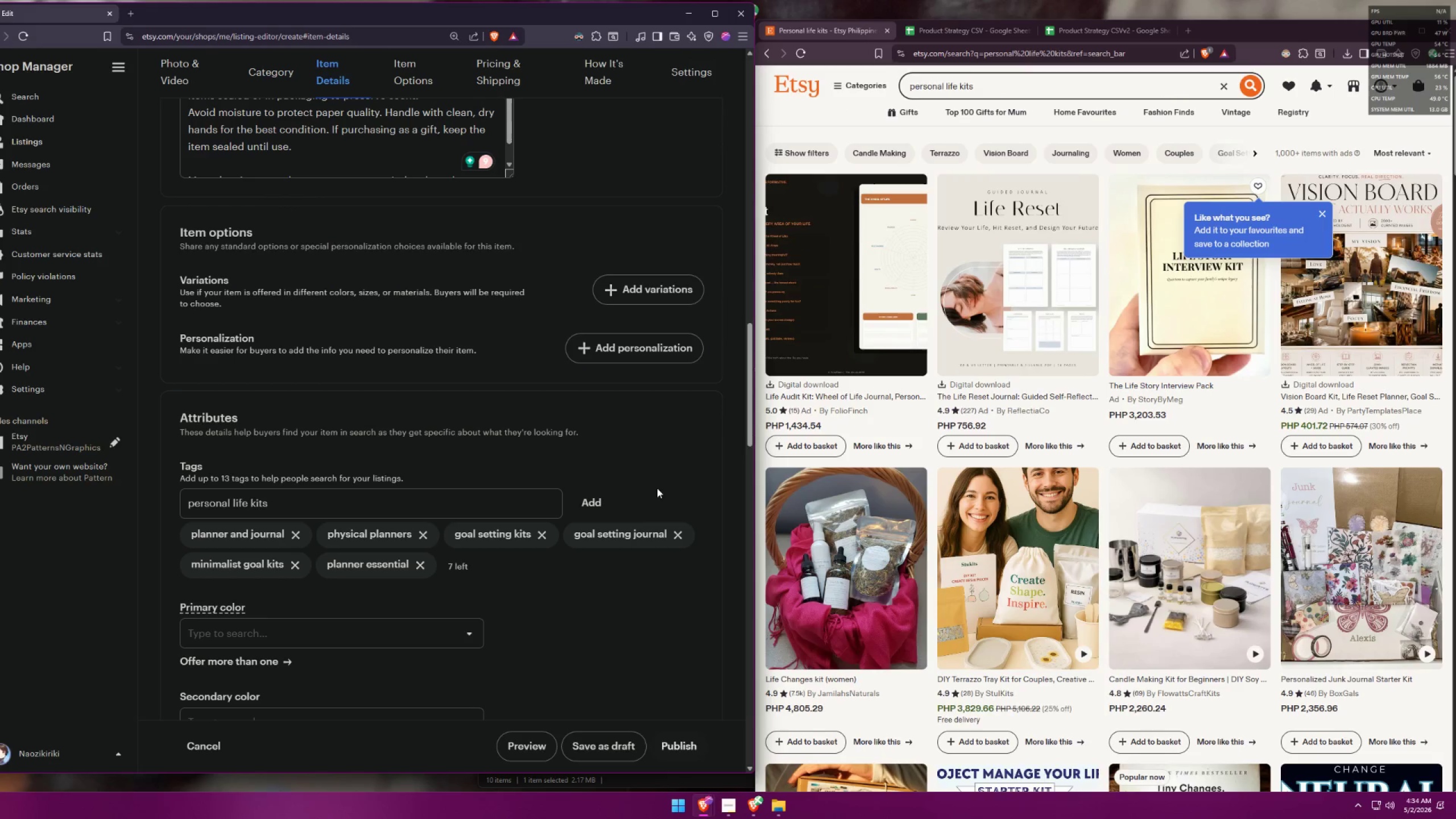 
key(Enter)
 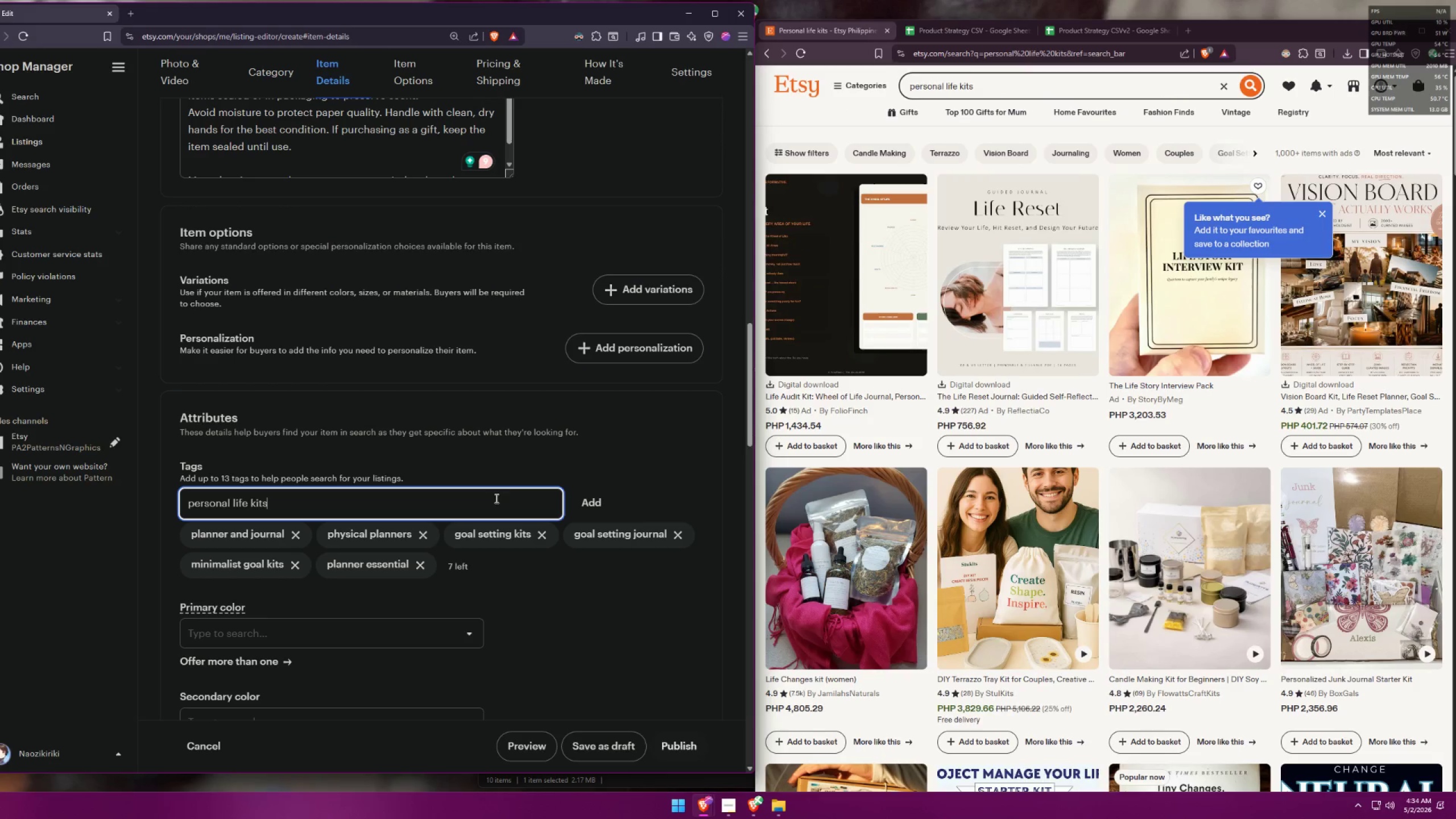 
double_click([575, 499])
 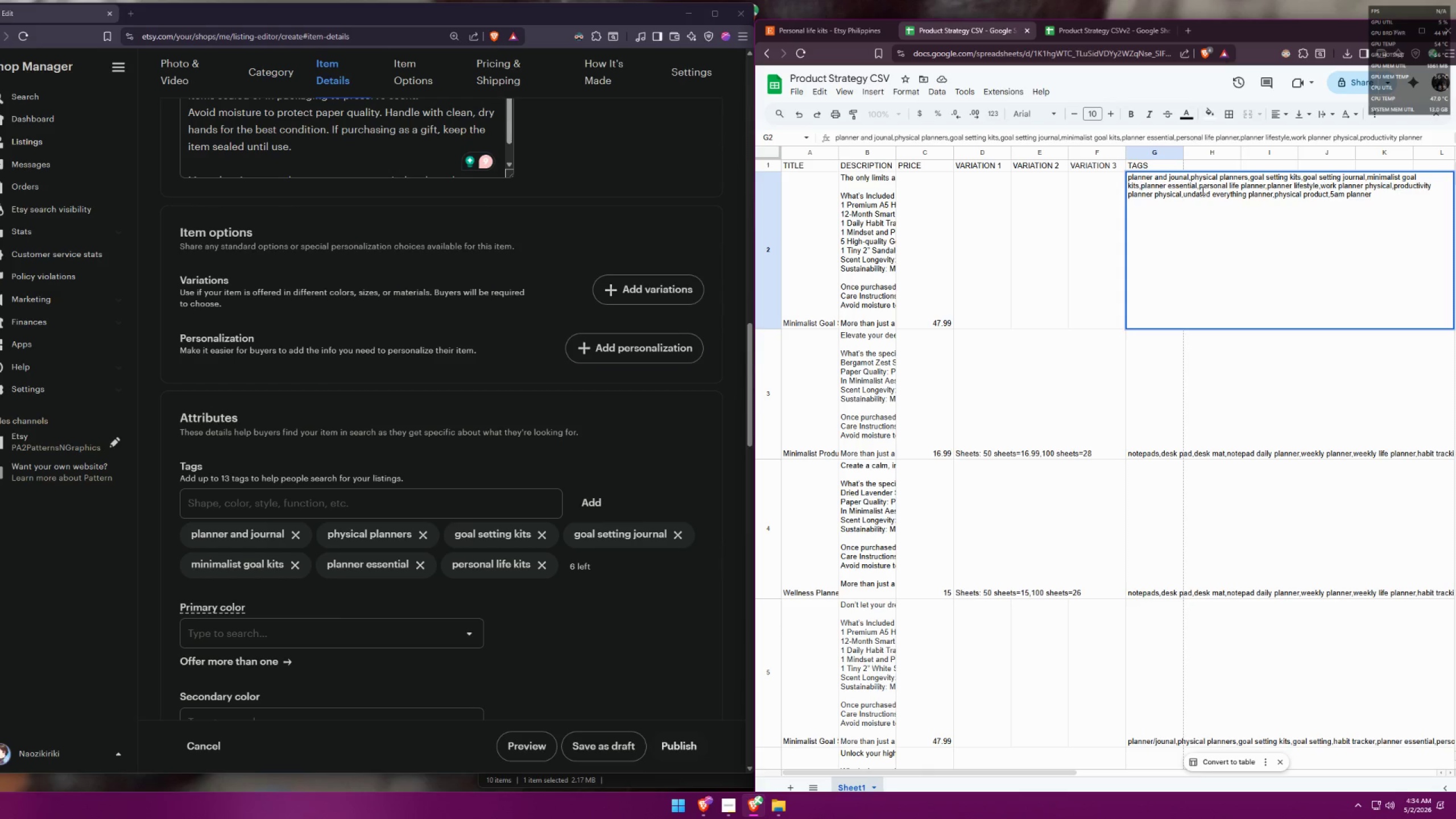 
wait(11.89)
 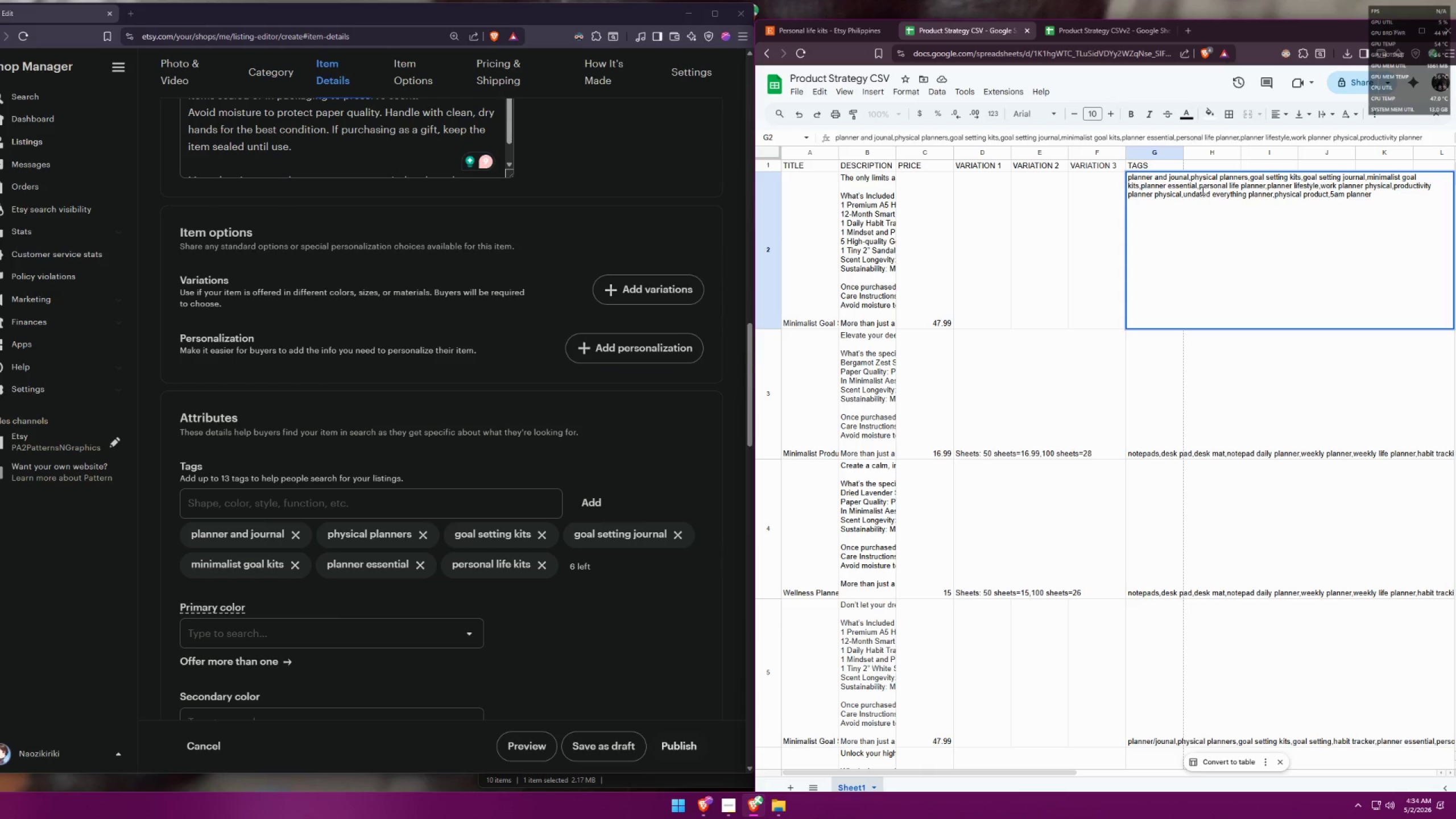 
left_click_drag(start_coordinate=[1202, 189], to_coordinate=[1216, 188])
 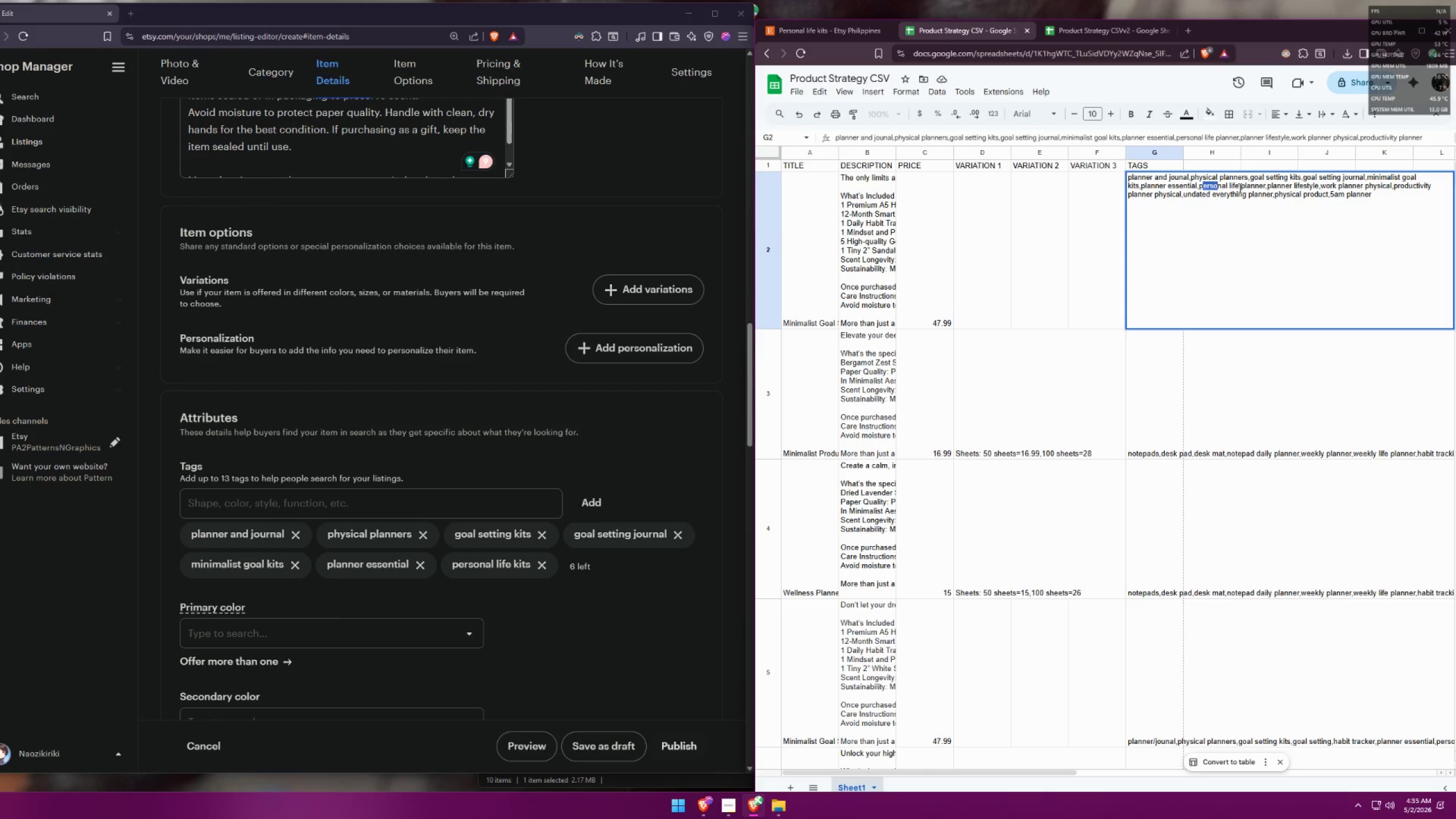 
left_click_drag(start_coordinate=[1240, 188], to_coordinate=[1265, 187])
 